 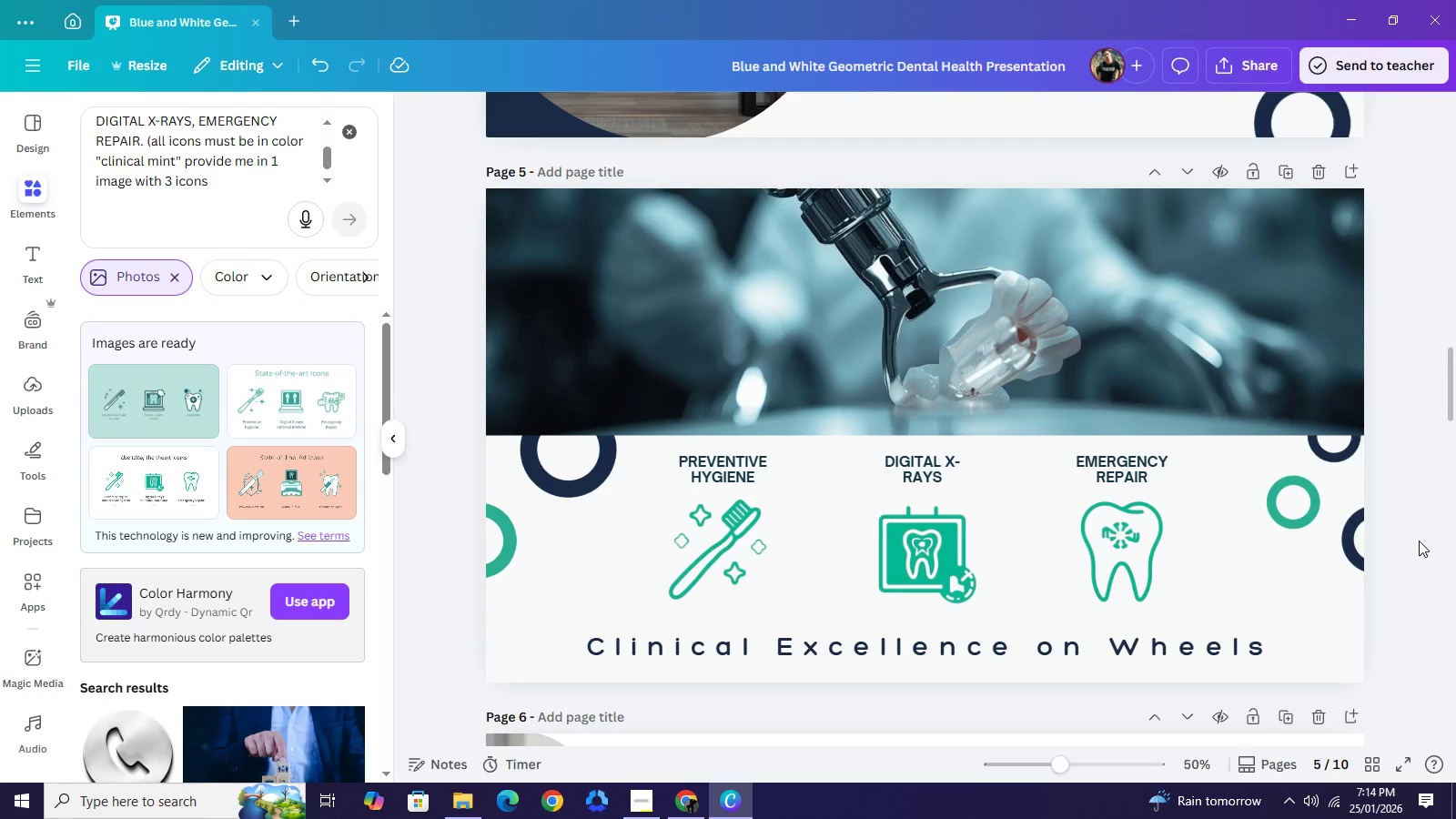 
scroll: coordinate [1417, 540], scroll_direction: down, amount: 1.0
 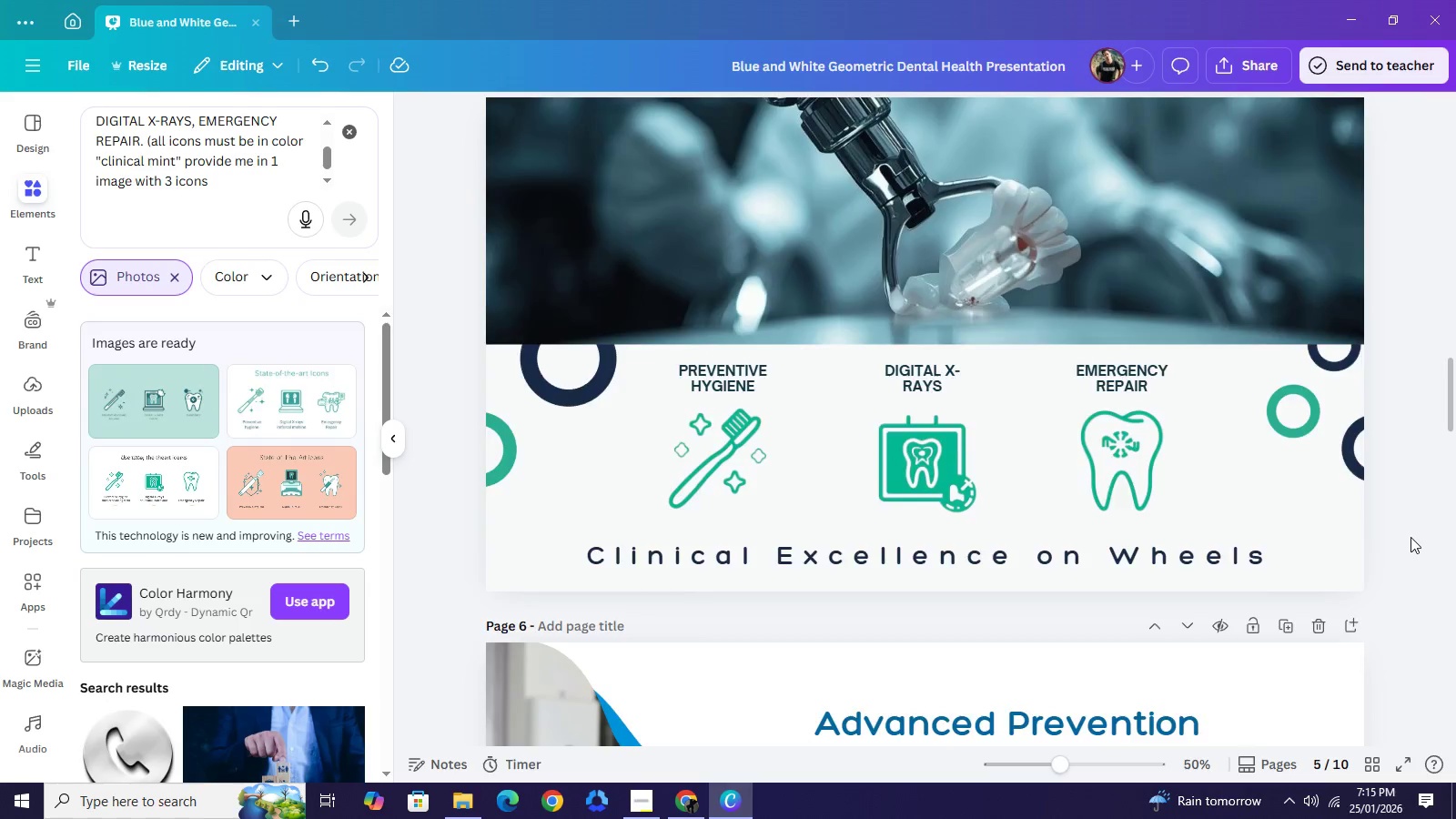 
scroll: coordinate [1410, 537], scroll_direction: up, amount: 2.0
 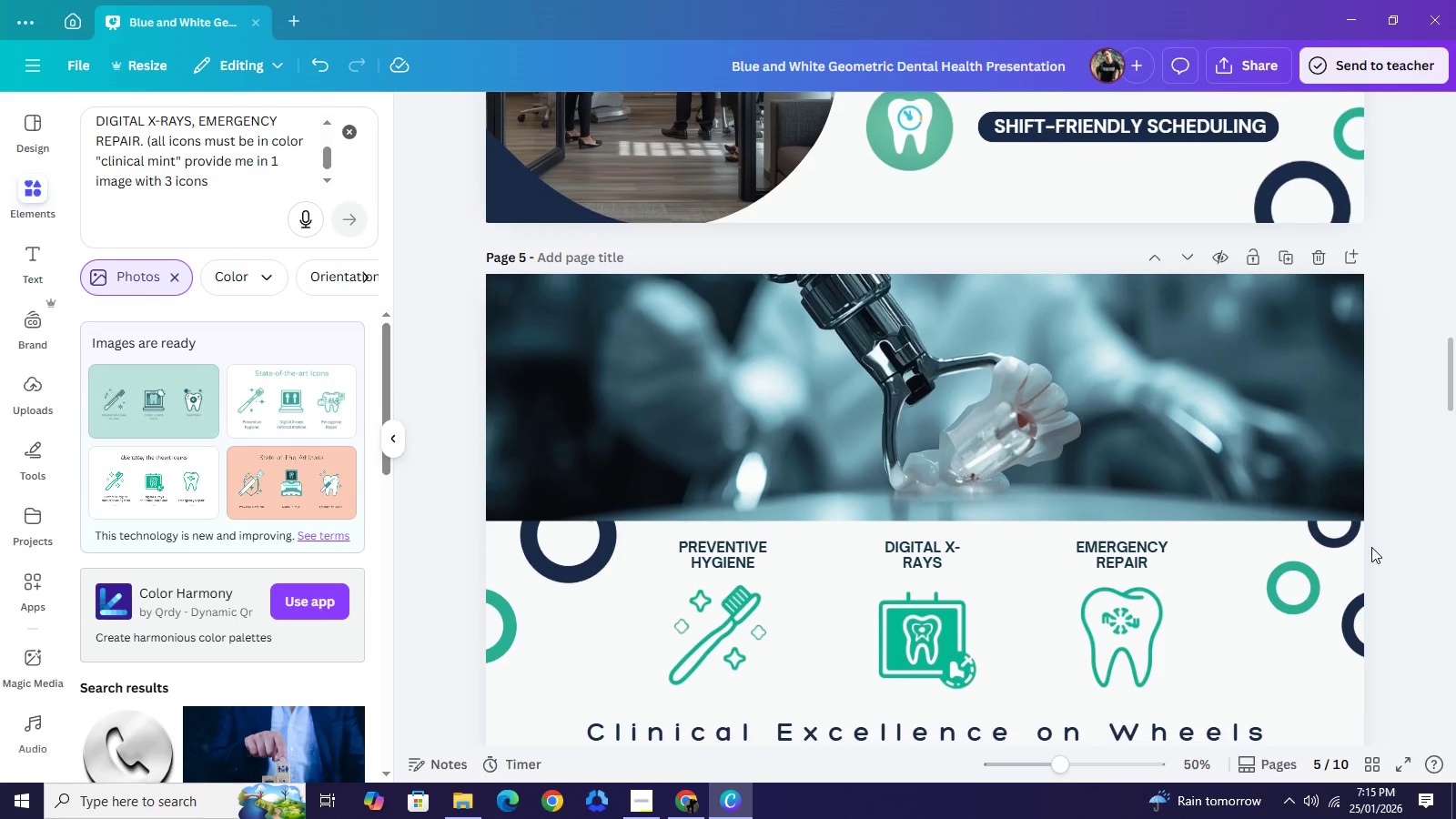 
scroll: coordinate [1371, 549], scroll_direction: down, amount: 4.0
 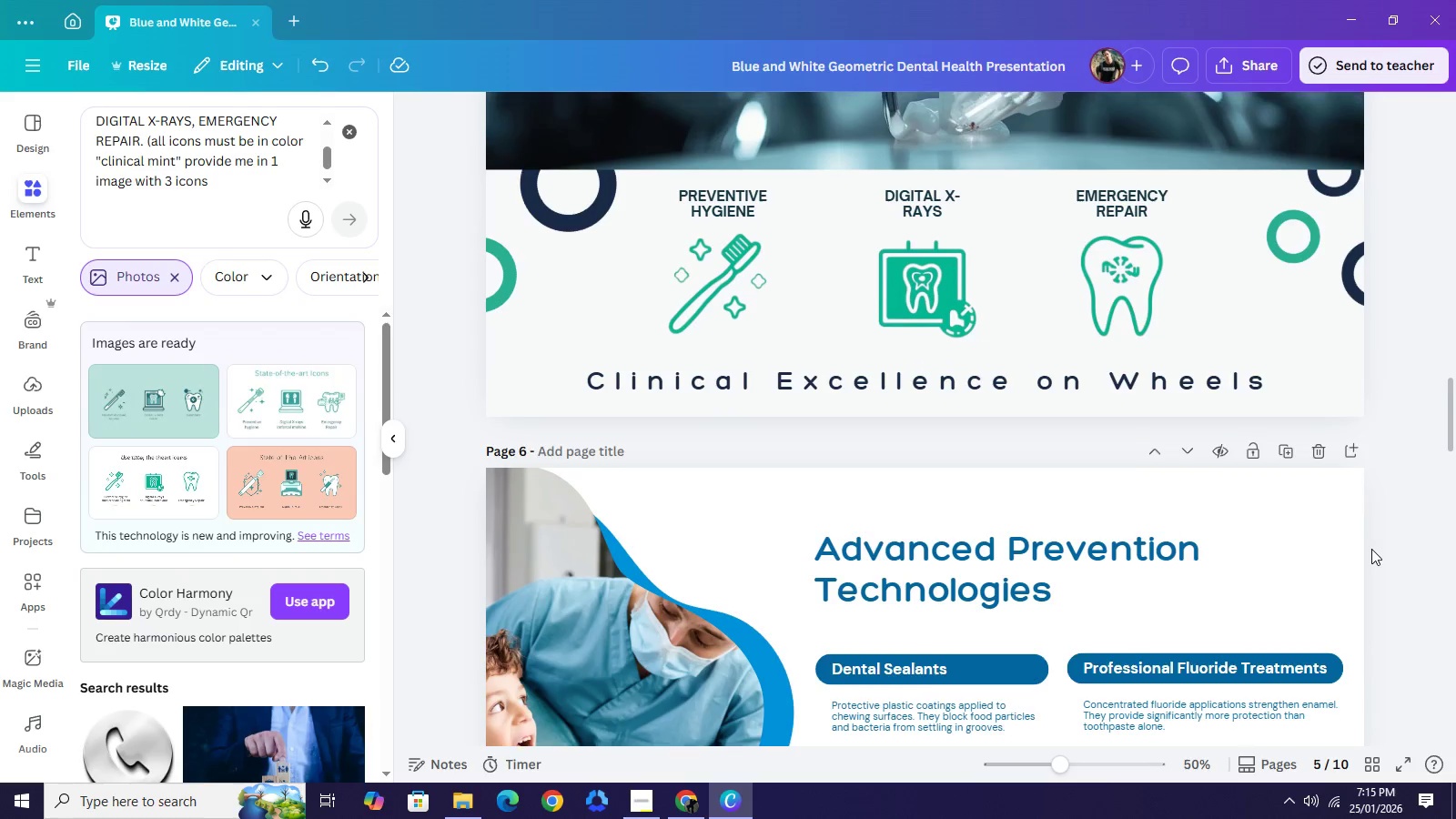 
scroll: coordinate [1371, 549], scroll_direction: up, amount: 1.0
 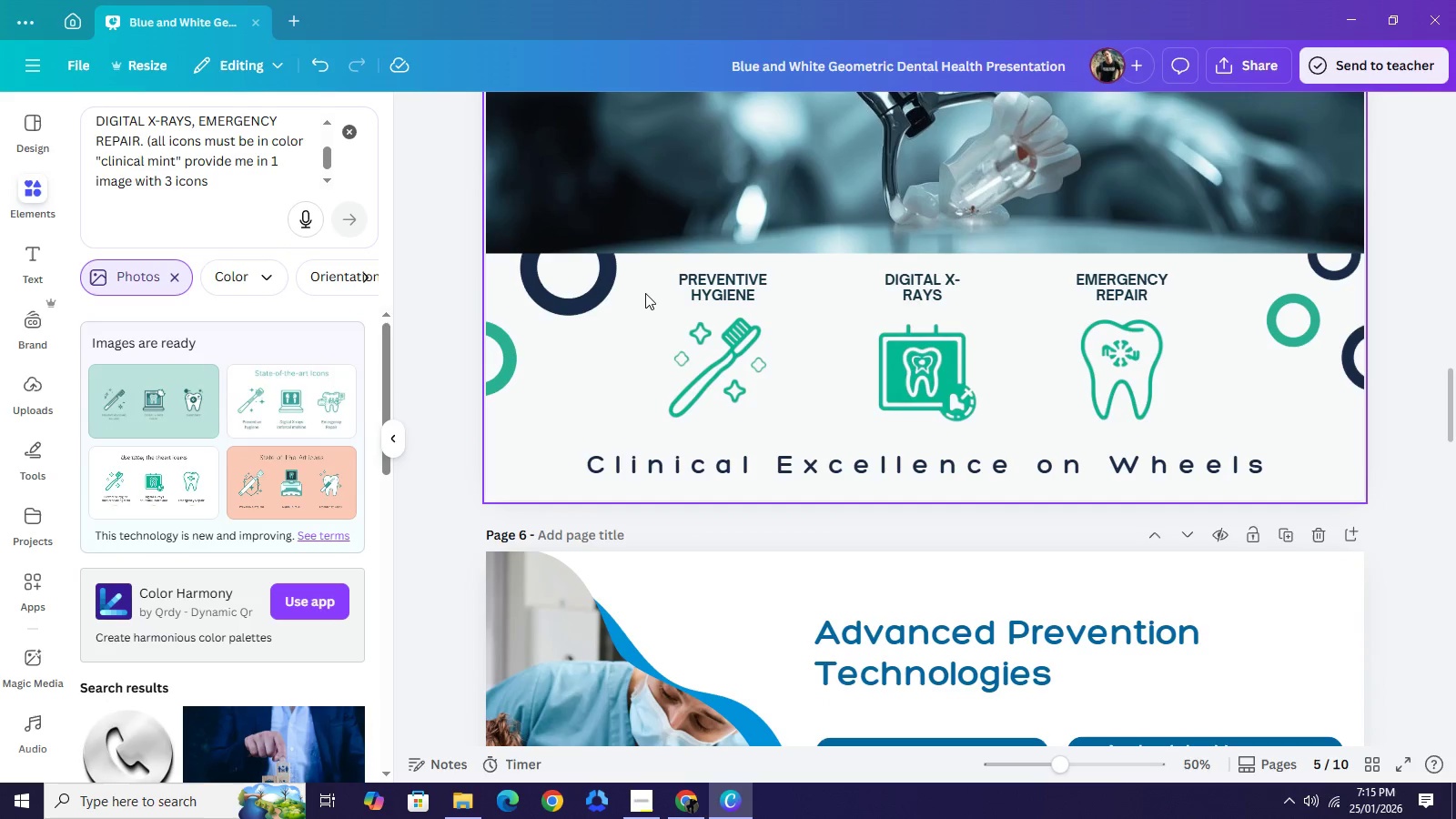 
left_click_drag(start_coordinate=[641, 286], to_coordinate=[1119, 392])
 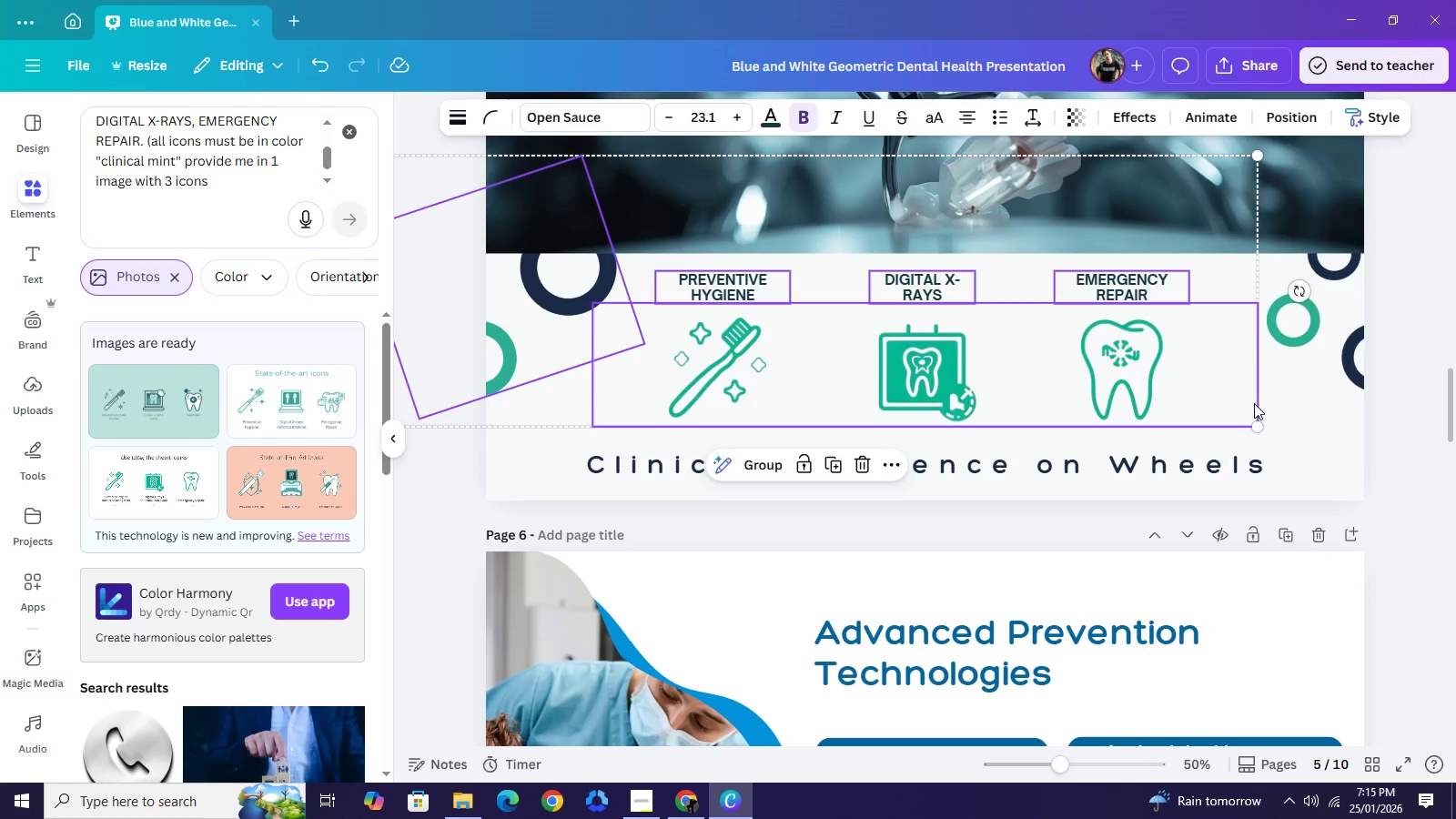 
left_click([1397, 413])
 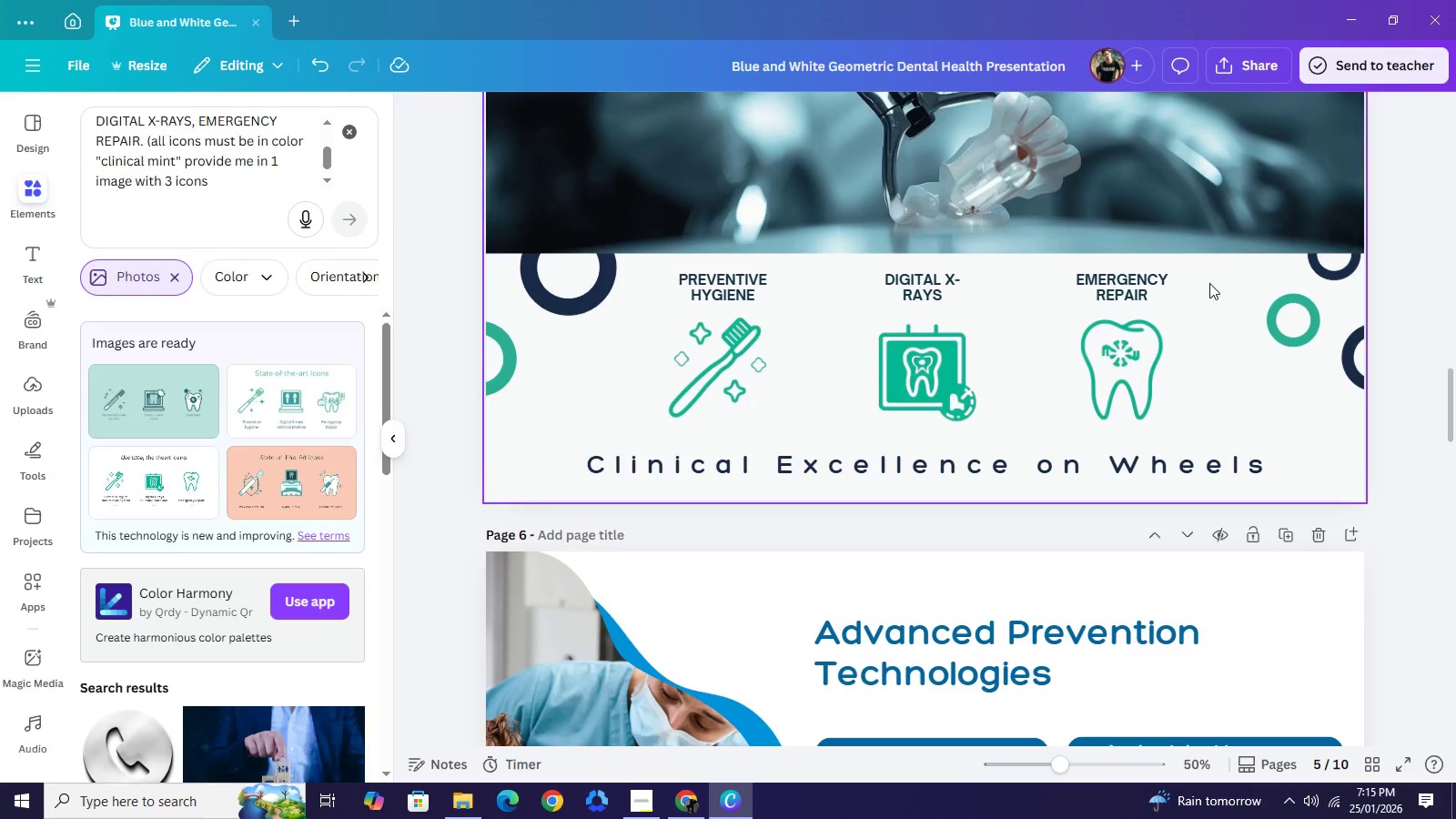 
left_click_drag(start_coordinate=[1215, 283], to_coordinate=[709, 365])
 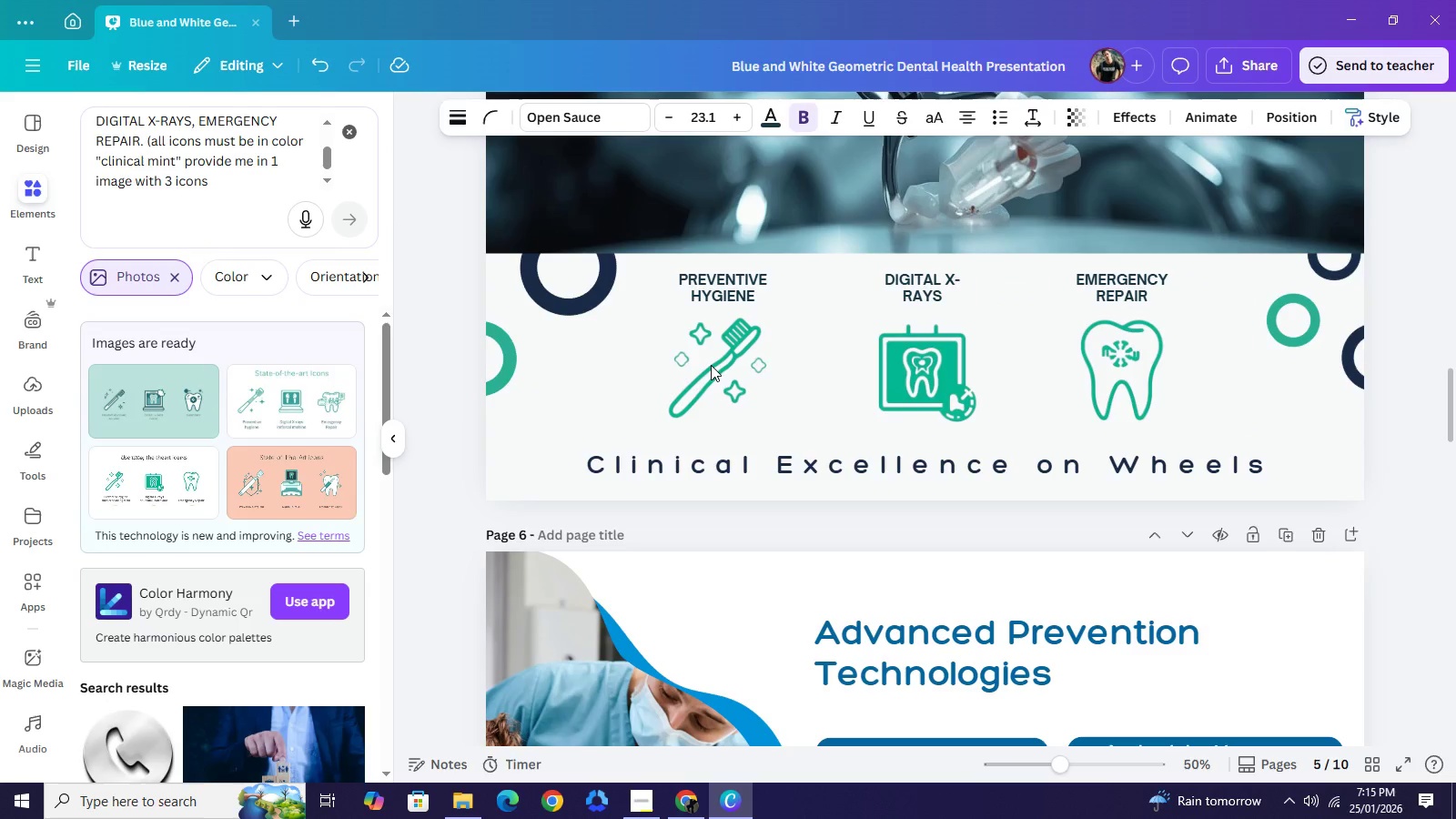 
key(ArrowDown)
 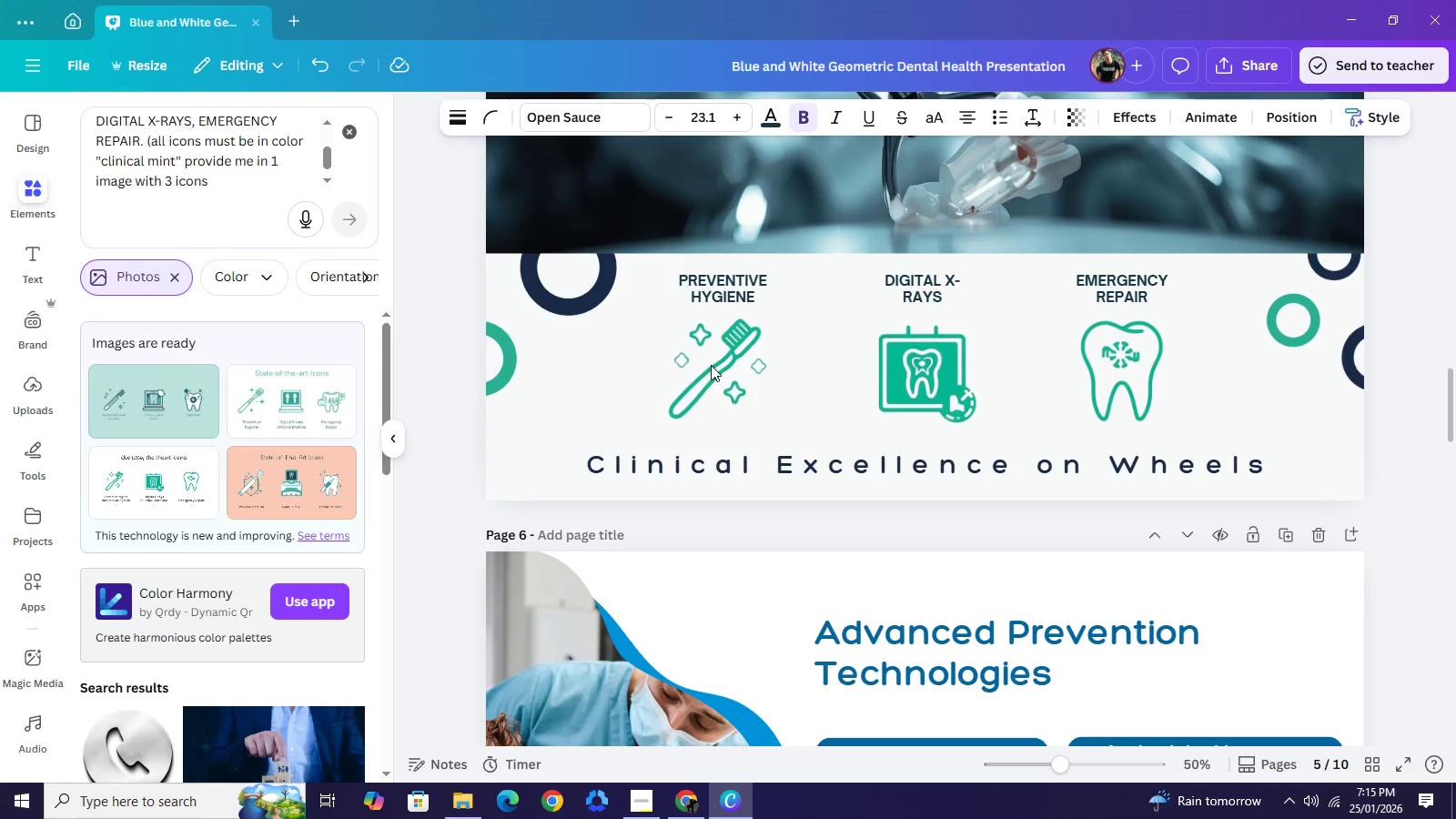 
key(ArrowDown)
 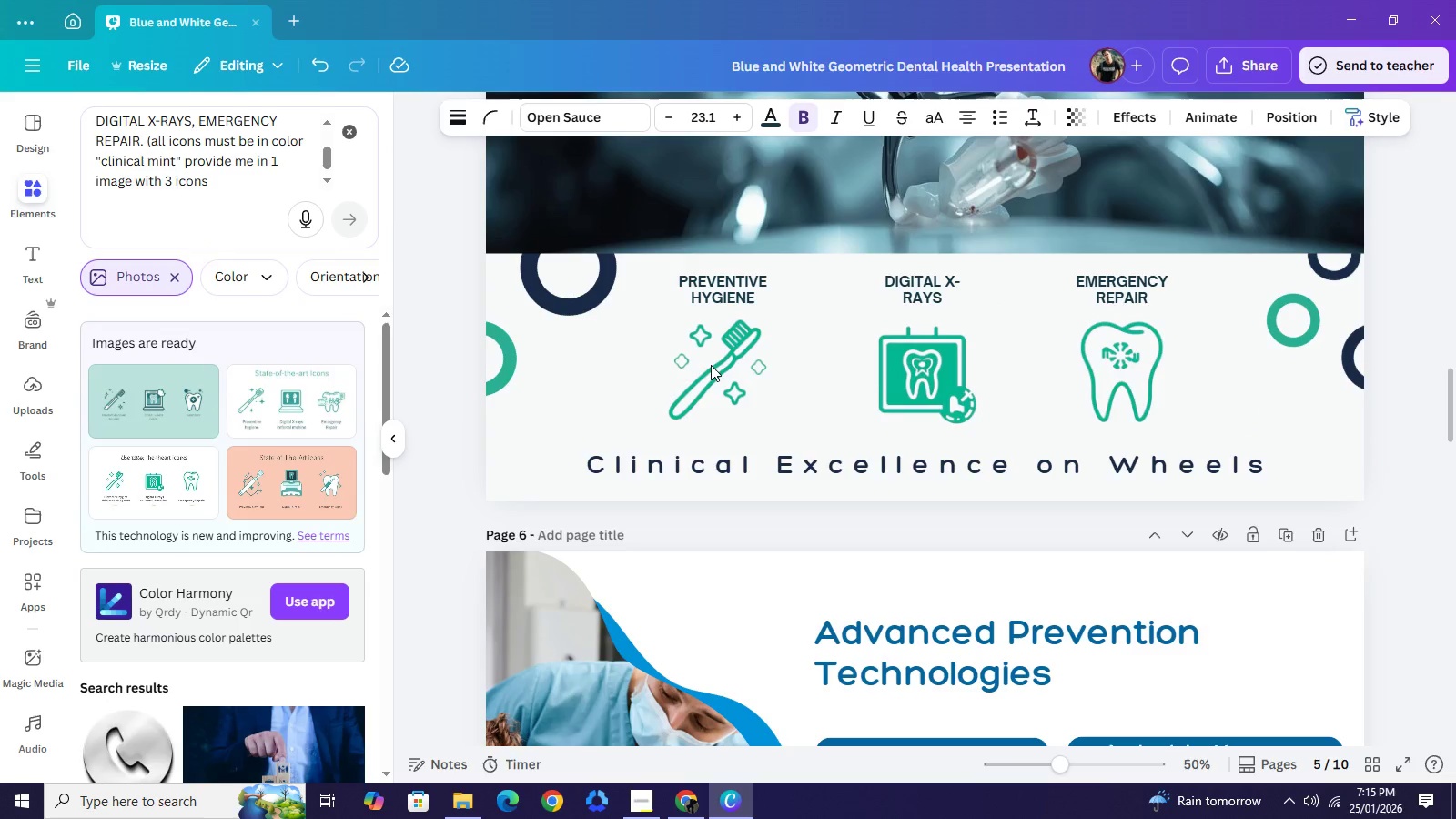 
key(ArrowDown)
 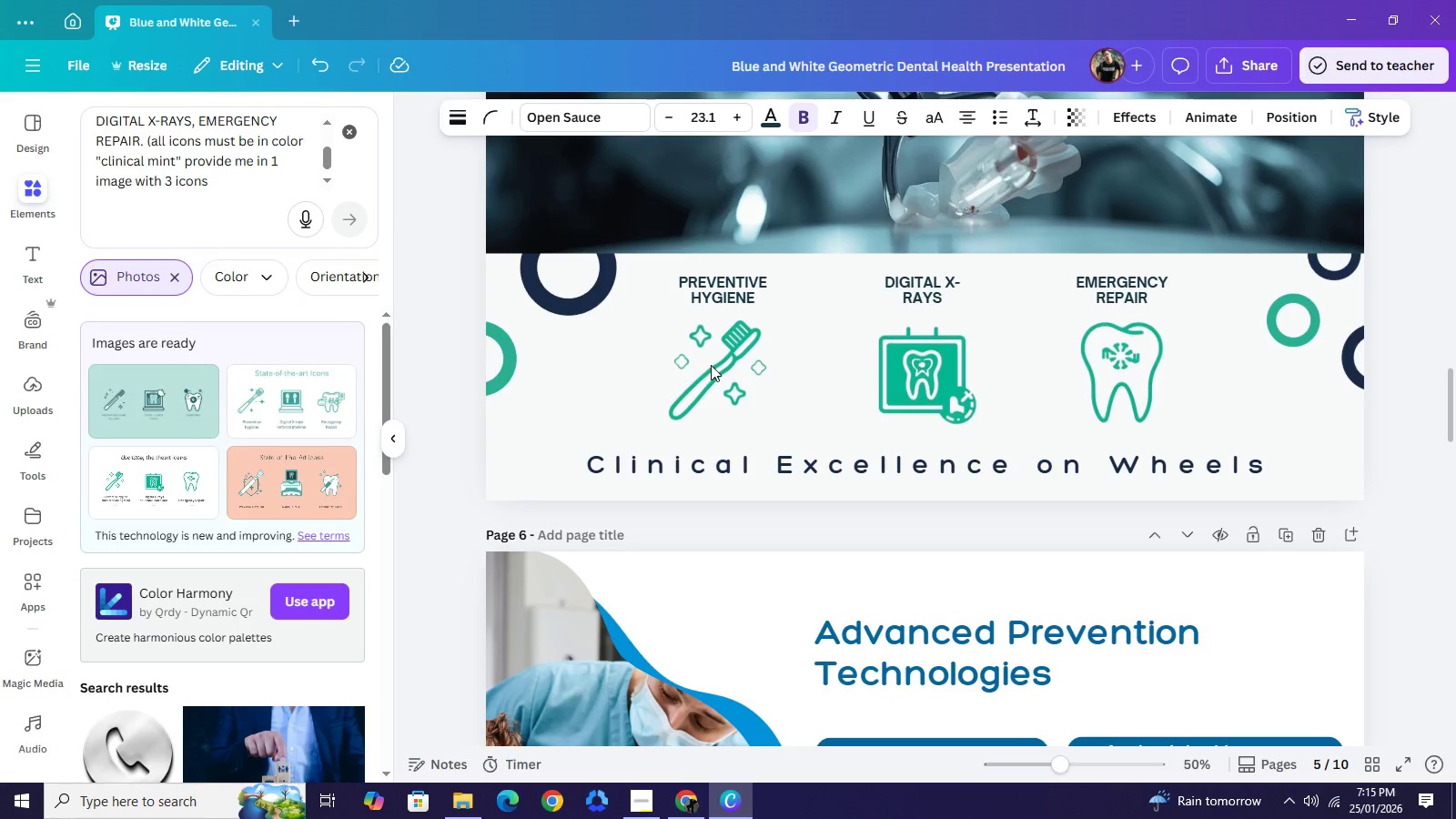 
key(ArrowDown)
 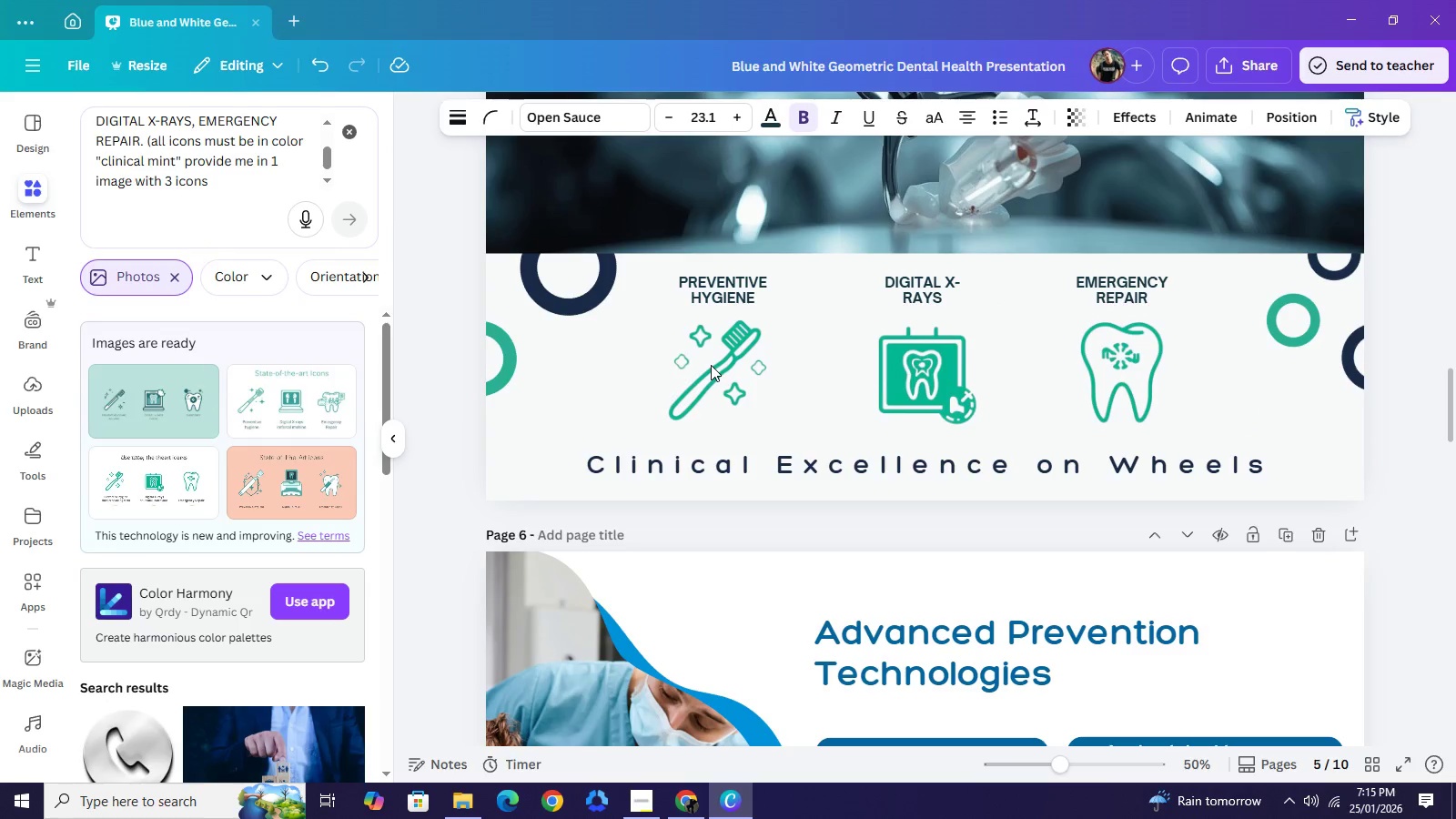 
key(ArrowDown)
 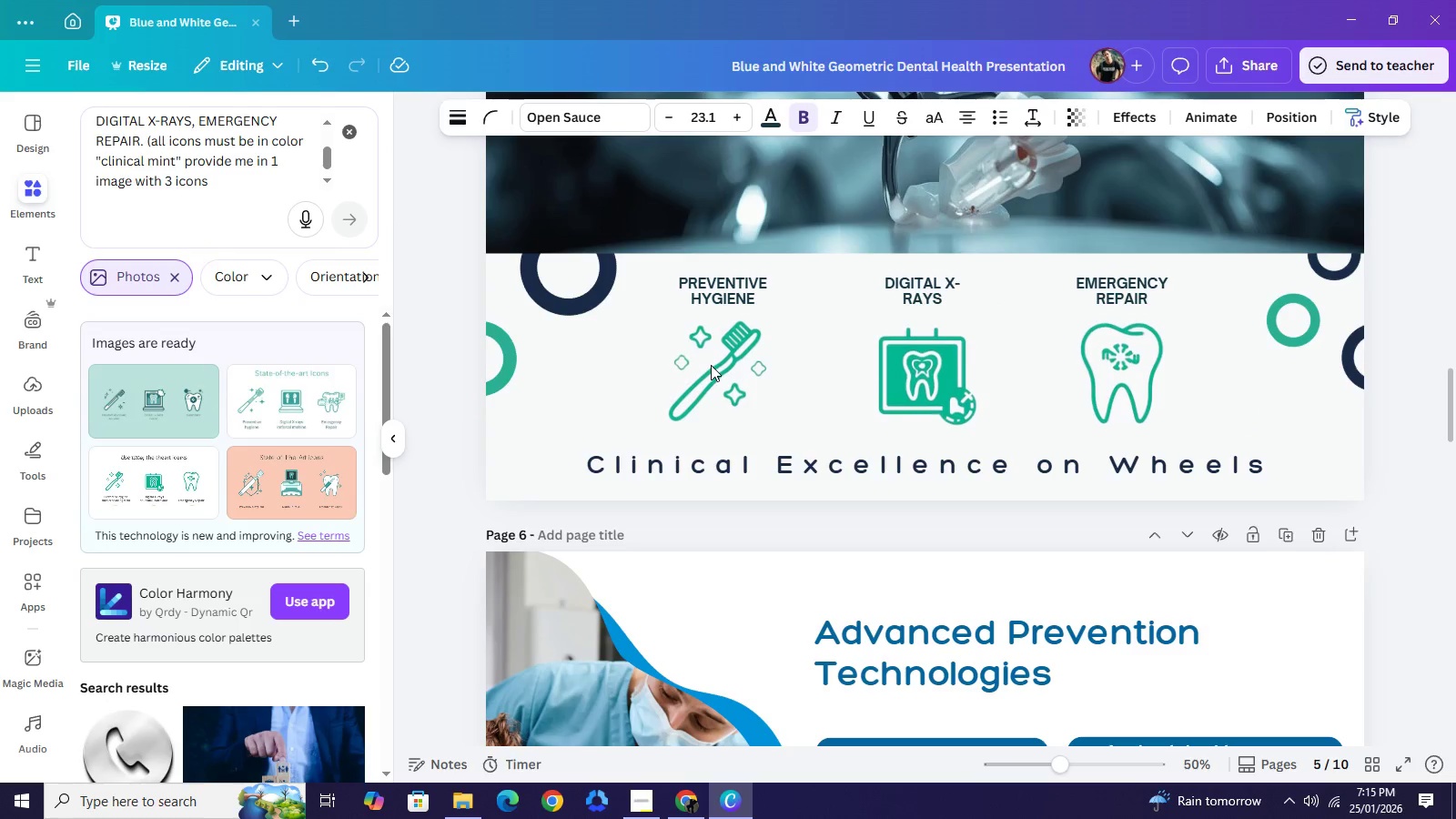 
key(ArrowDown)
 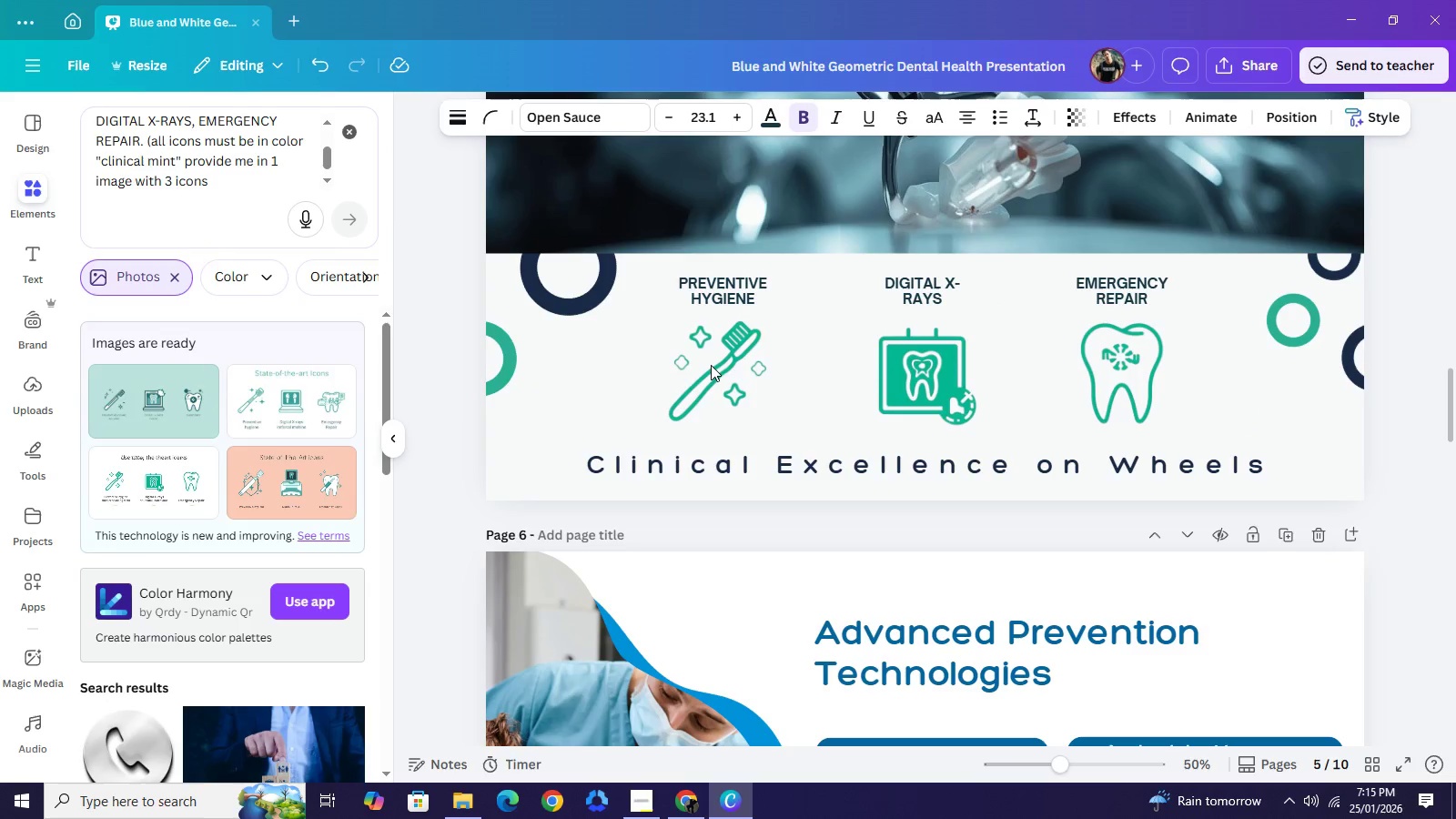 
key(ArrowDown)
 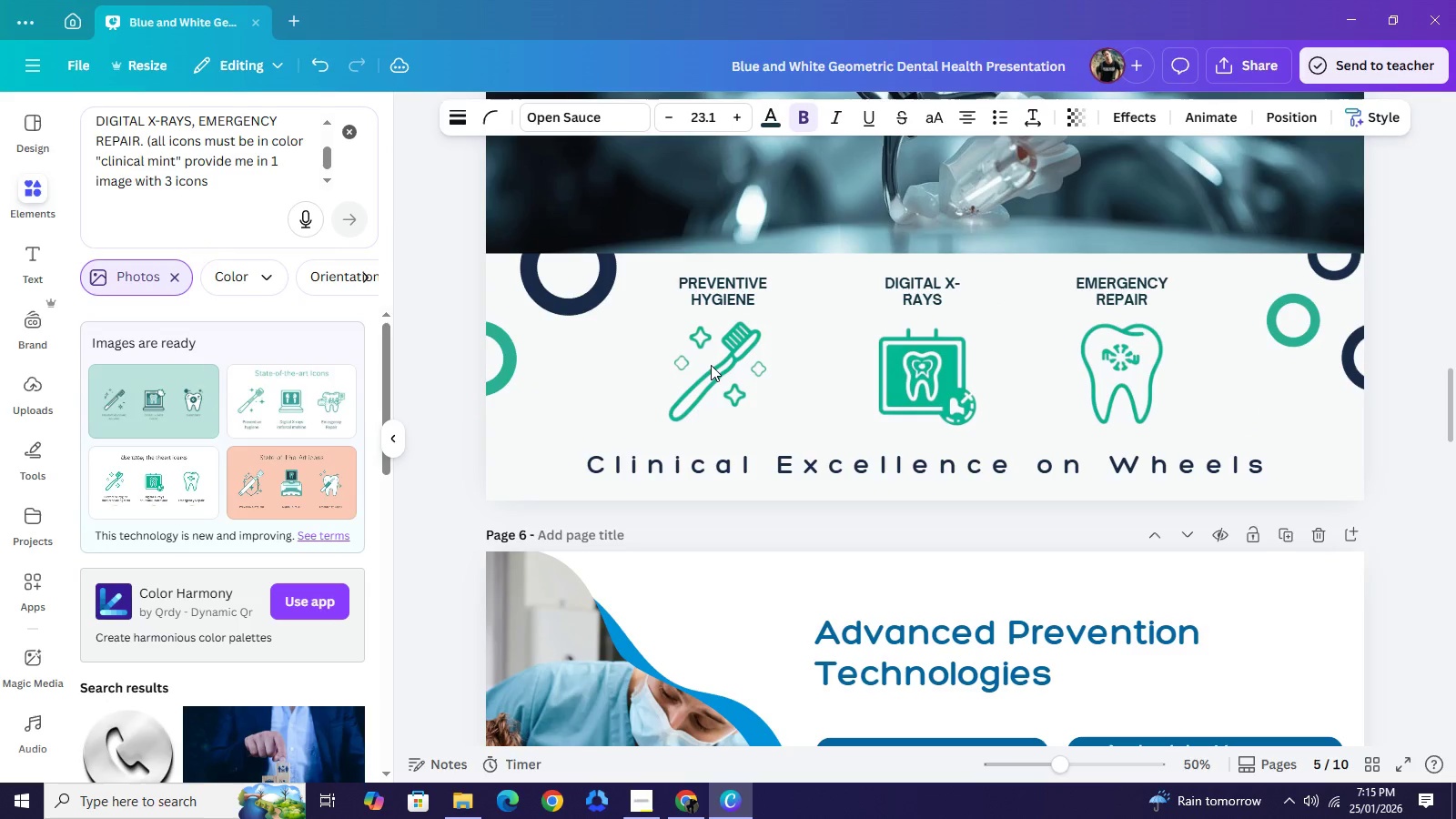 
key(ArrowDown)
 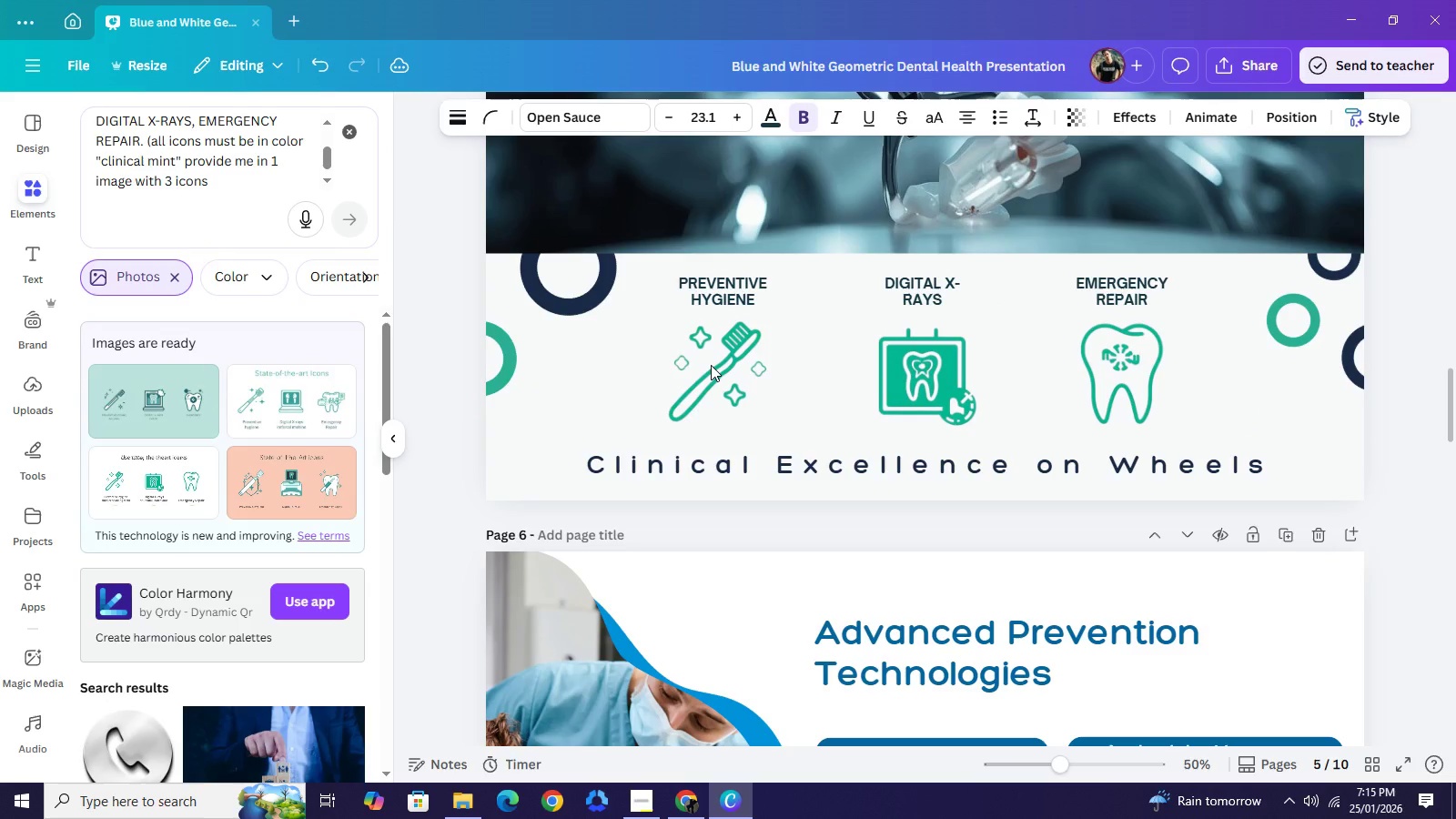 
key(ArrowDown)
 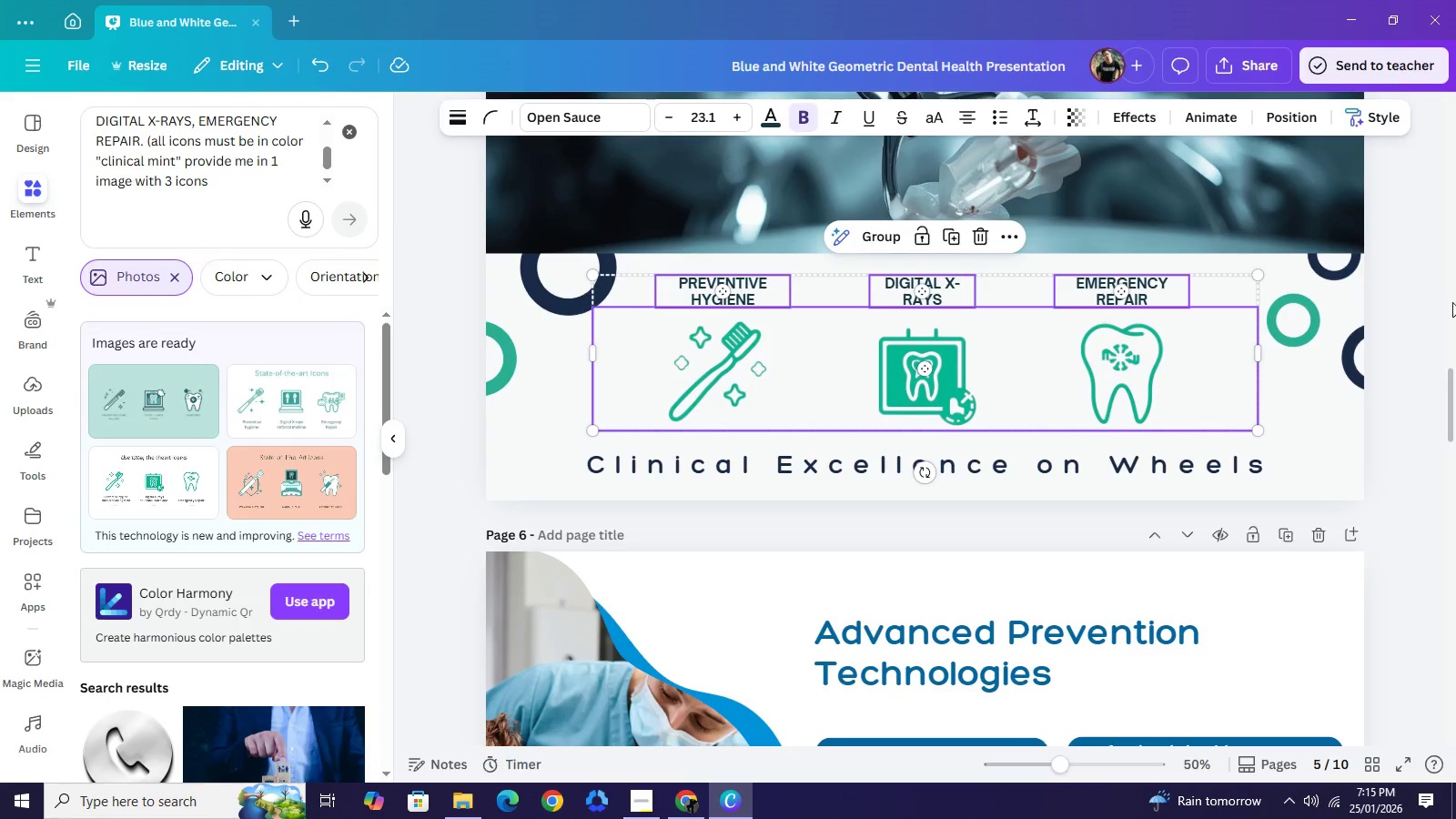 
left_click([1436, 288])
 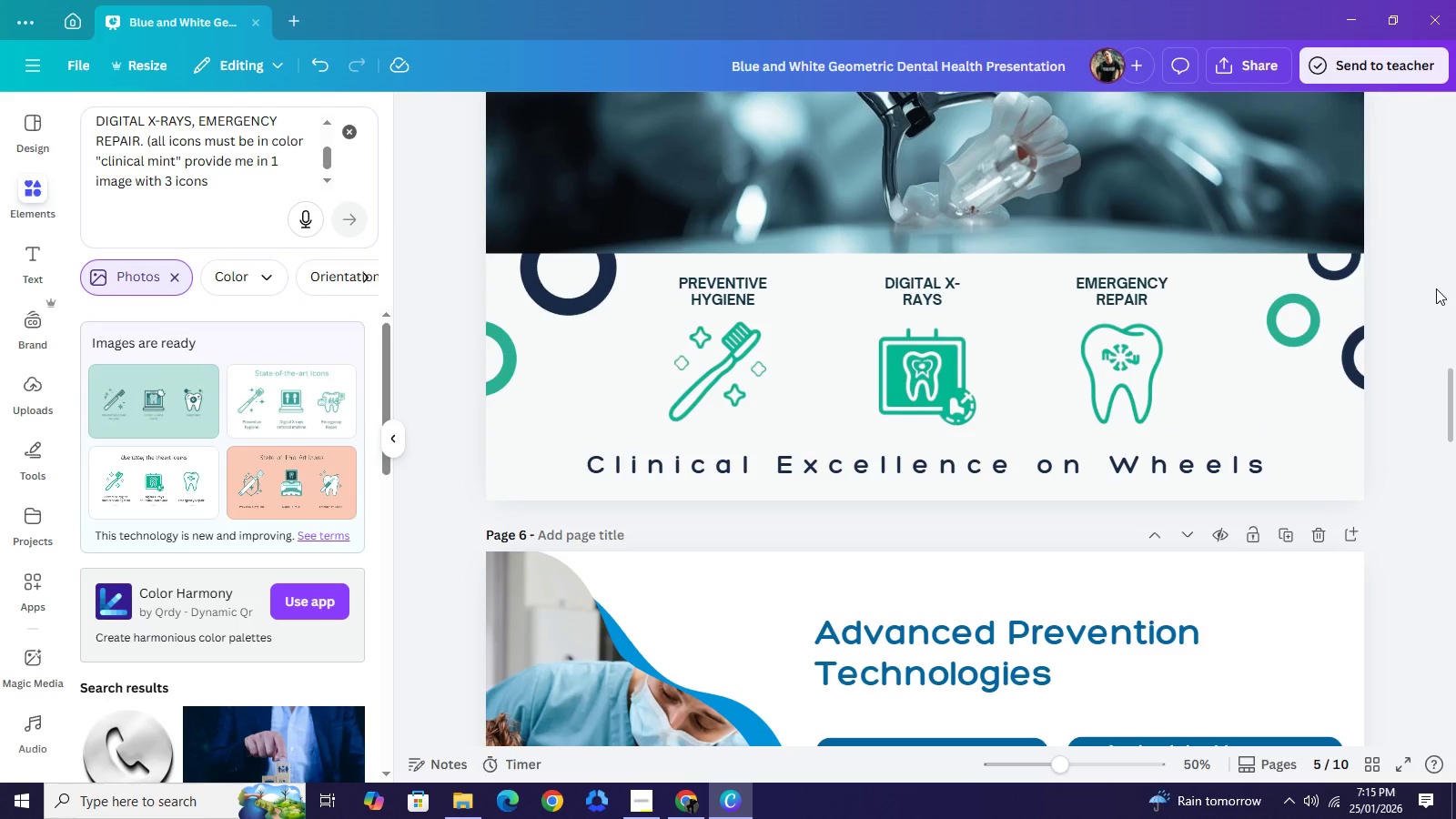 
left_click([1436, 288])
 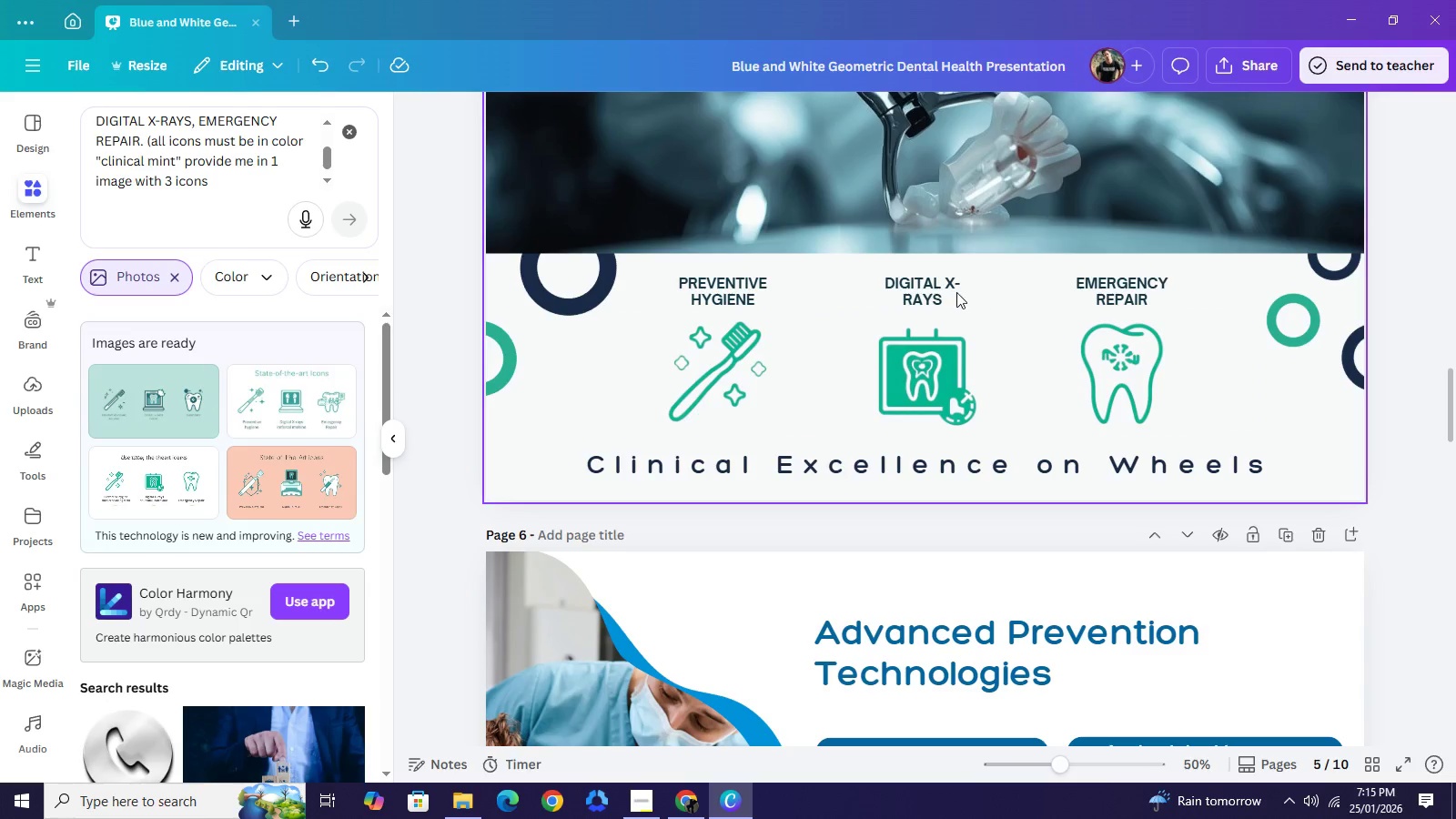 
left_click([949, 290])
 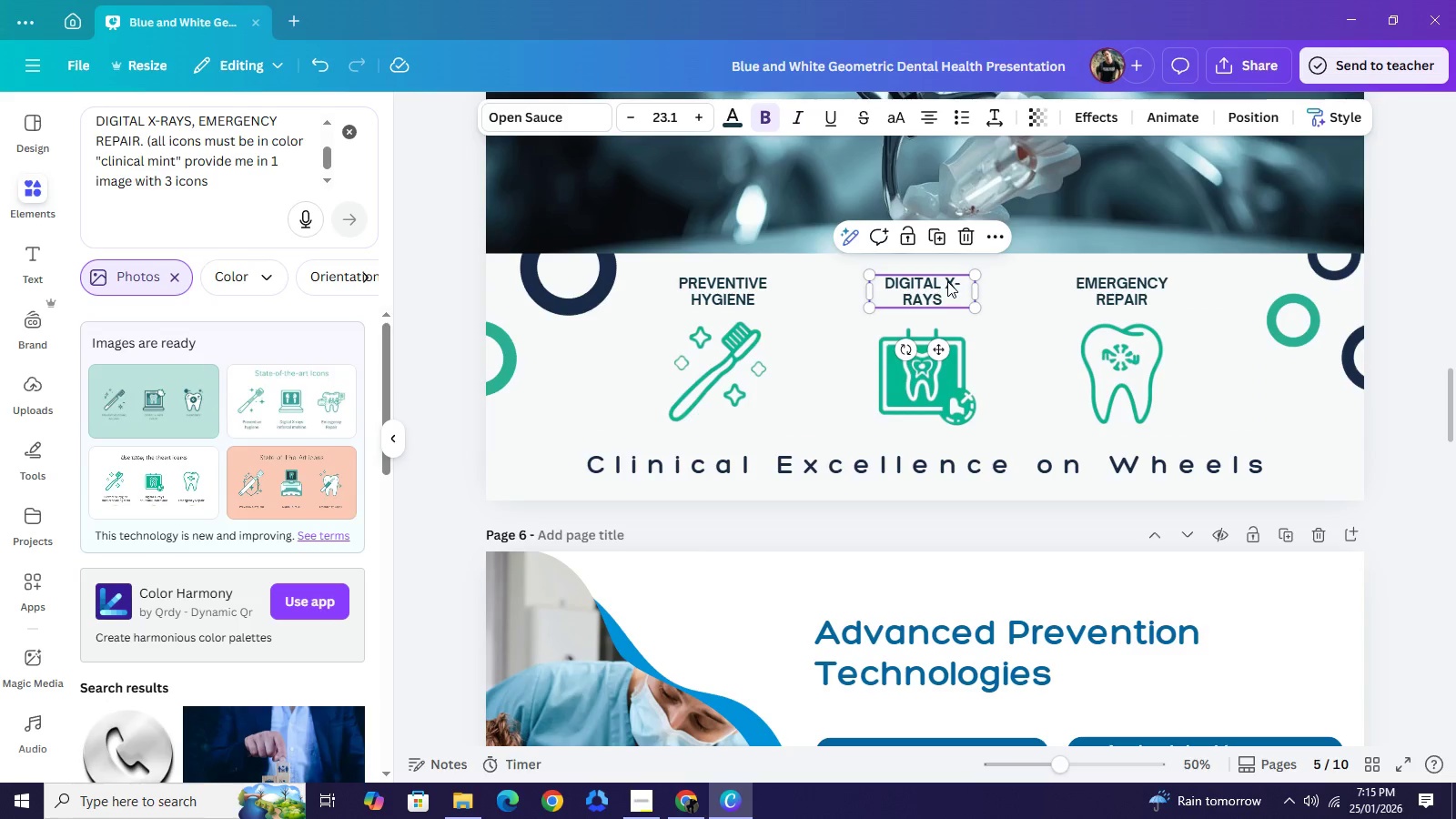 
left_click([947, 281])
 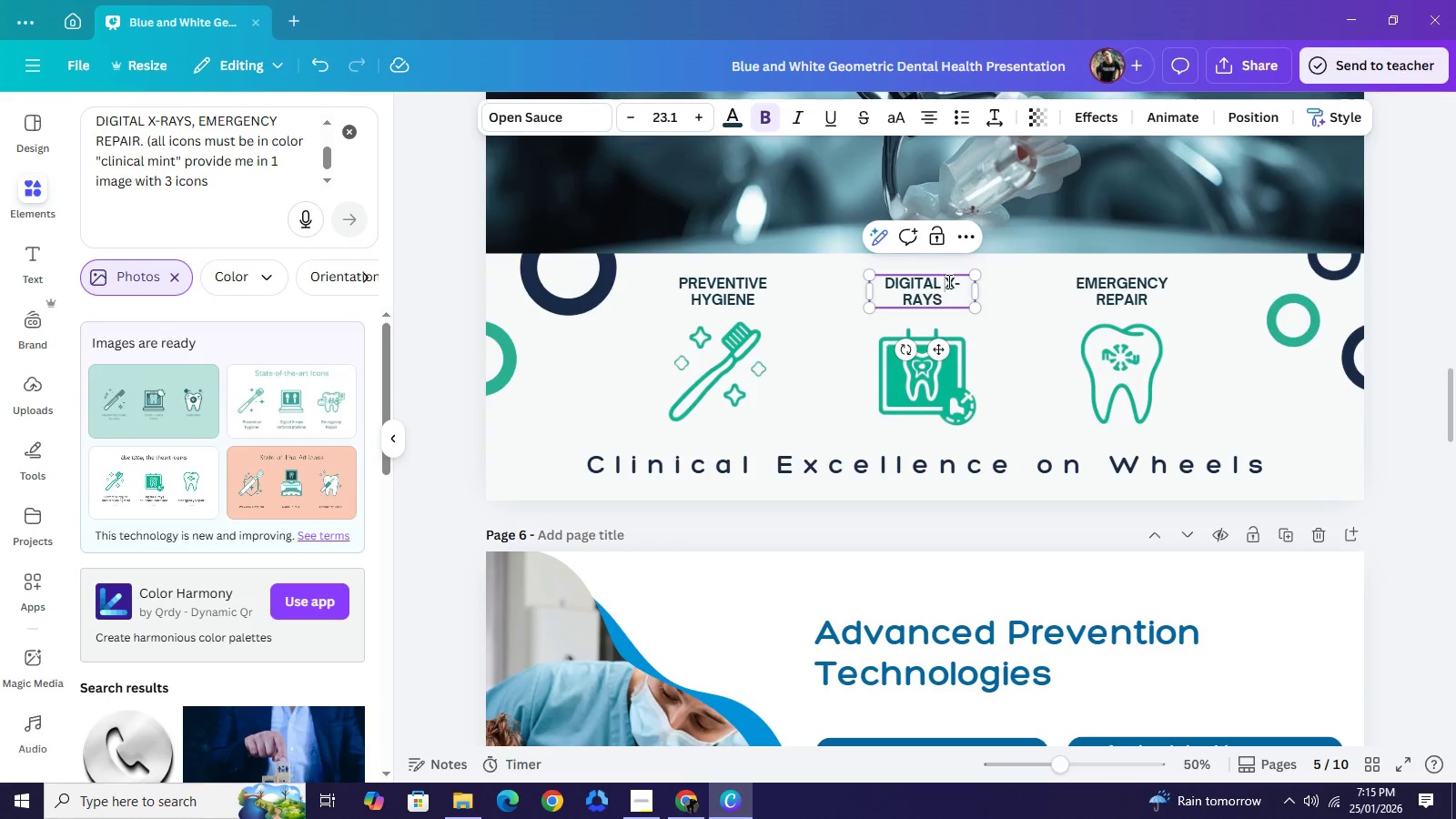 
key(Enter)
 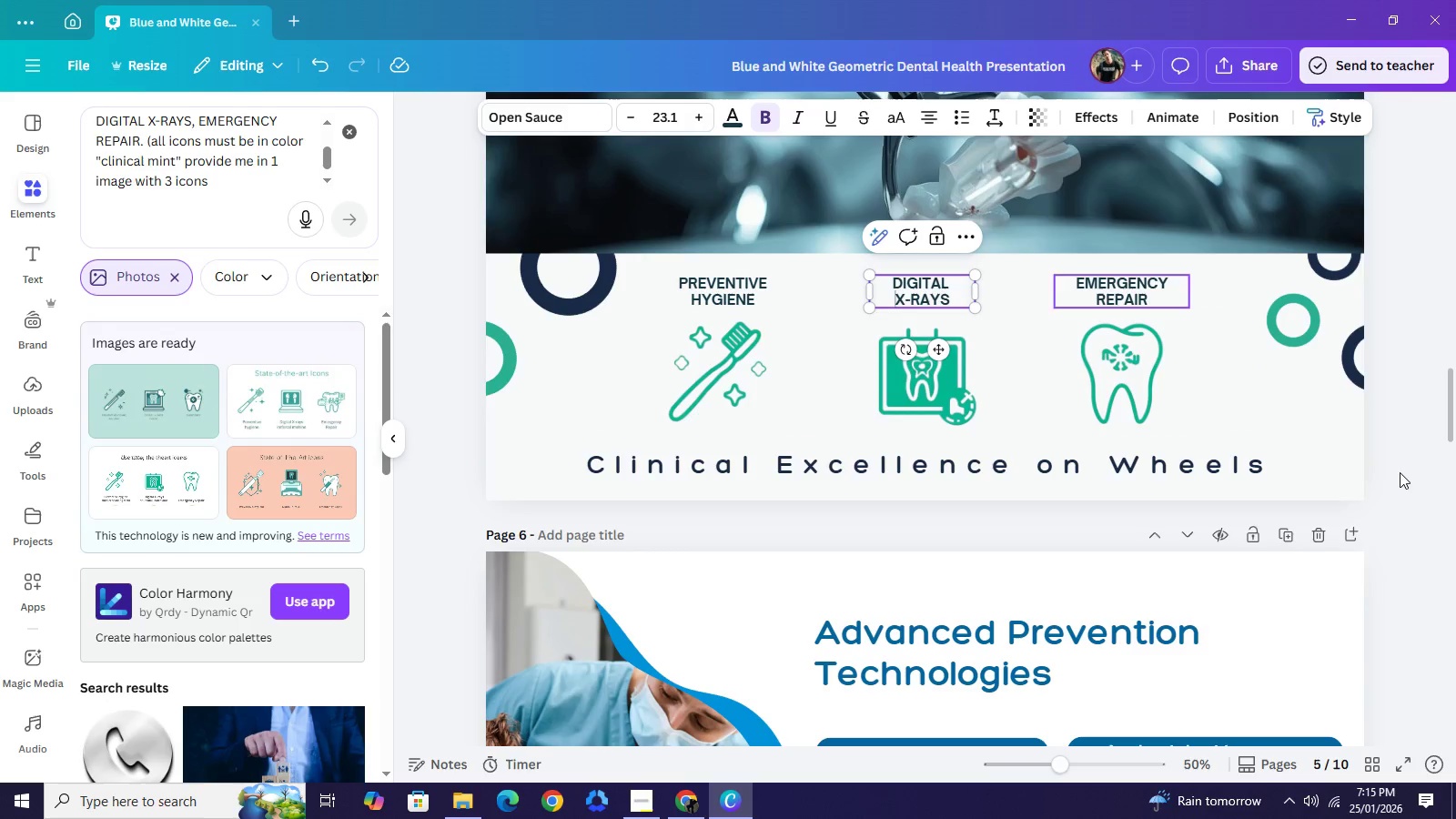 
left_click([1426, 436])
 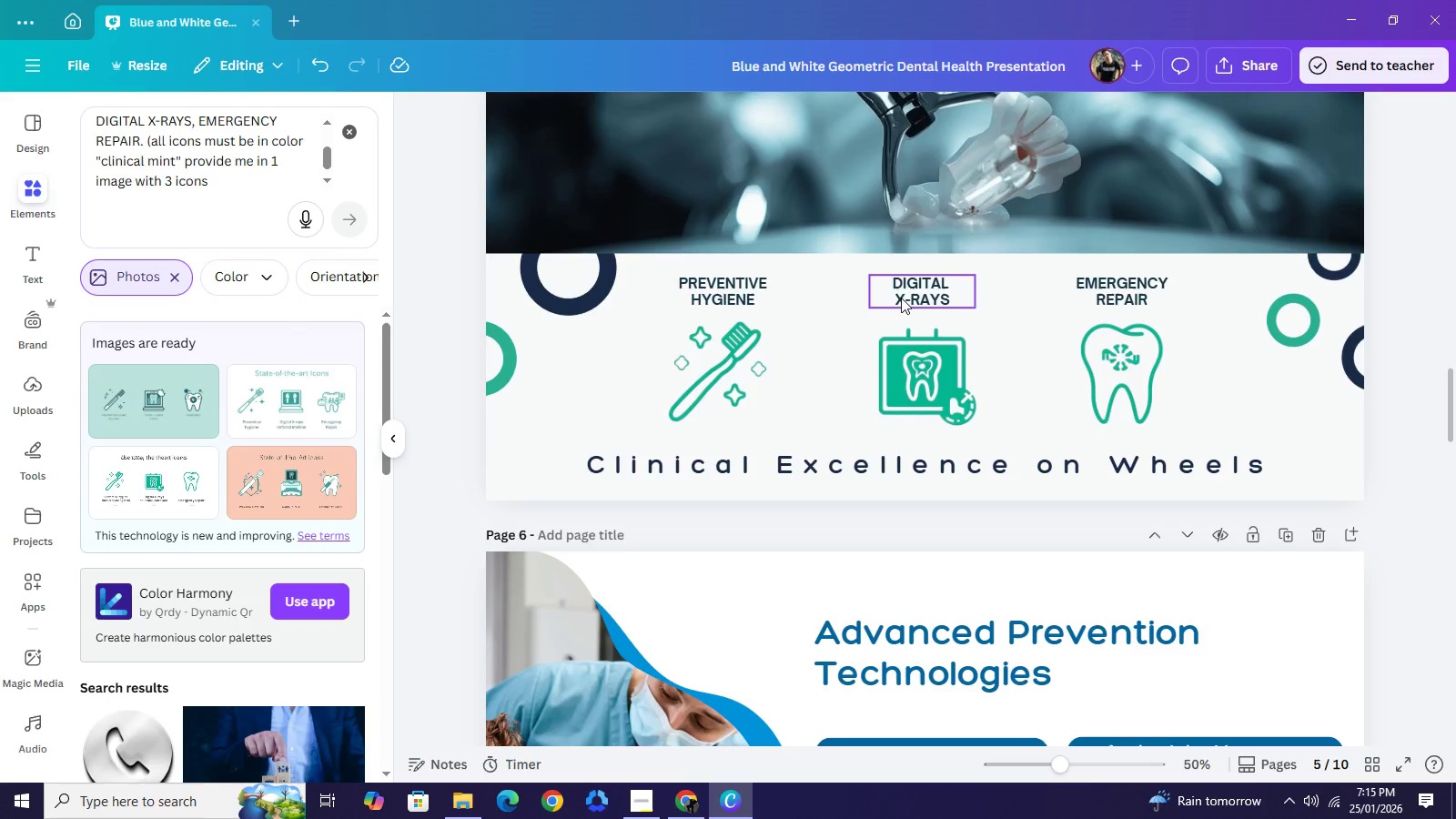 
left_click([899, 298])
 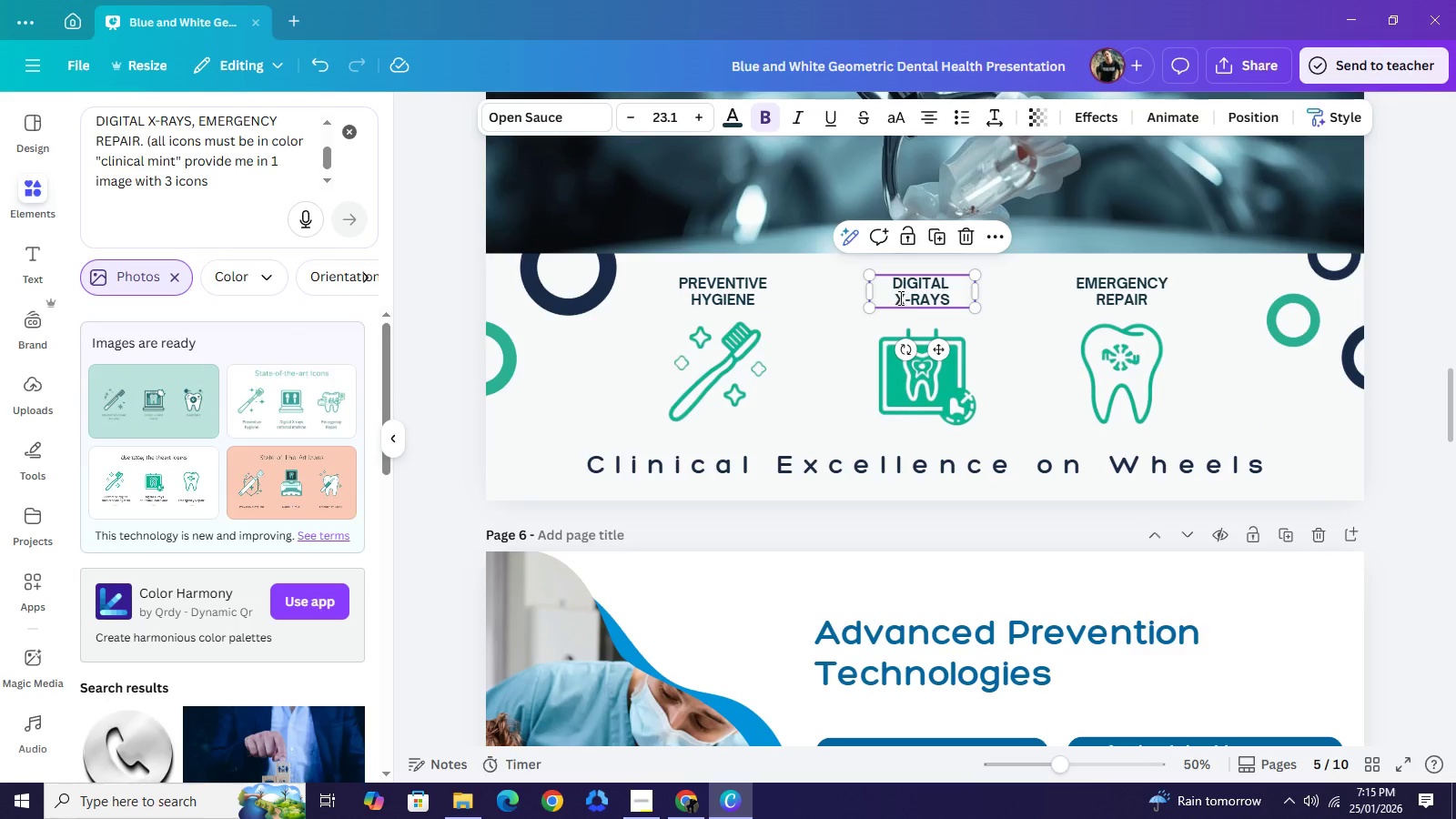 
left_click([899, 298])
 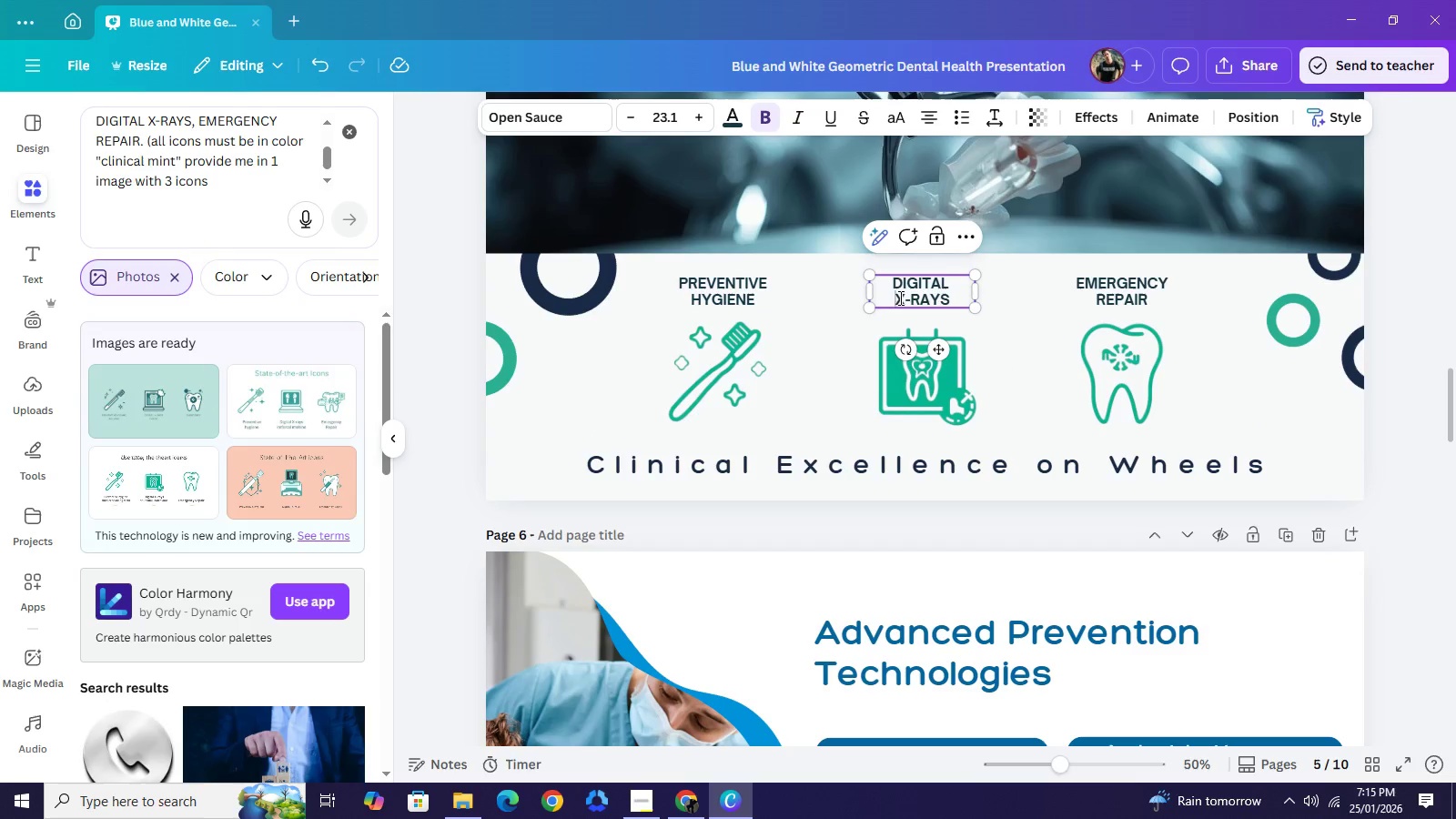 
key(Backspace)
 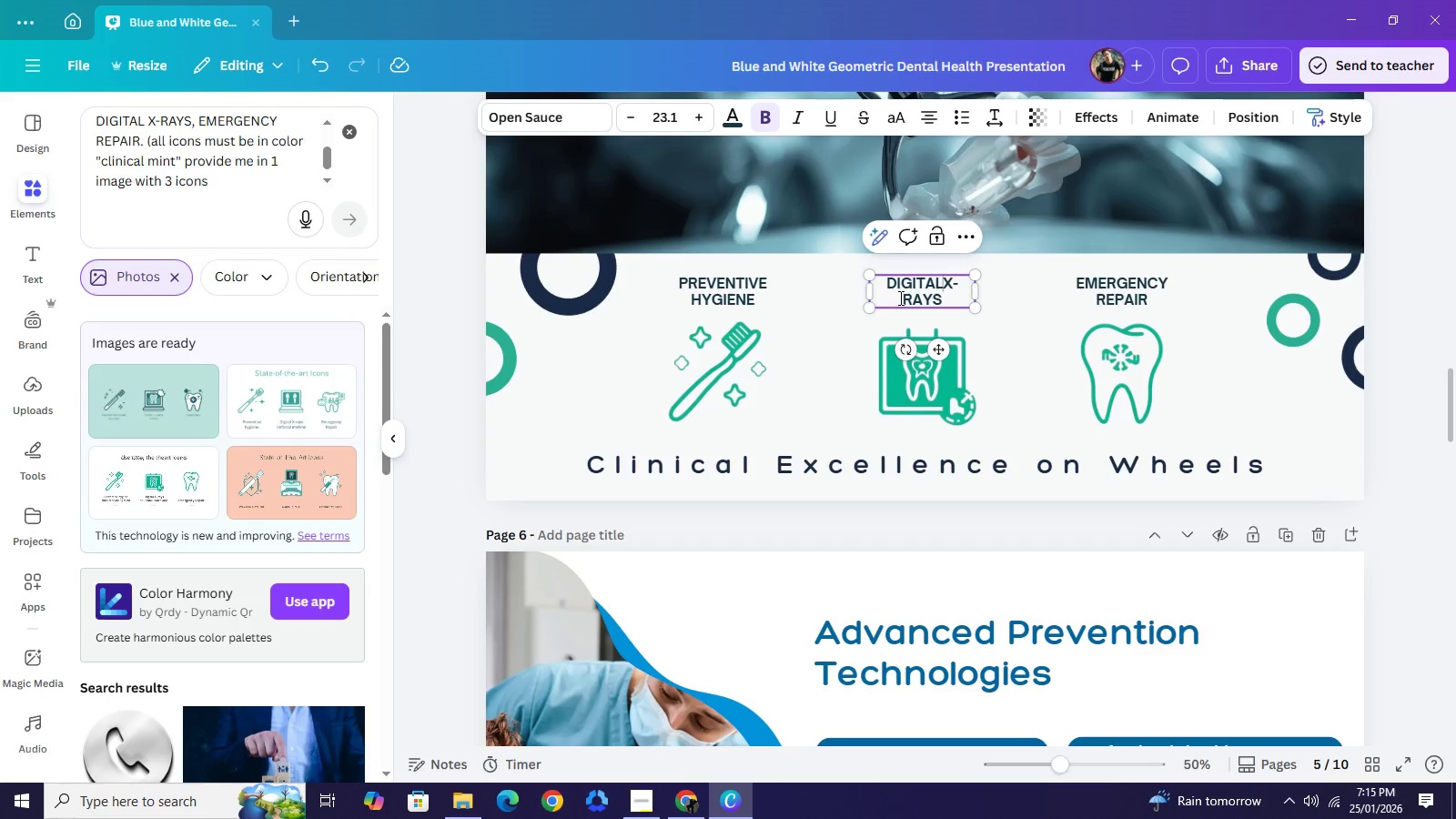 
key(Backspace)
 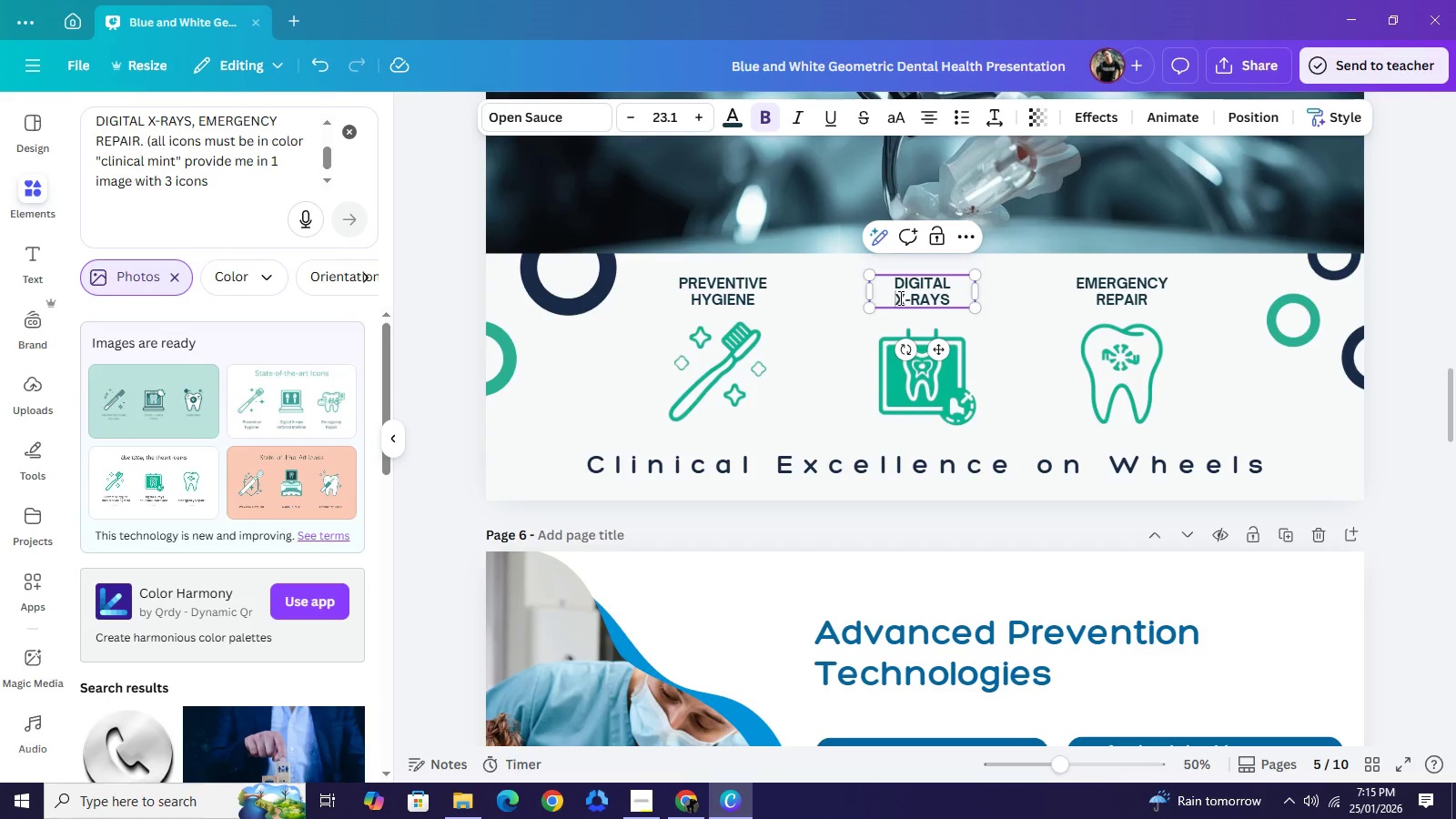 
key(Enter)
 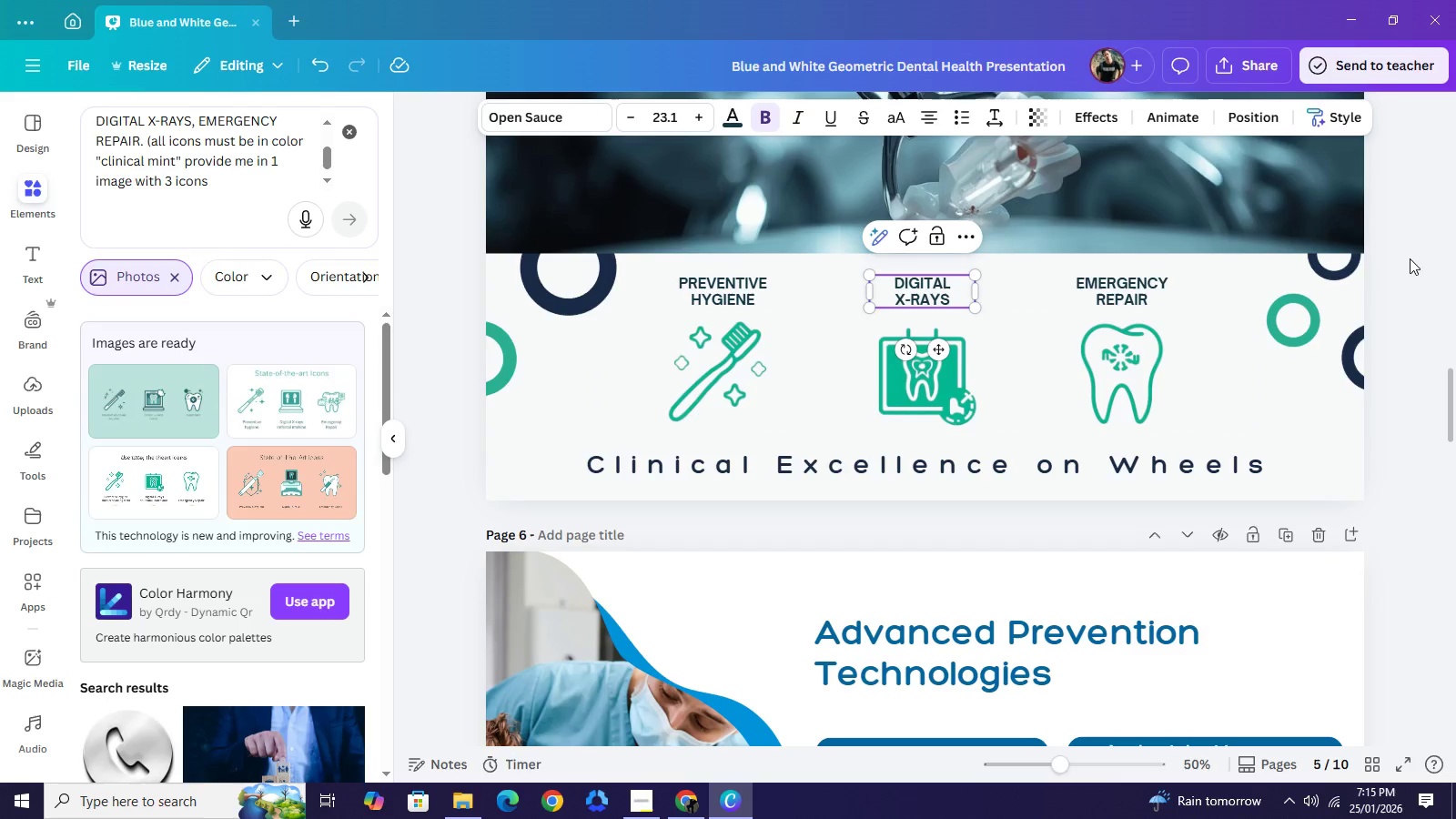 
left_click([1436, 234])
 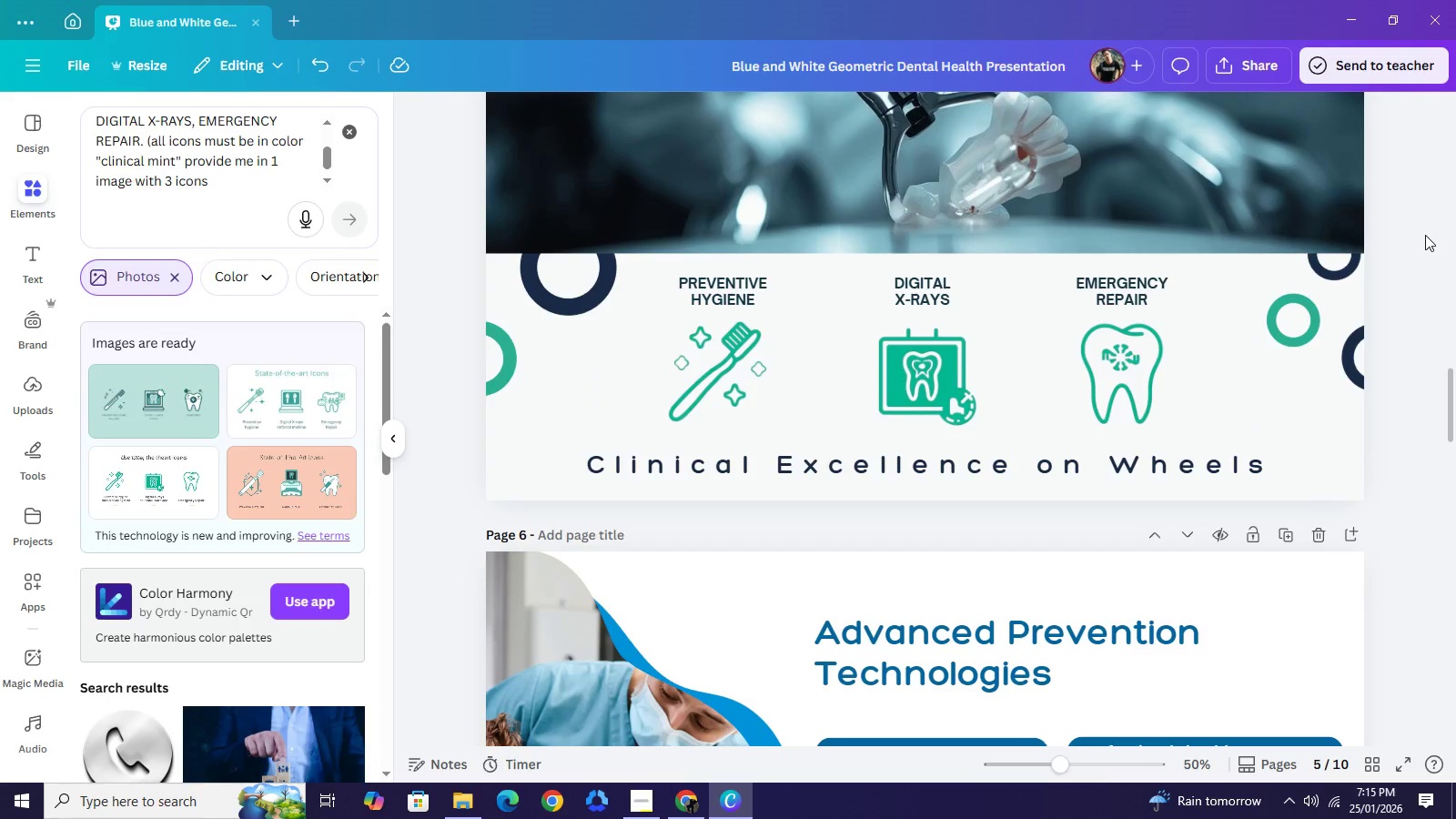 
left_click([1425, 235])
 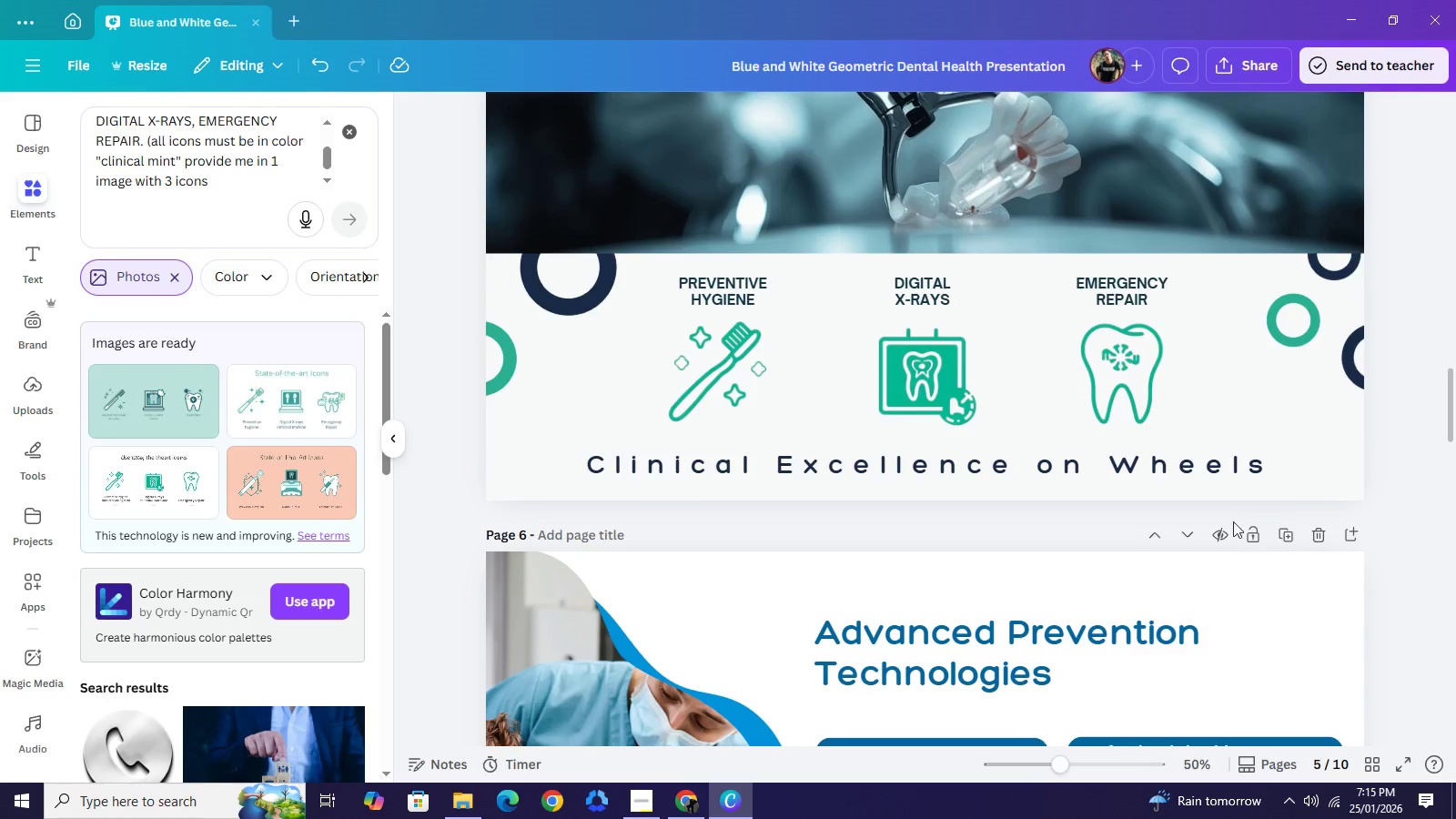 
scroll: coordinate [1022, 566], scroll_direction: down, amount: 3.0
 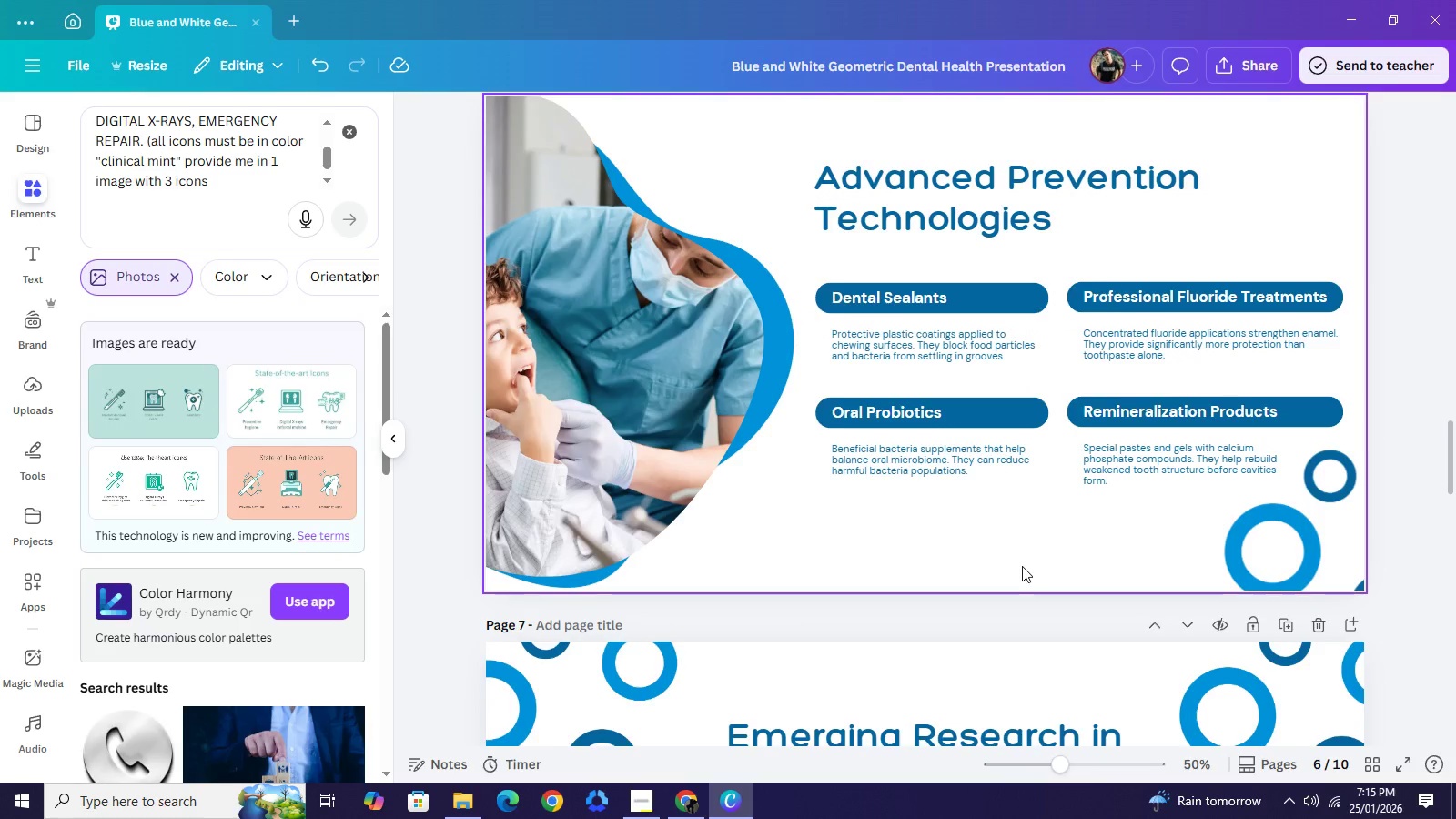 
scroll: coordinate [1022, 566], scroll_direction: up, amount: 9.0
 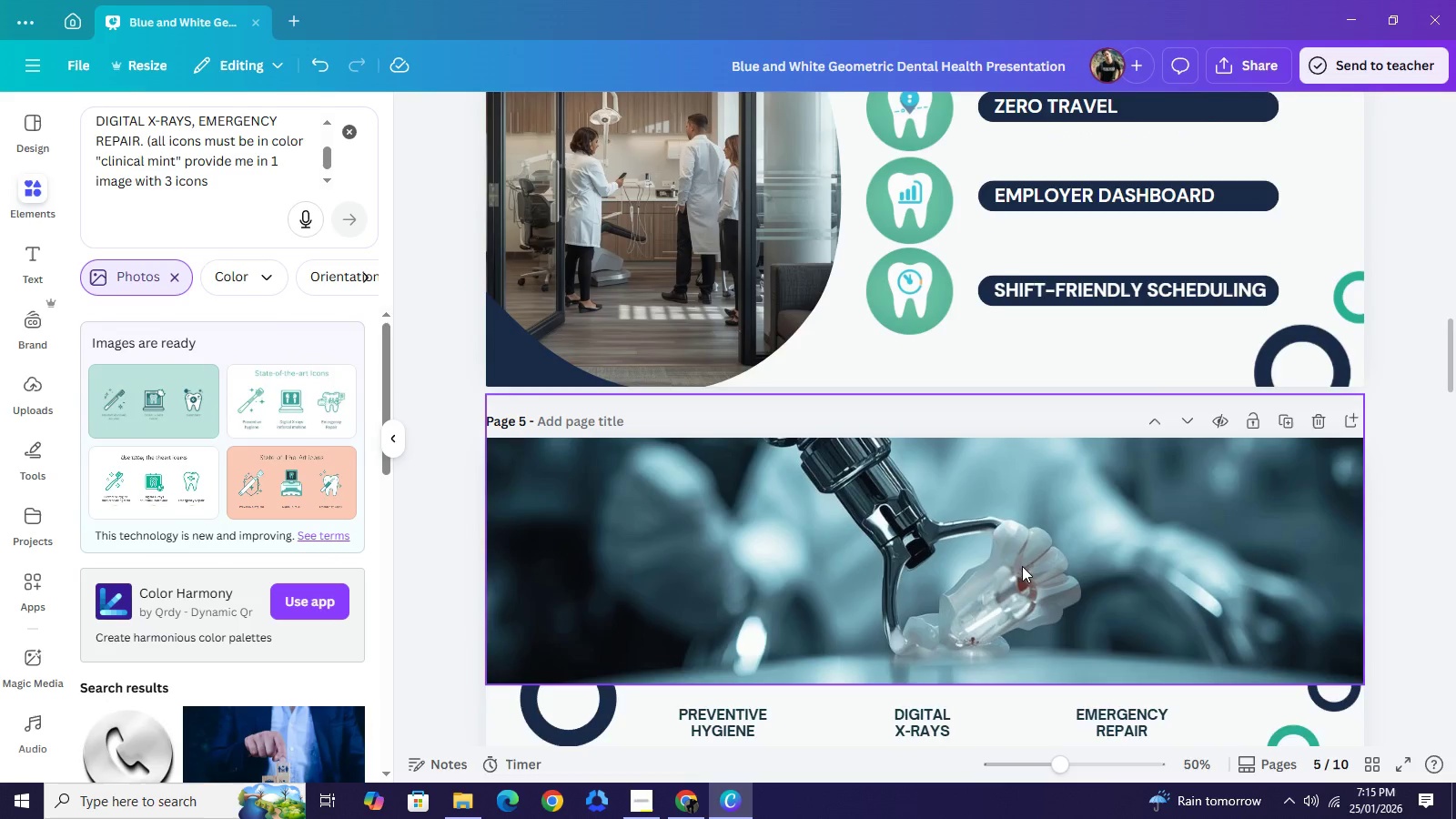 
scroll: coordinate [1015, 593], scroll_direction: down, amount: 8.0
 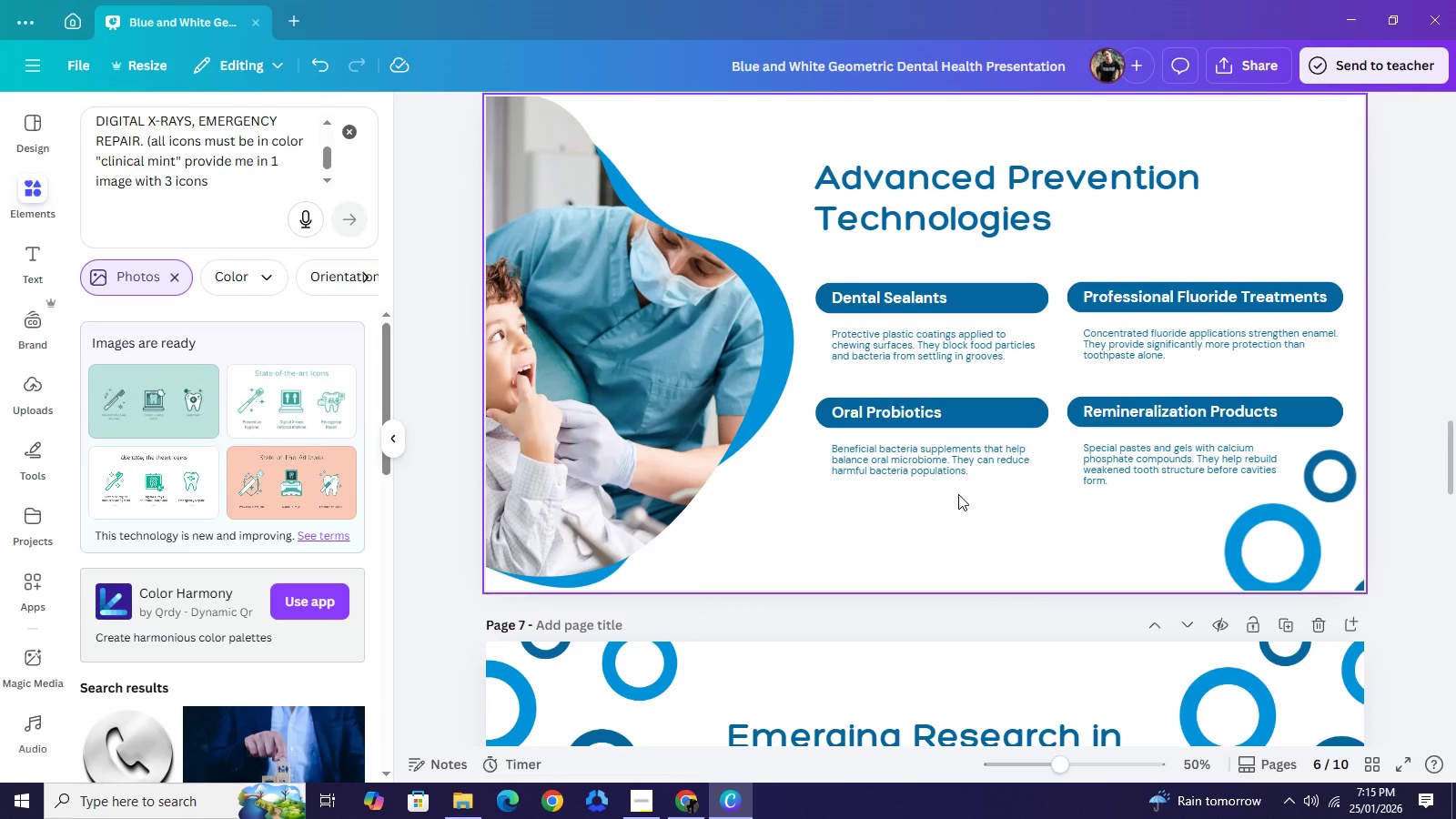 
left_click_drag(start_coordinate=[838, 516], to_coordinate=[689, 431])
 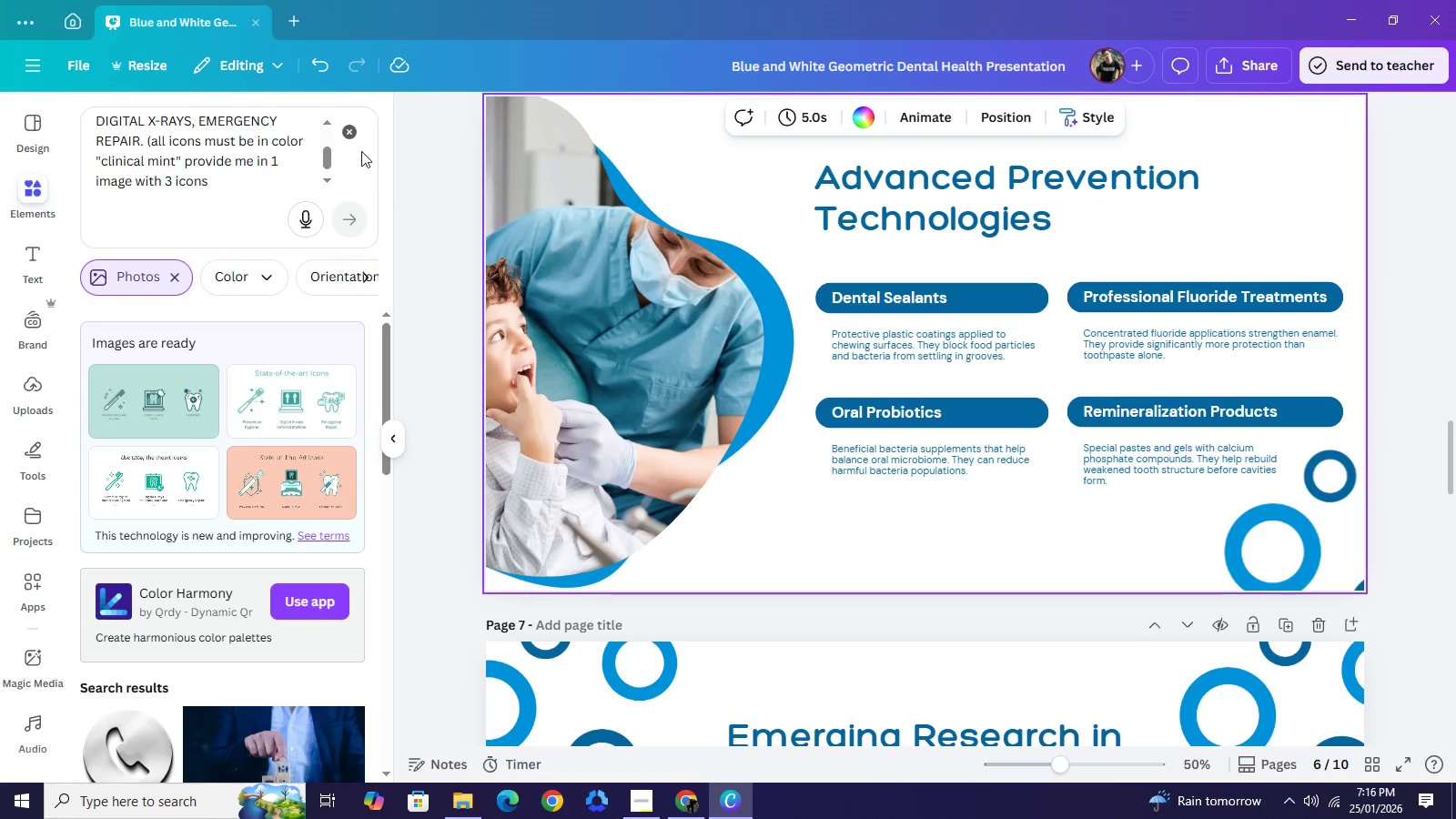 
left_click([348, 131])
 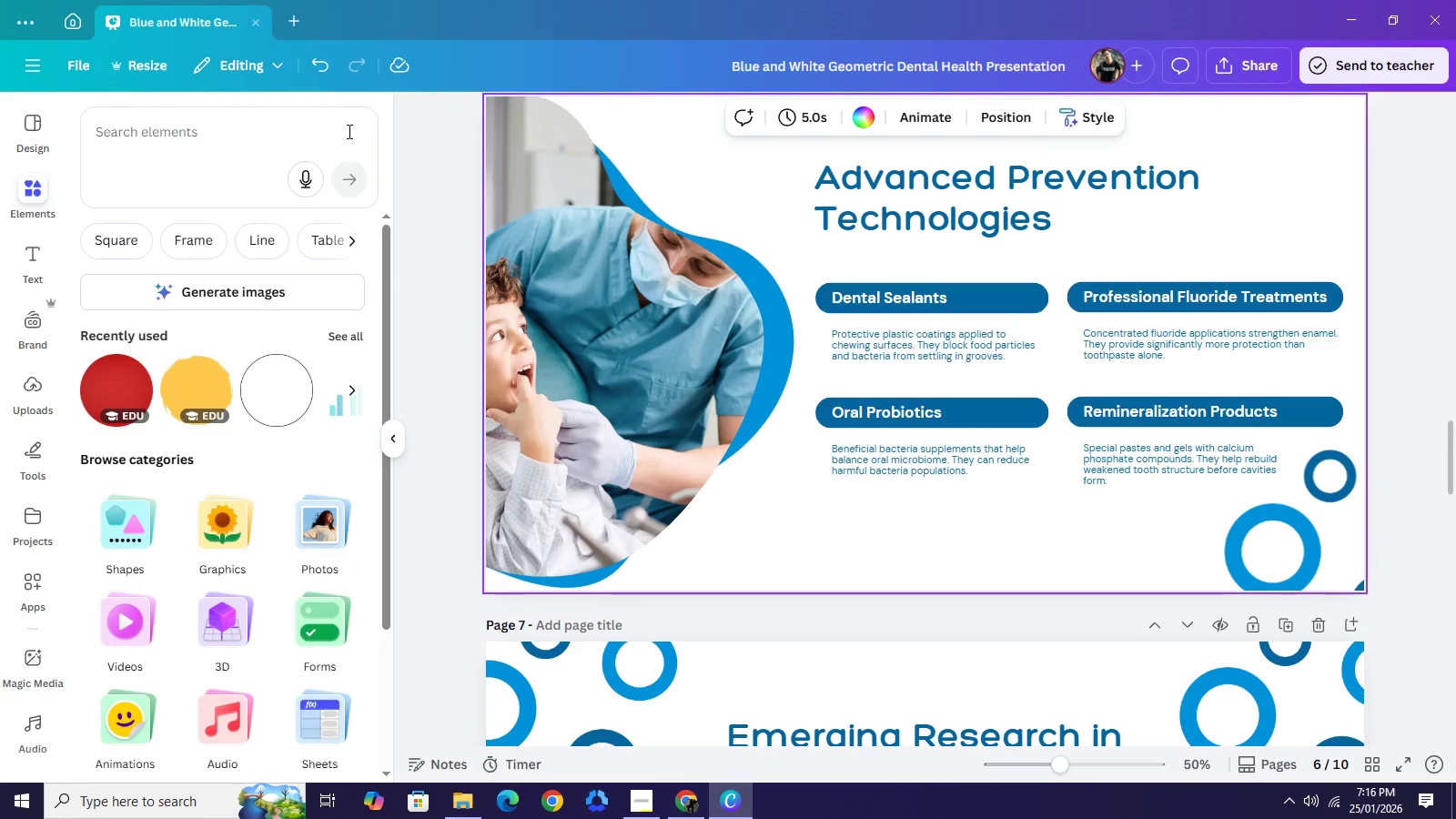 
wait(6.11)
 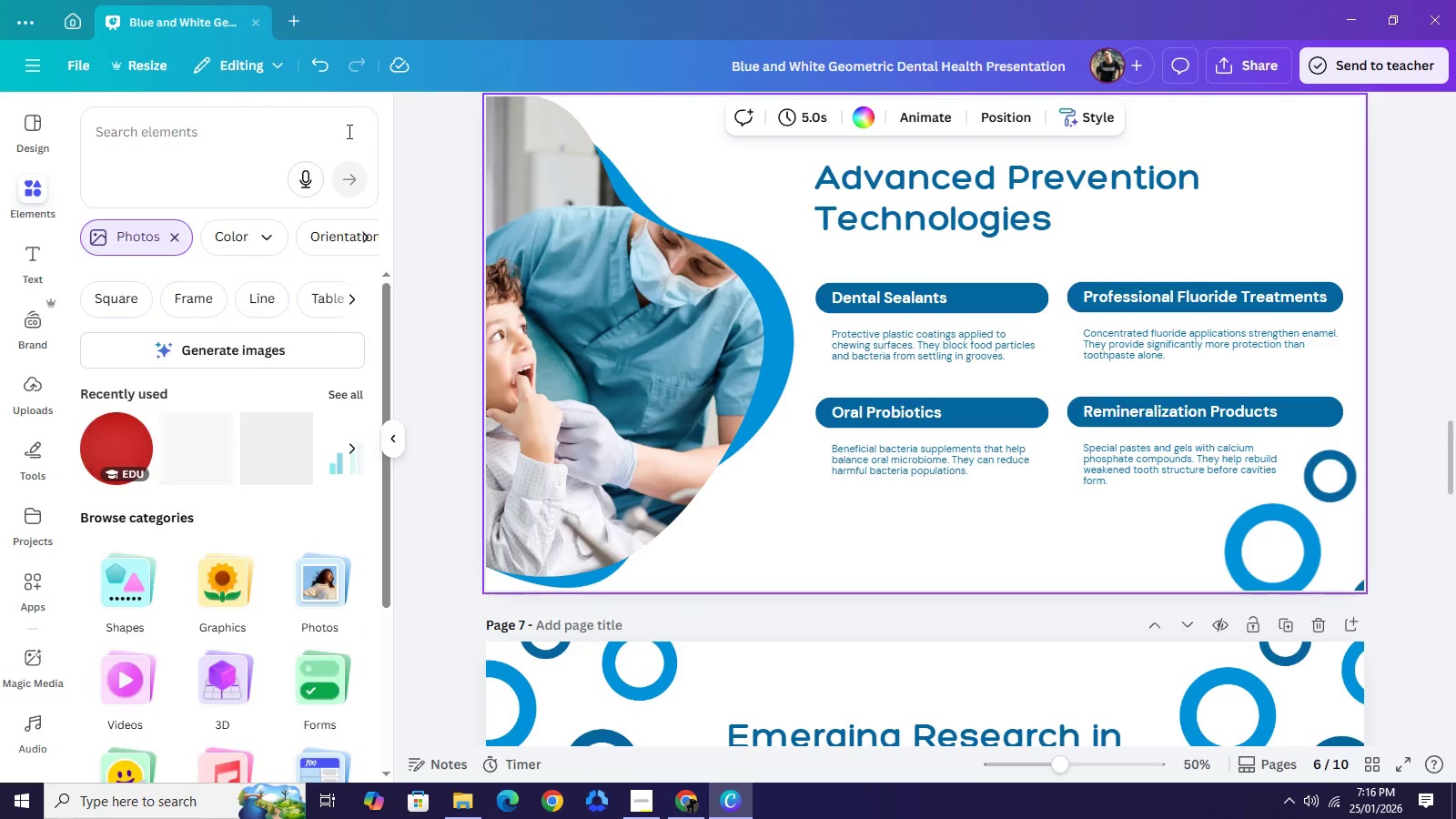 
left_click([197, 132])
 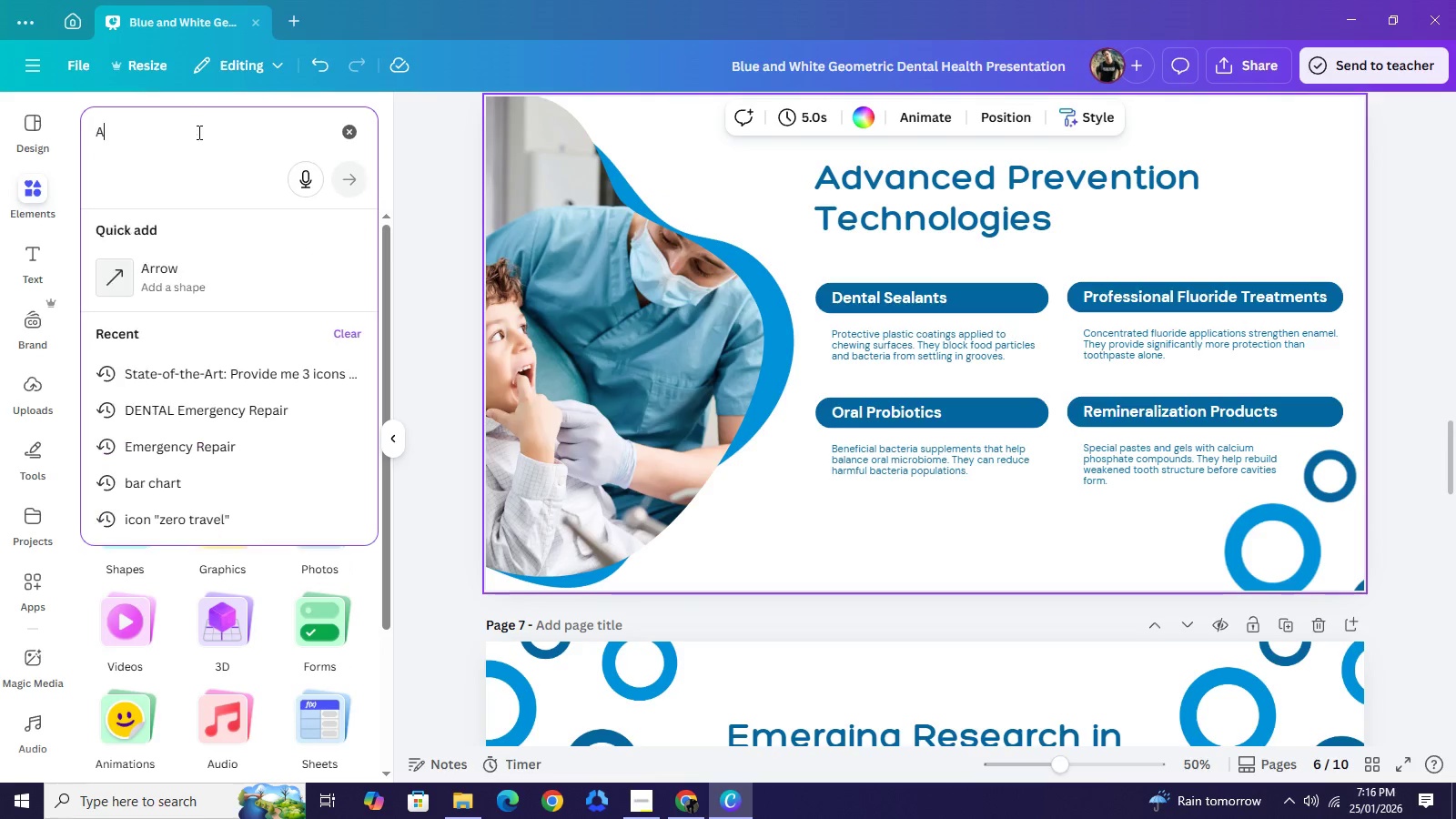 
type(A "Certified Partner")
 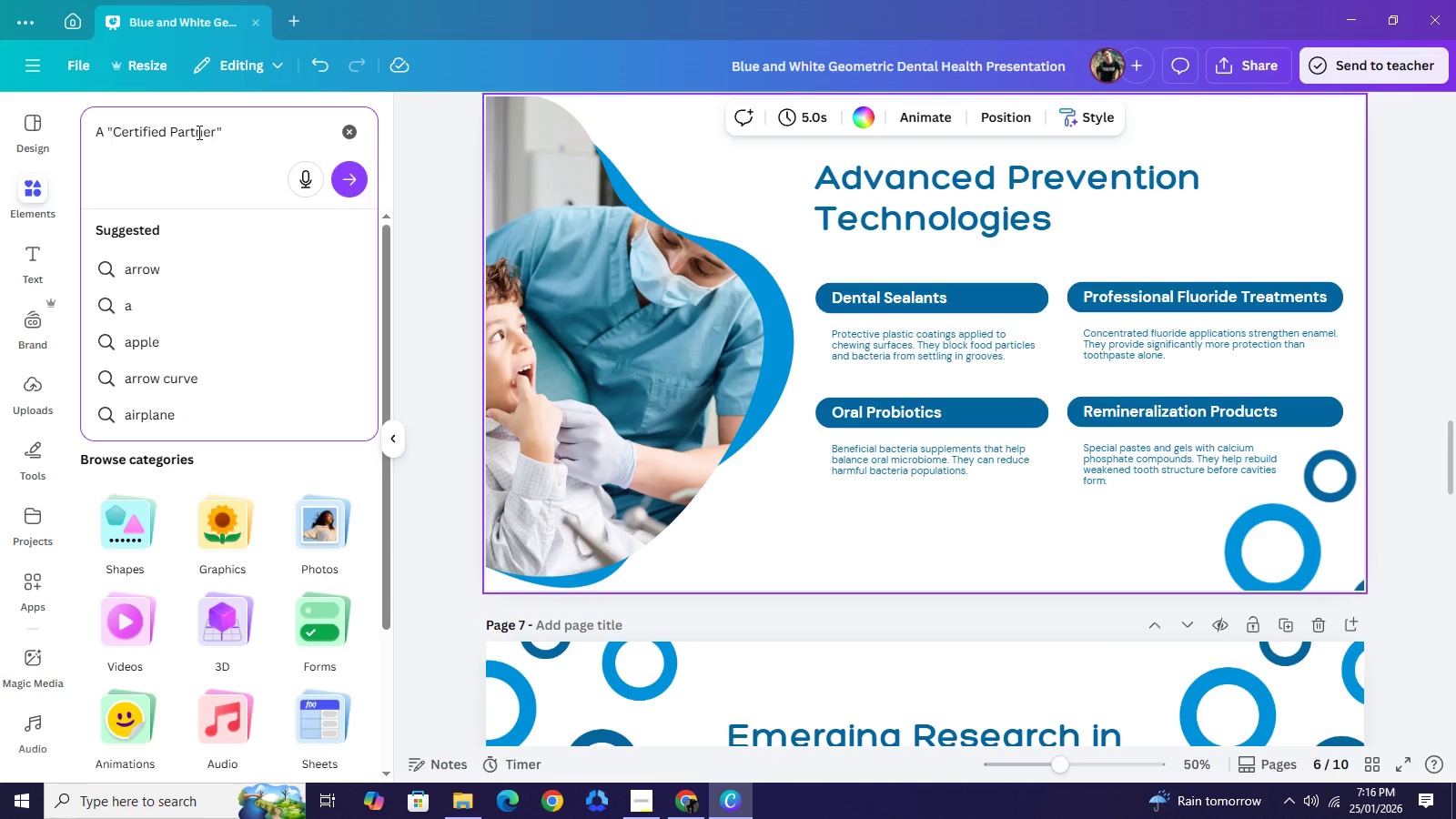 
type( seal and logos)
 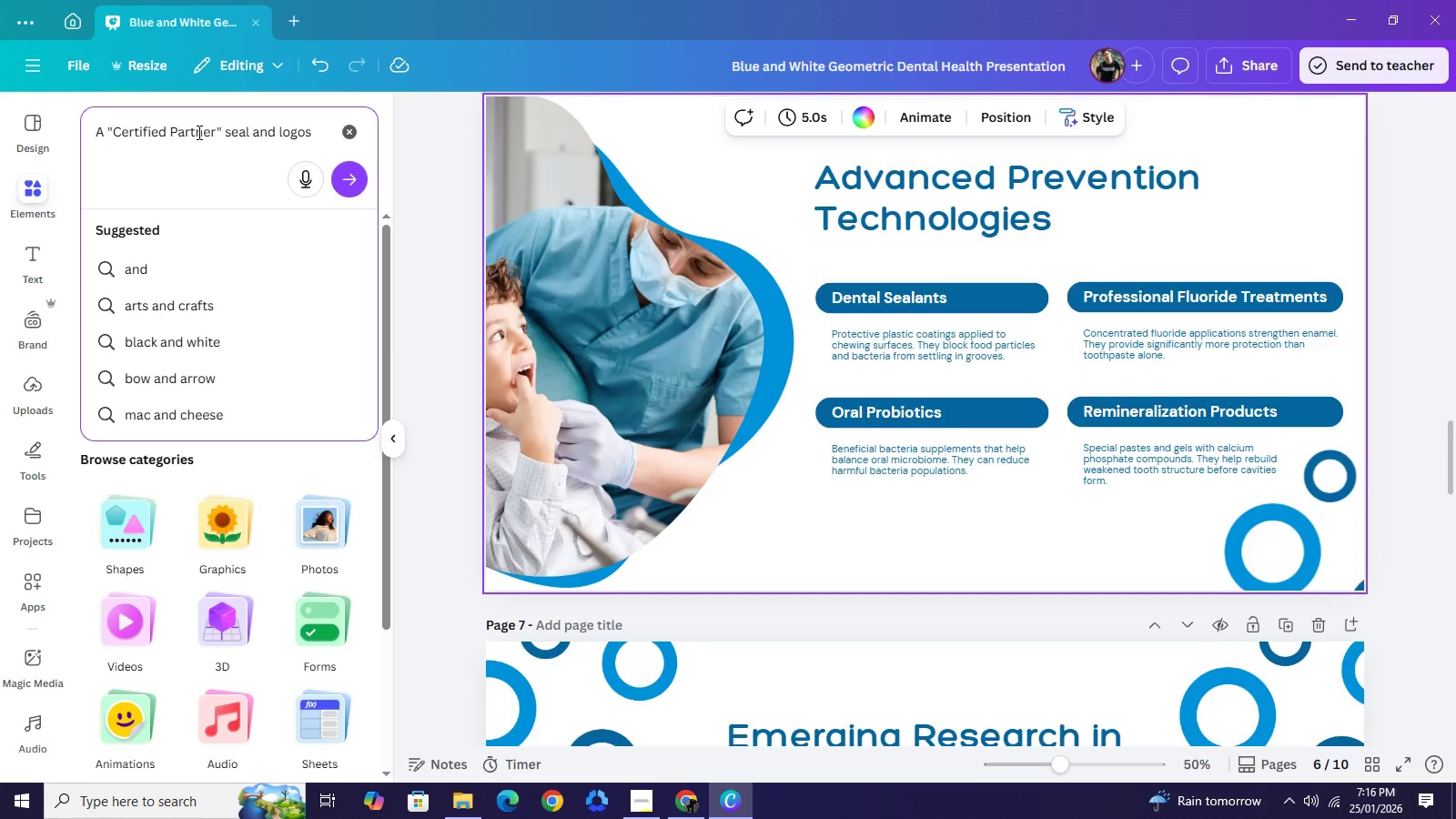 
type( of major insurance)
 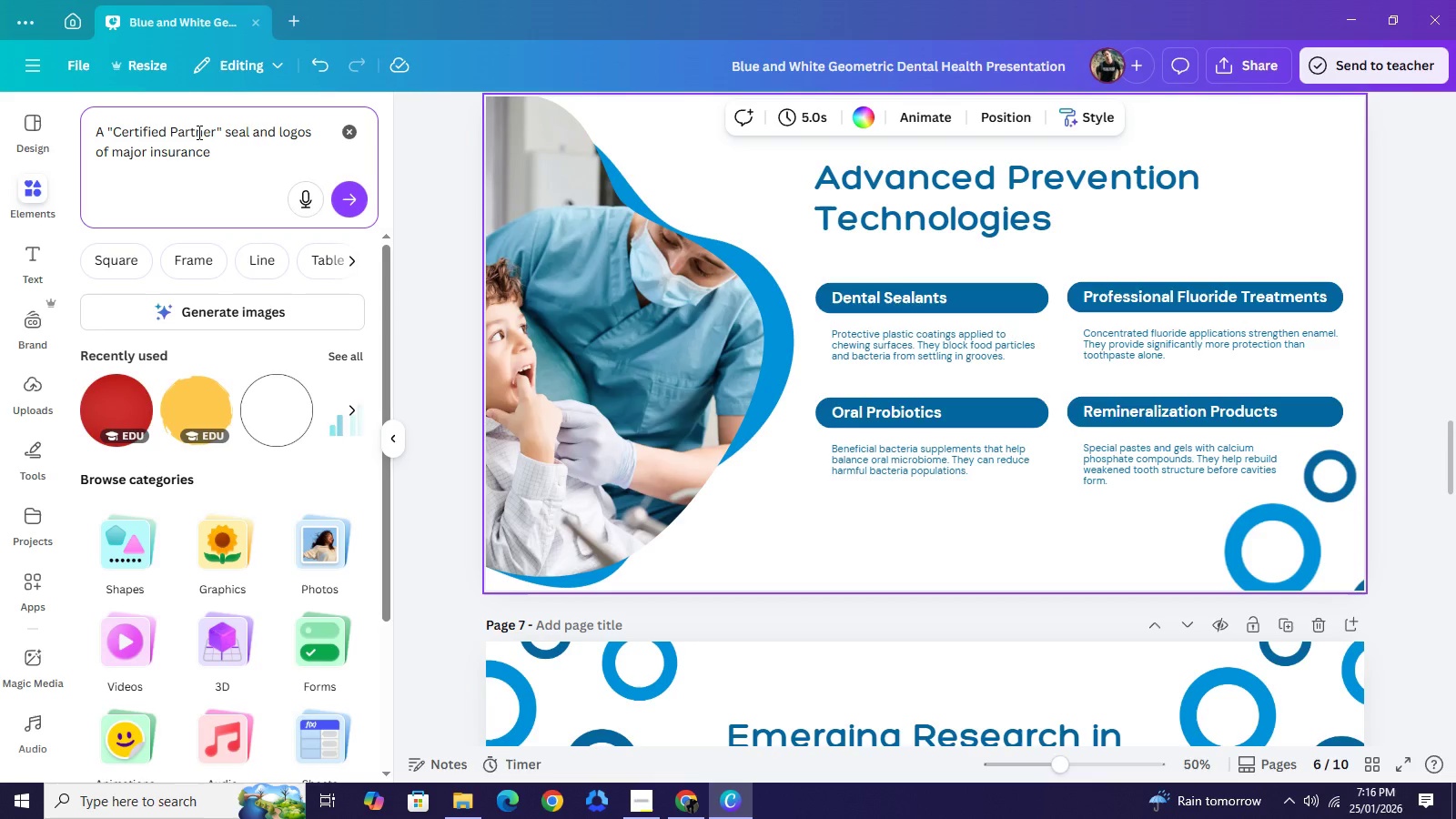 
type( carriers (Delta, Cigna, Metlife)
key(Backspace)
key(Backspace)
key(Backspace)
key(Backspace)
type(Life) in grayscale )
 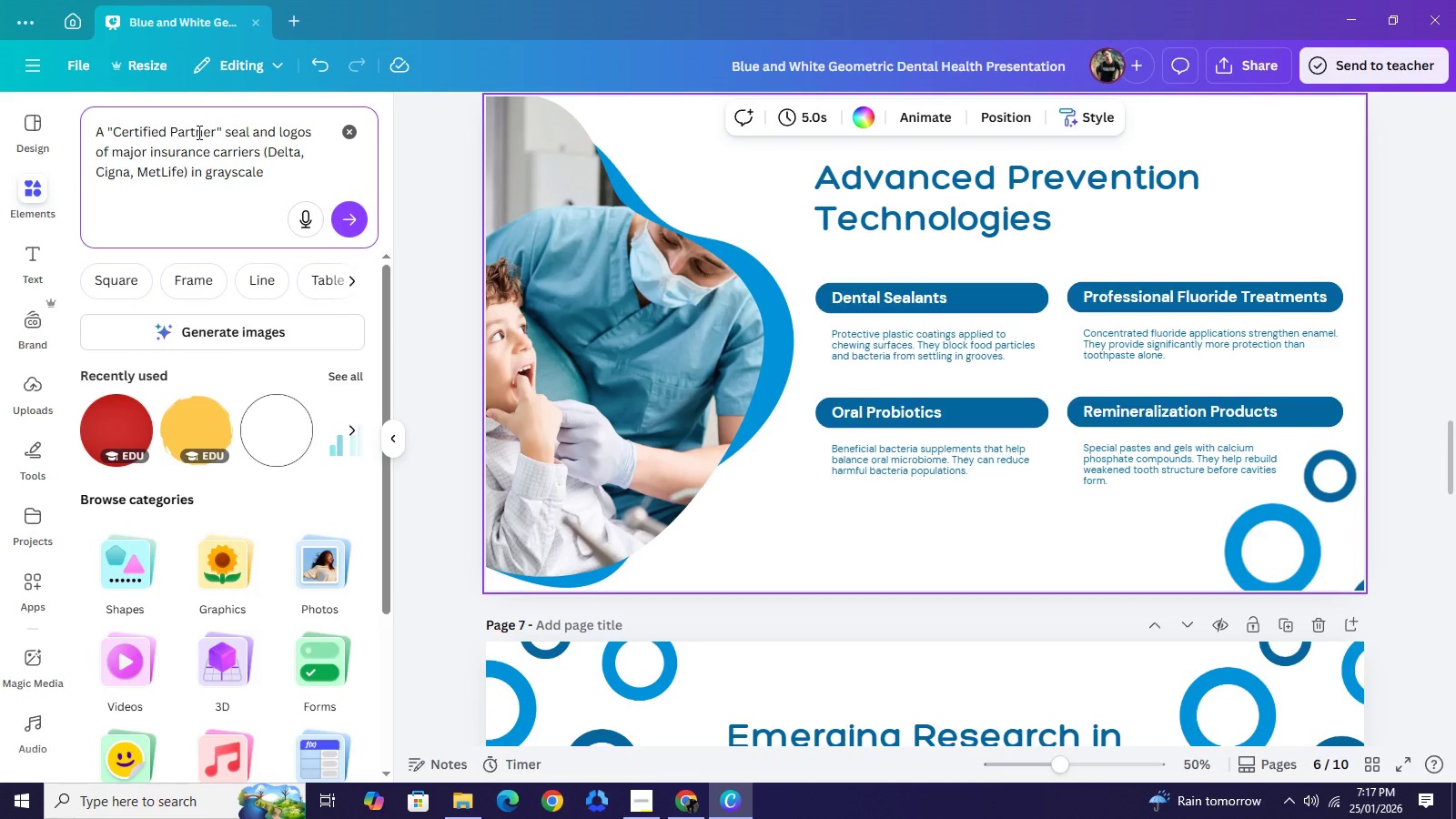 
type(to maintain the aesthetiv)
key(Backspace)
type(c)
 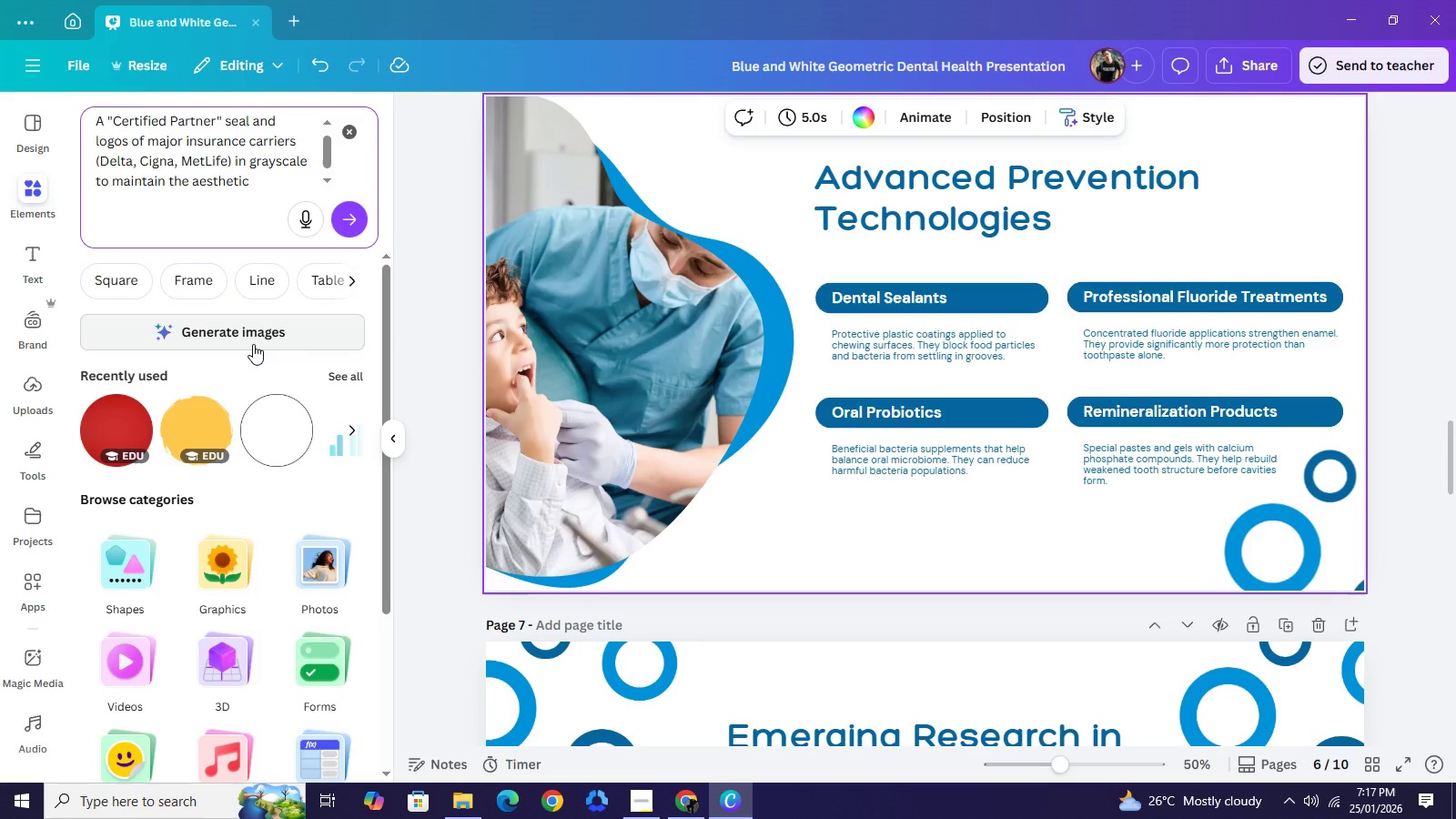 
left_click([253, 344])
 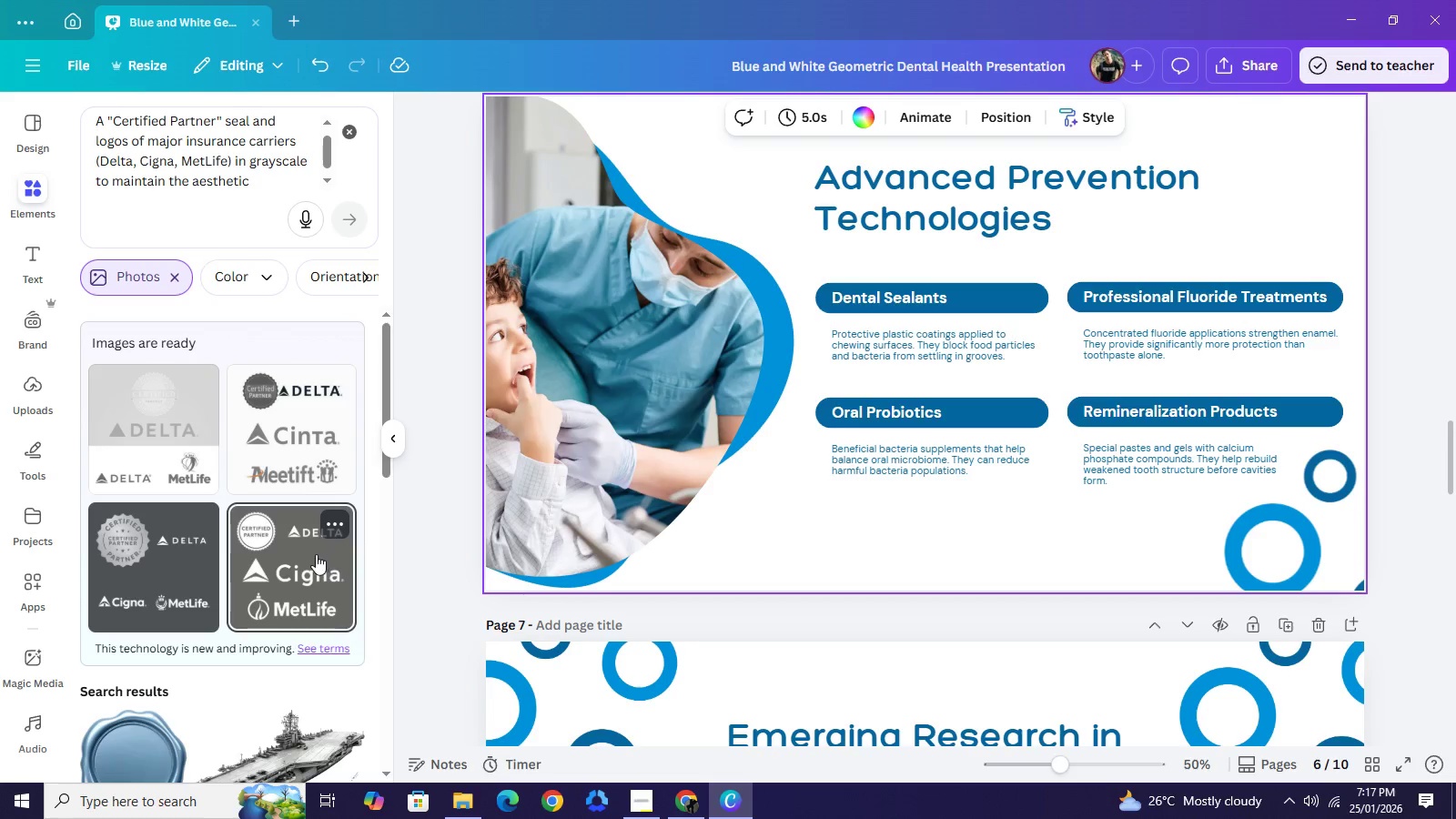 
wait(35.0)
 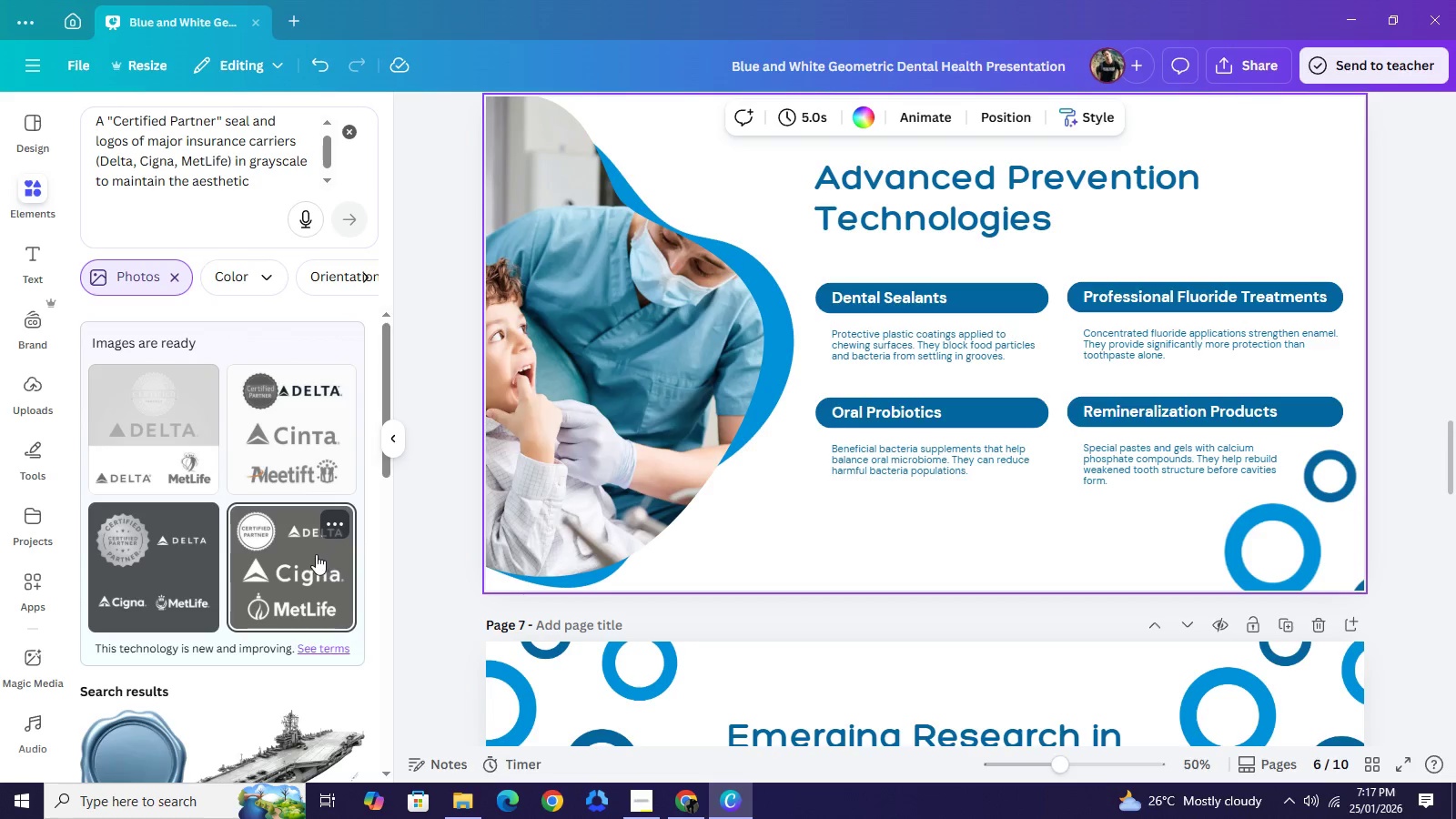 
left_click([165, 566])
 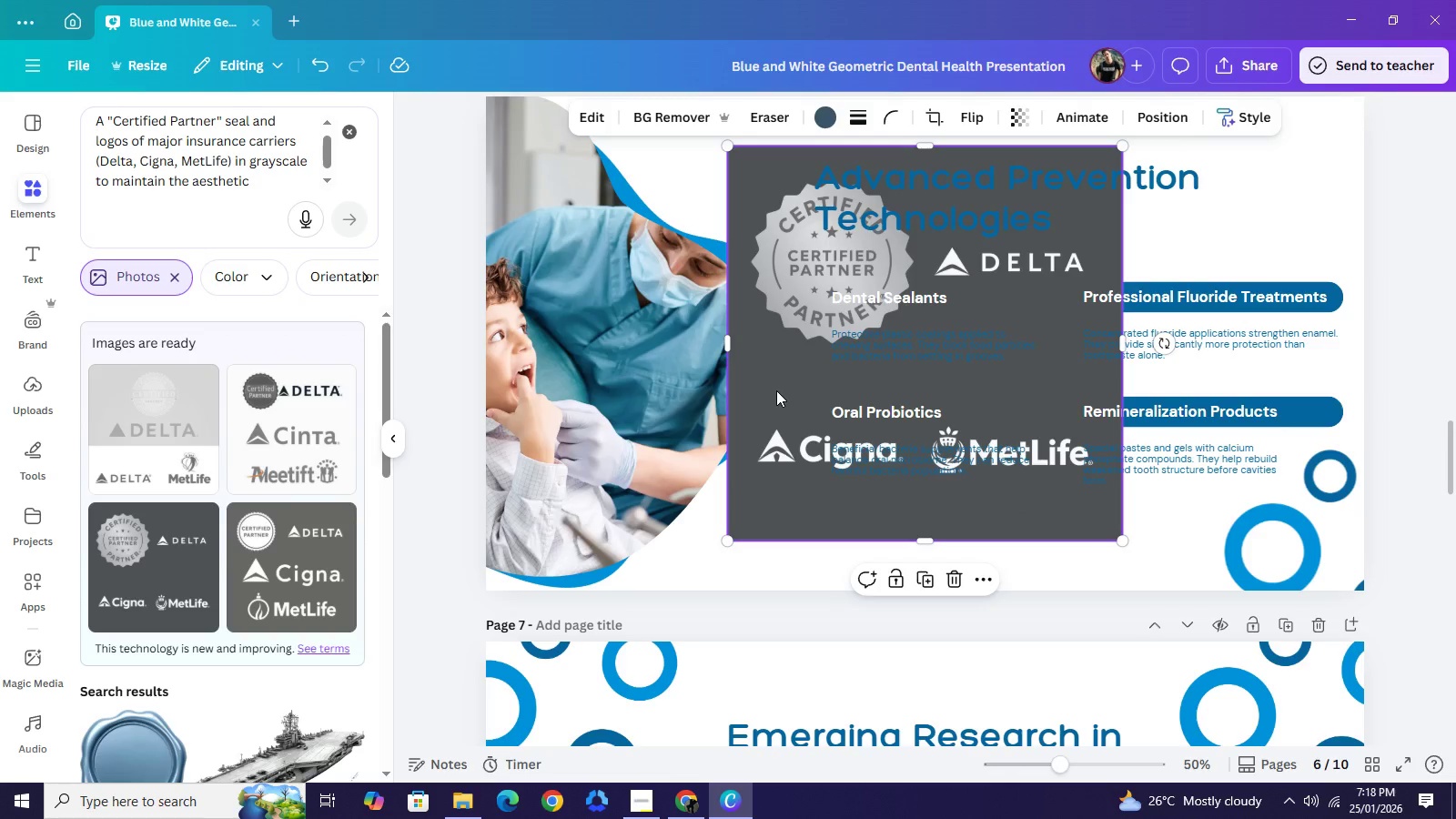 
wait(18.08)
 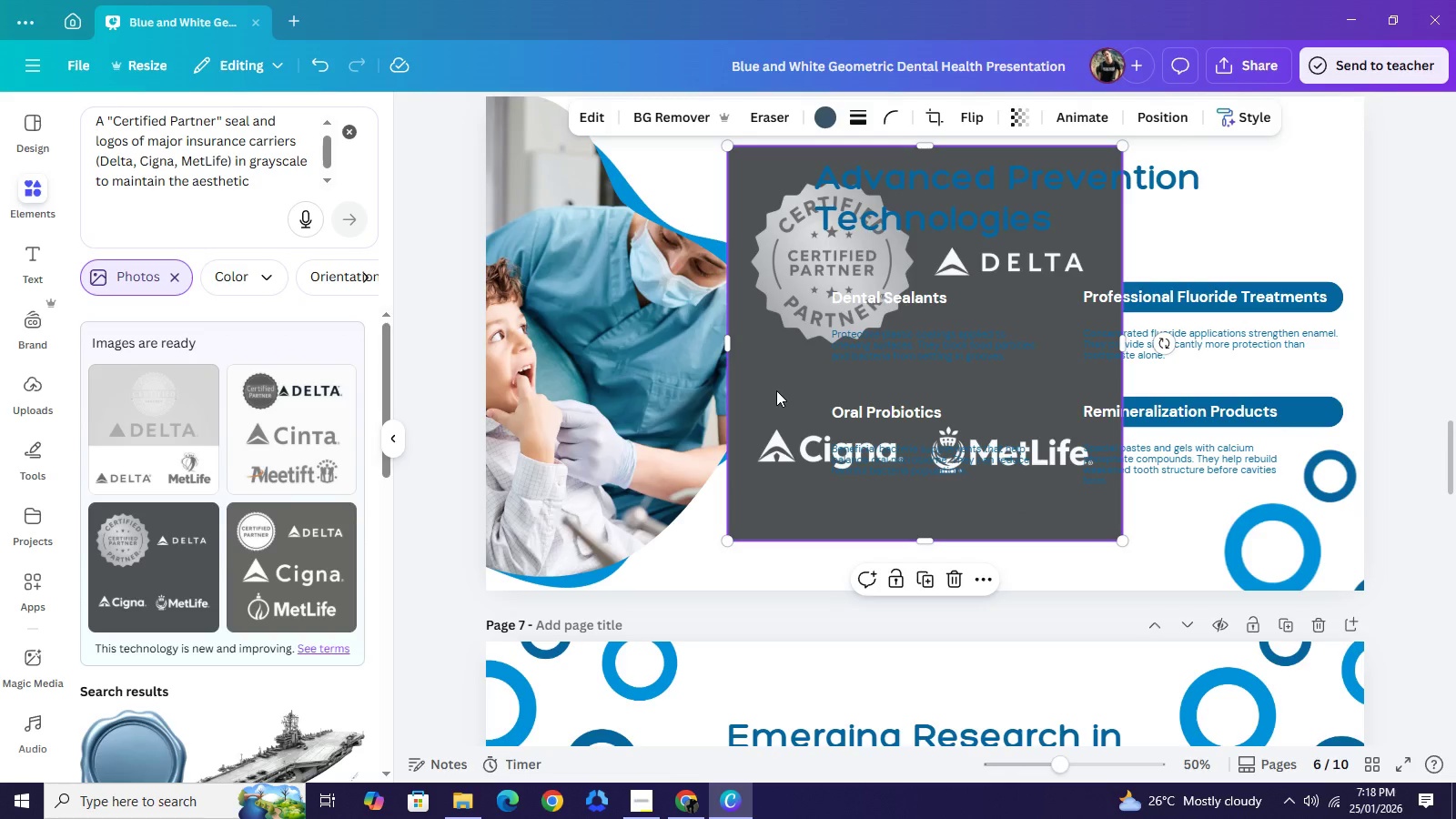 
left_click([699, 543])
 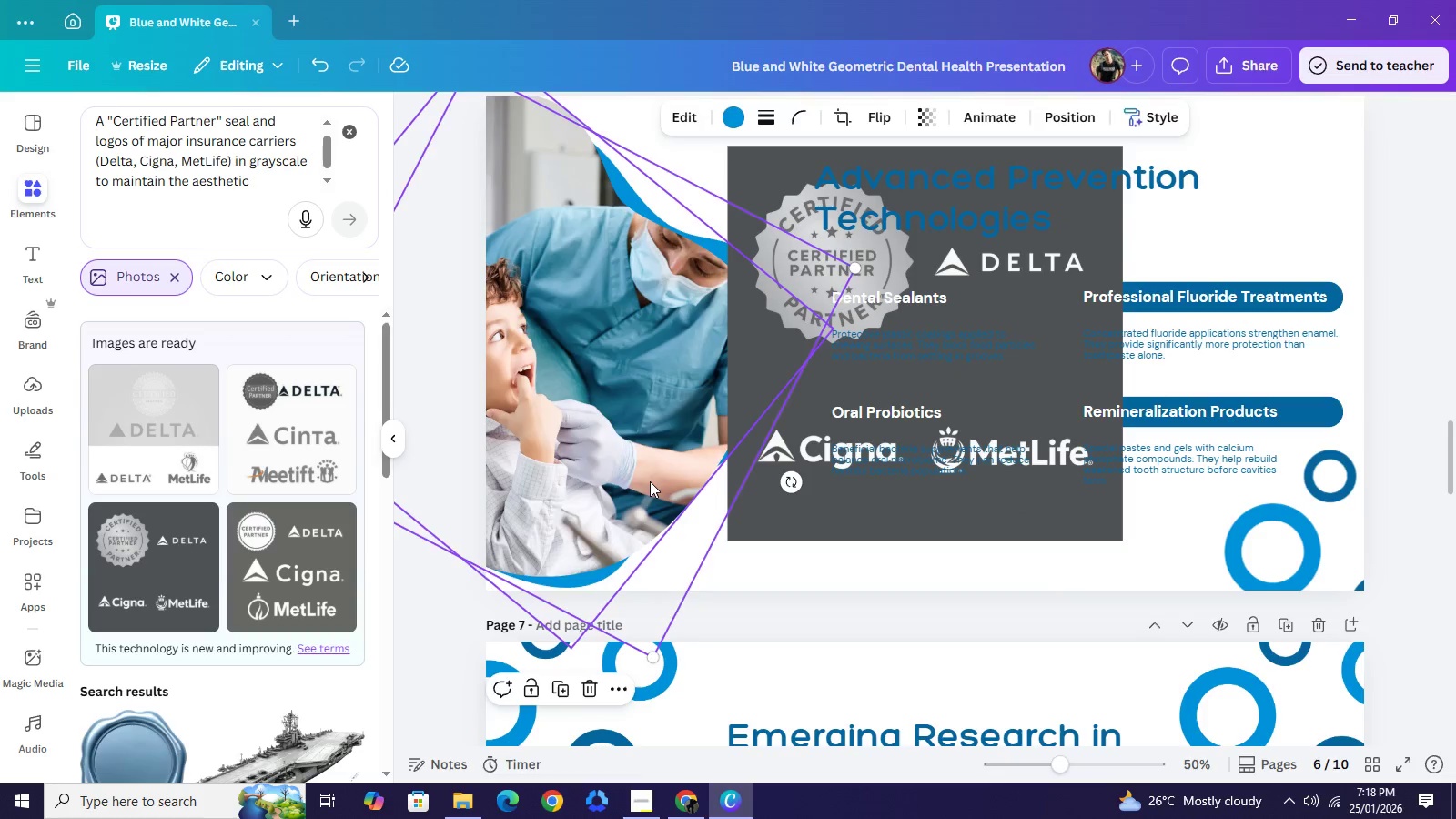 
key(Backspace)
 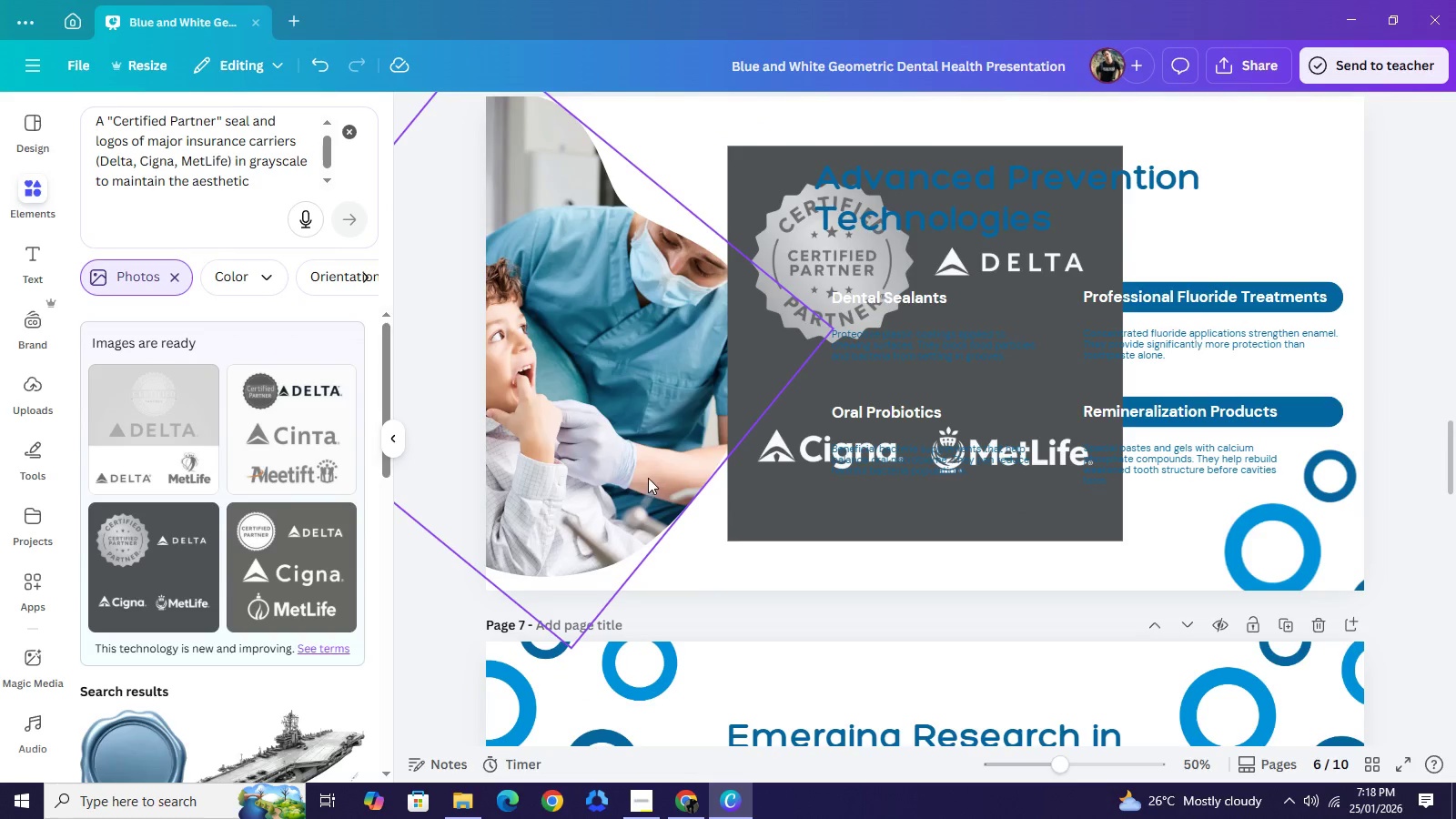 
key(Backspace)
 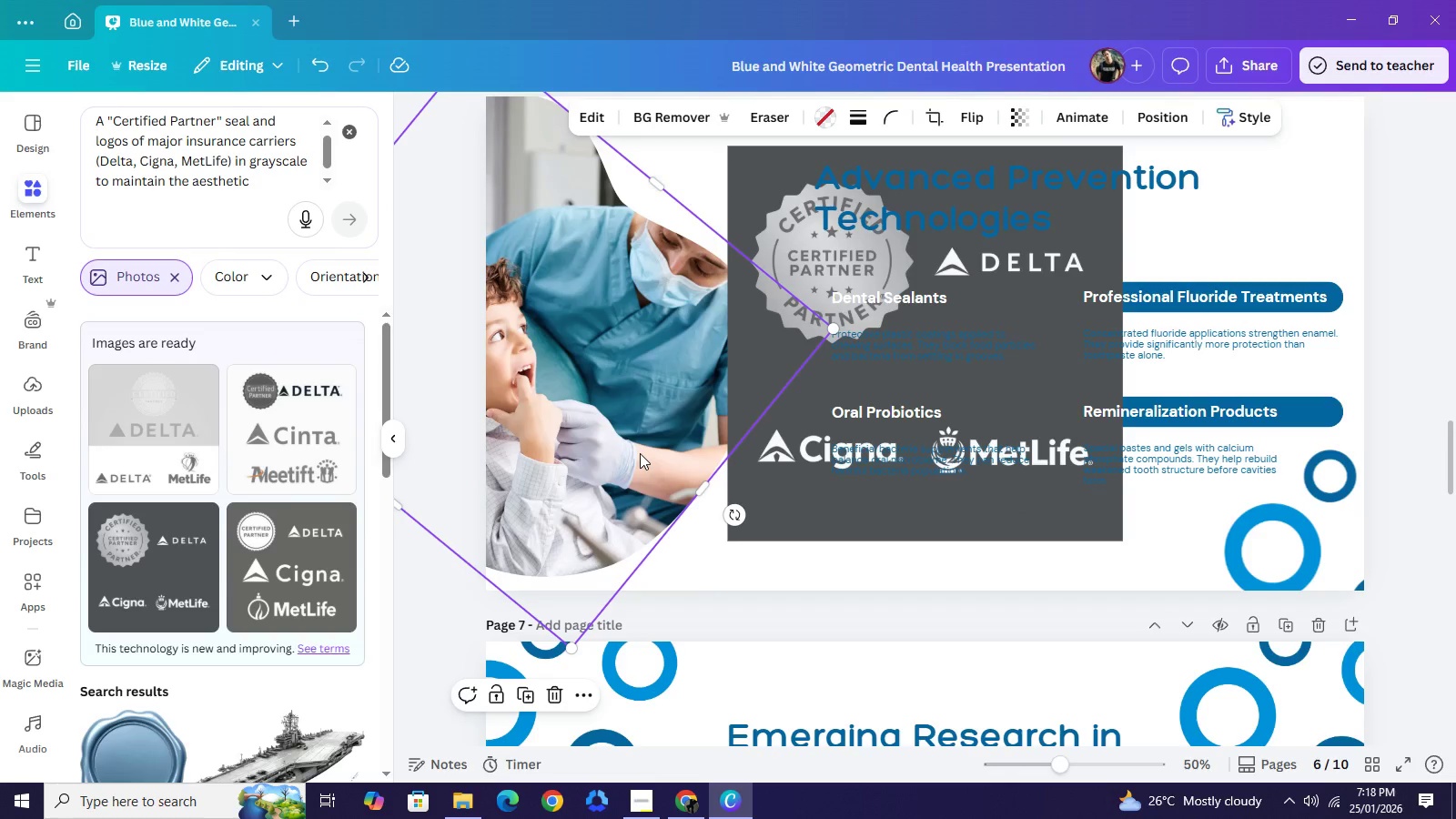 
left_click([640, 453])
 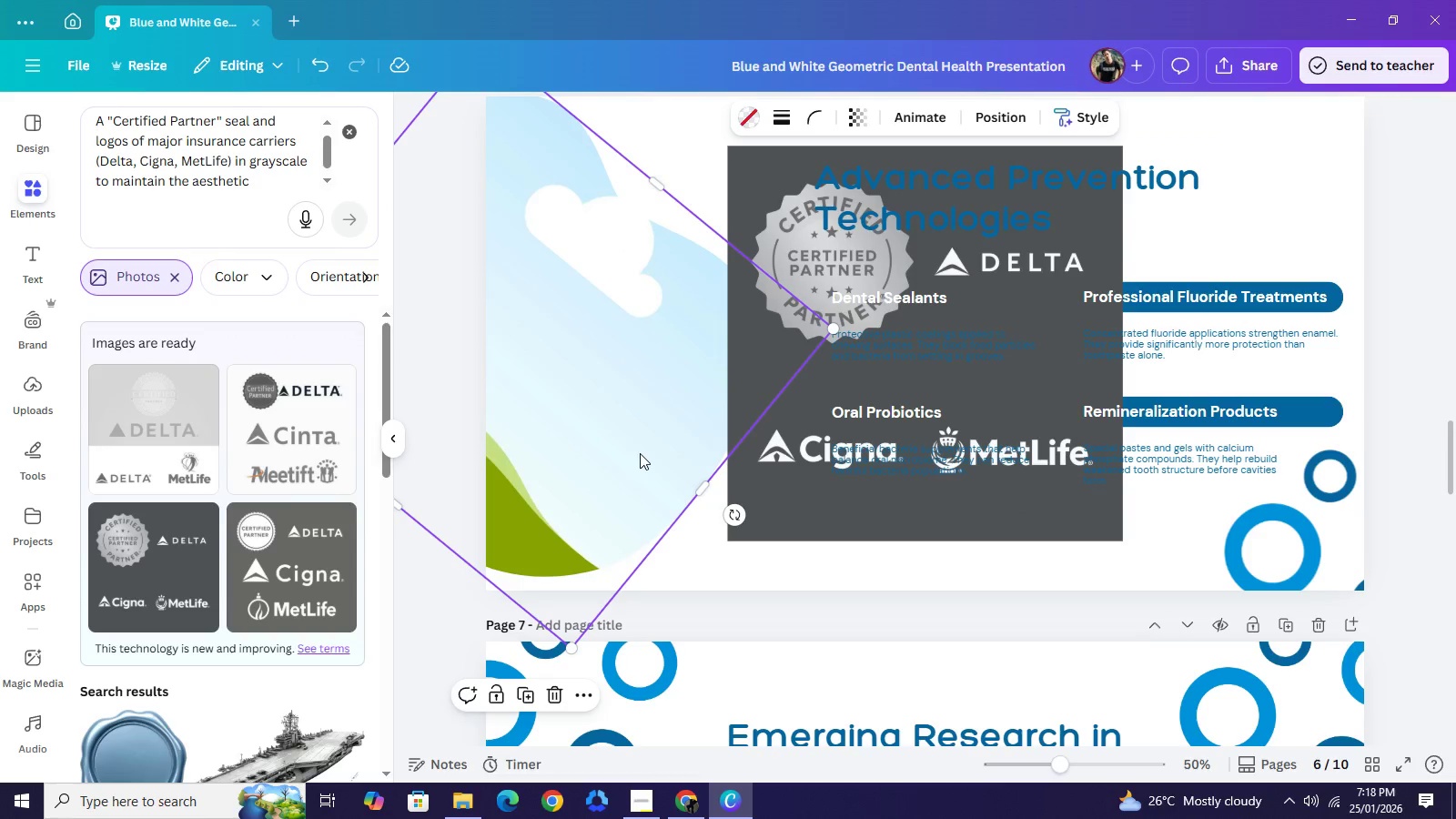 
key(Backspace)
 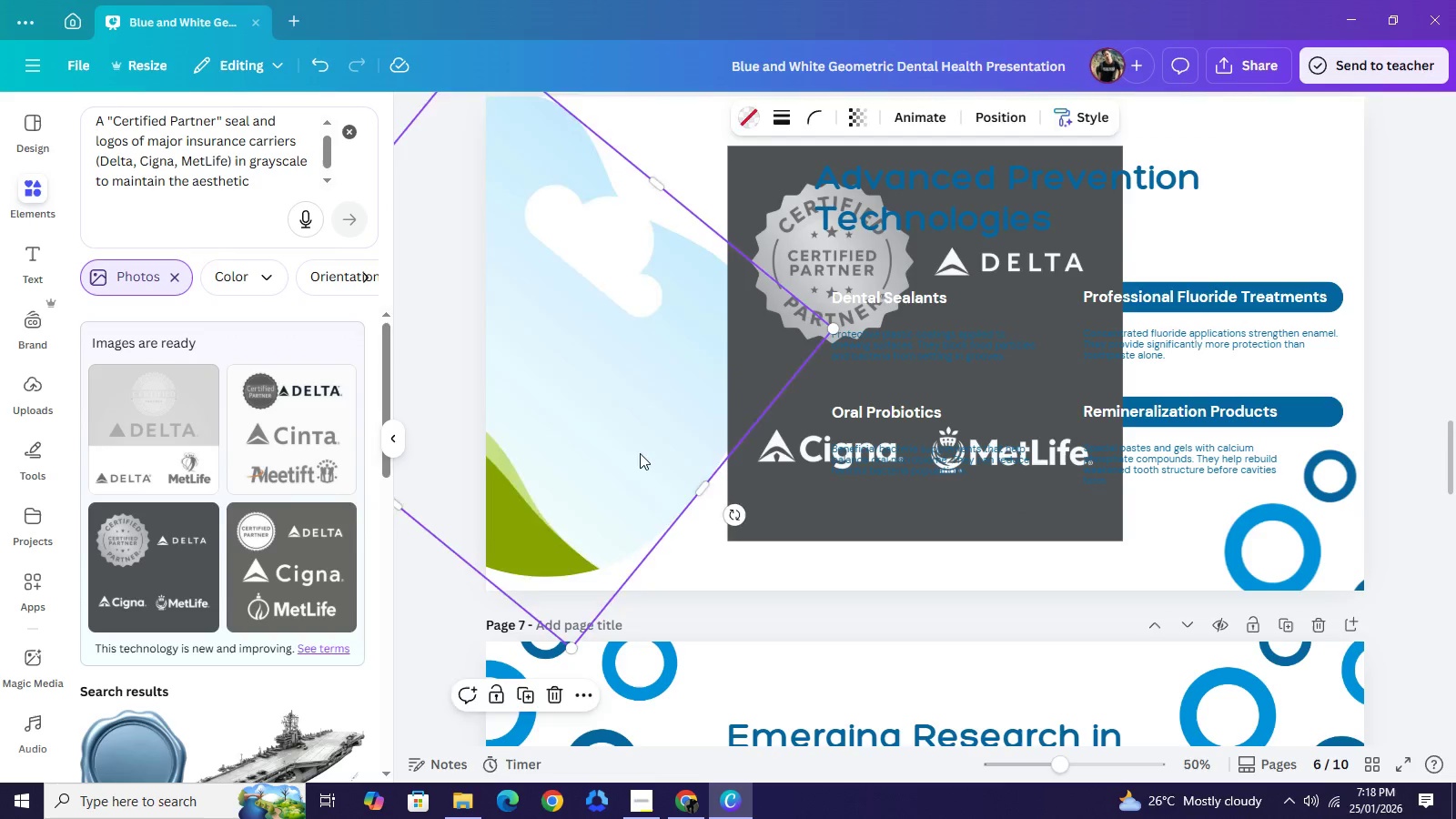 
left_click([640, 453])
 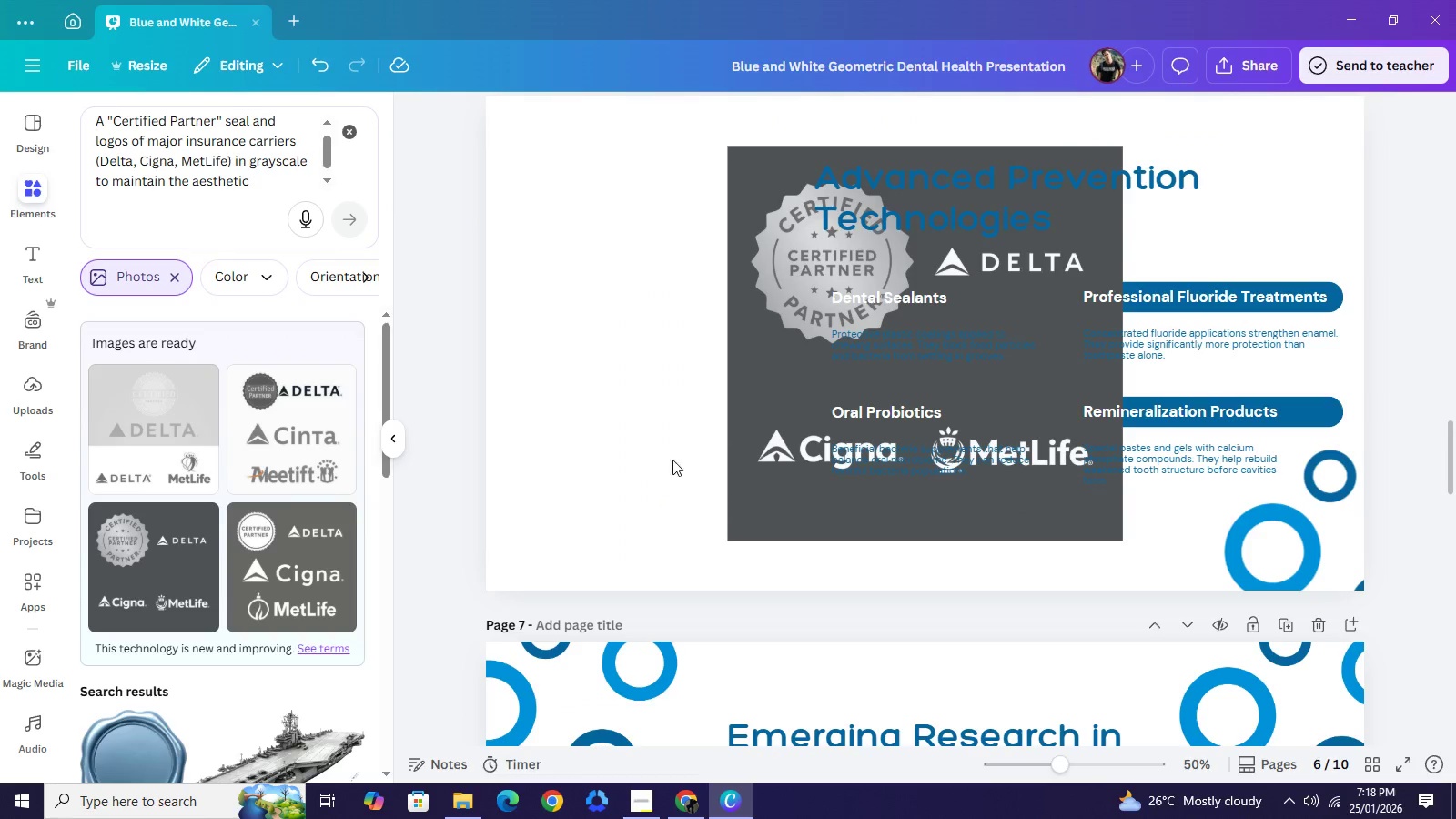 
key(Backspace)
 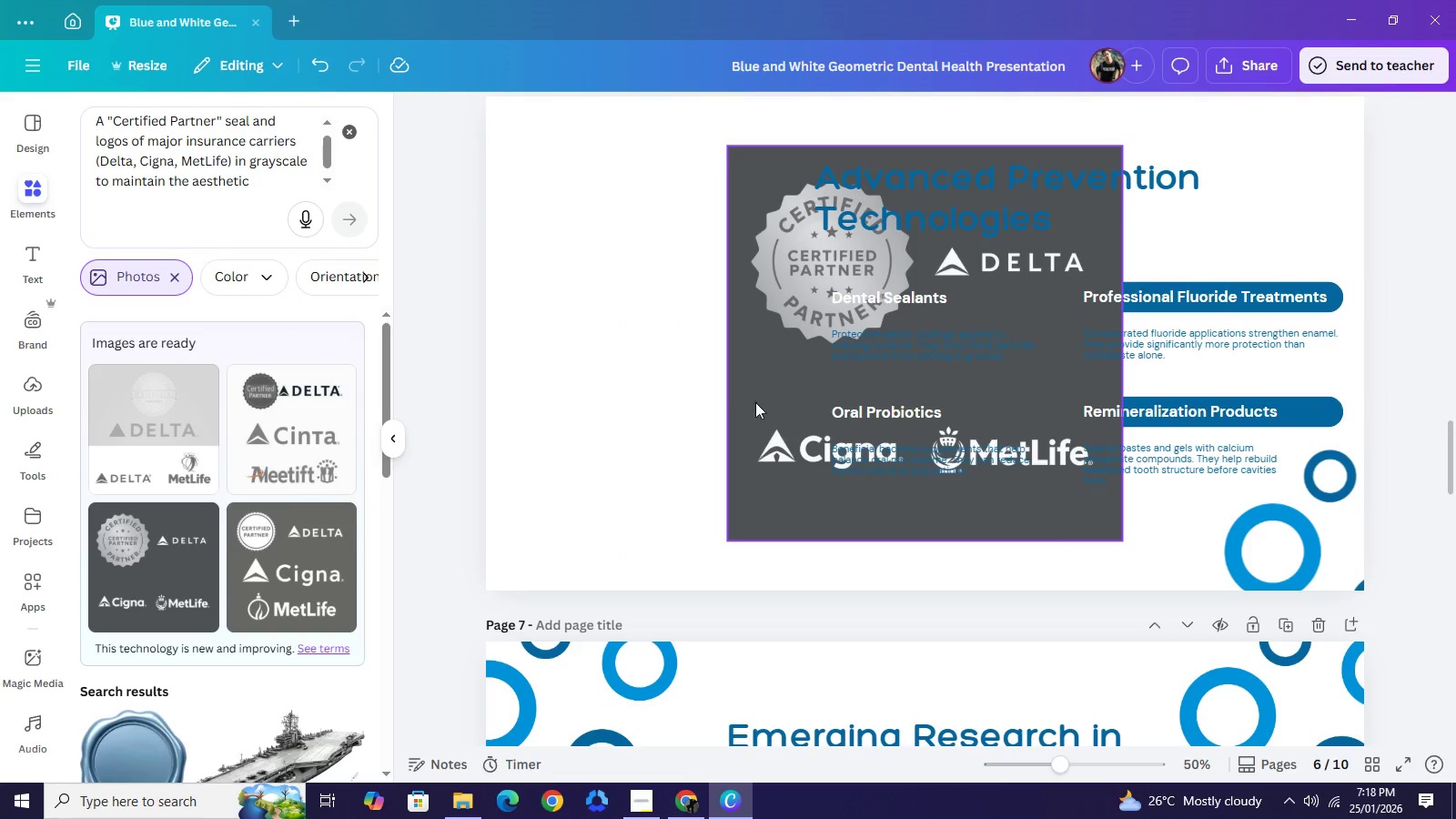 
left_click_drag(start_coordinate=[784, 402], to_coordinate=[581, 420])
 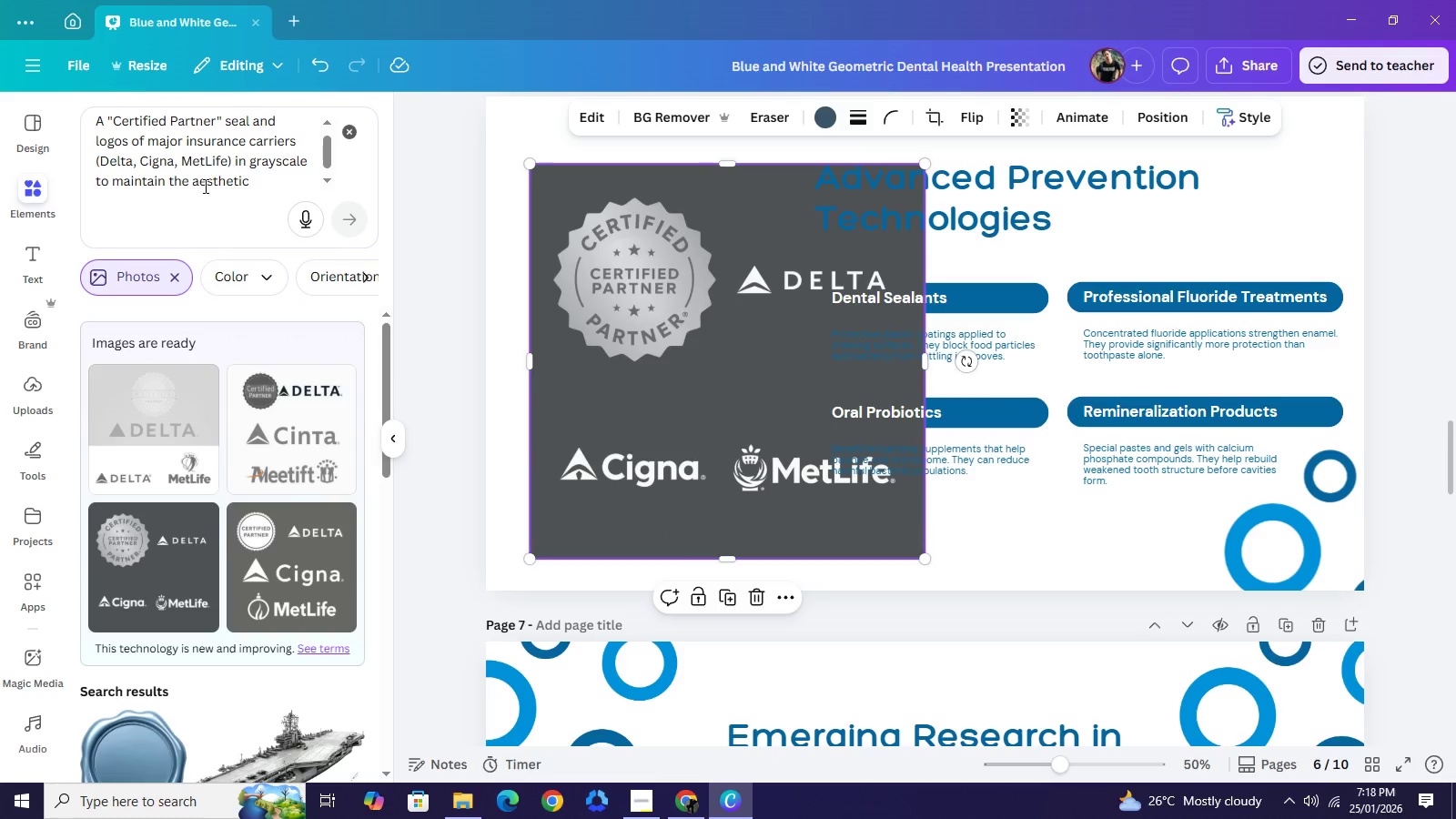 
wait(13.42)
 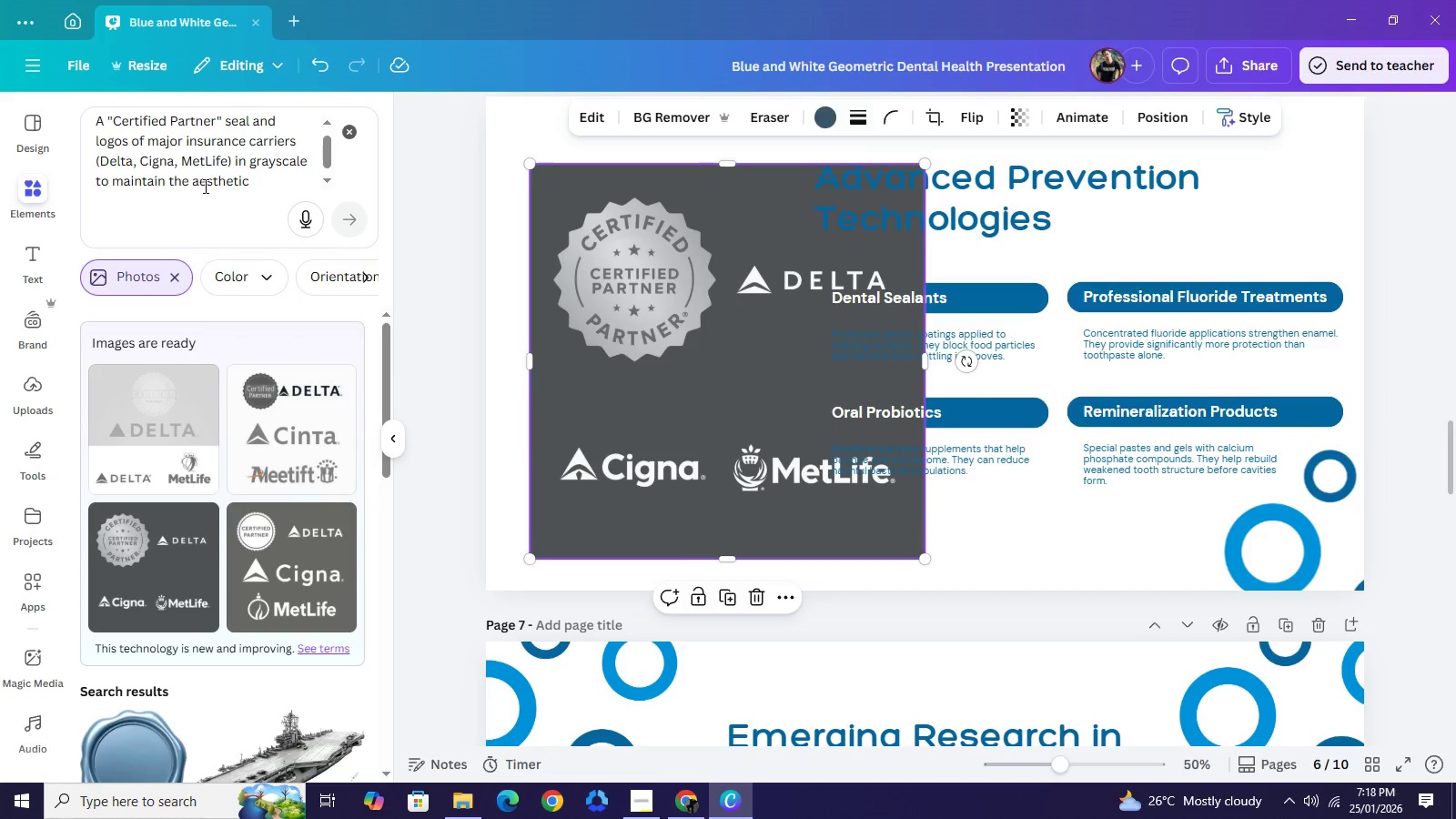 
double_click([271, 159])
 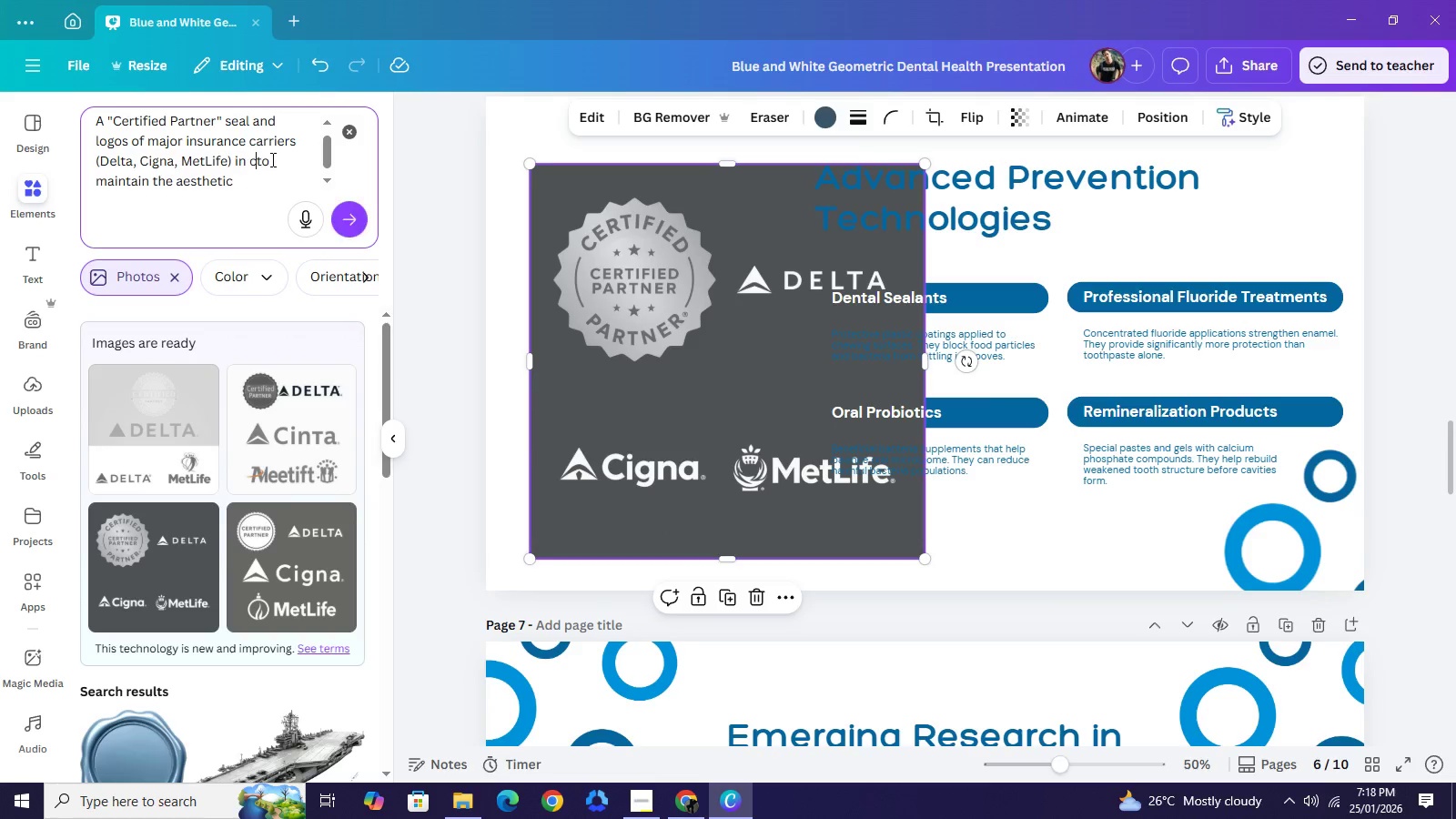 
type(cili==)
key(Backspace)
key(Backspace)
key(Backspace)
key(Backspace)
key(Backspace)
type(linicla )
 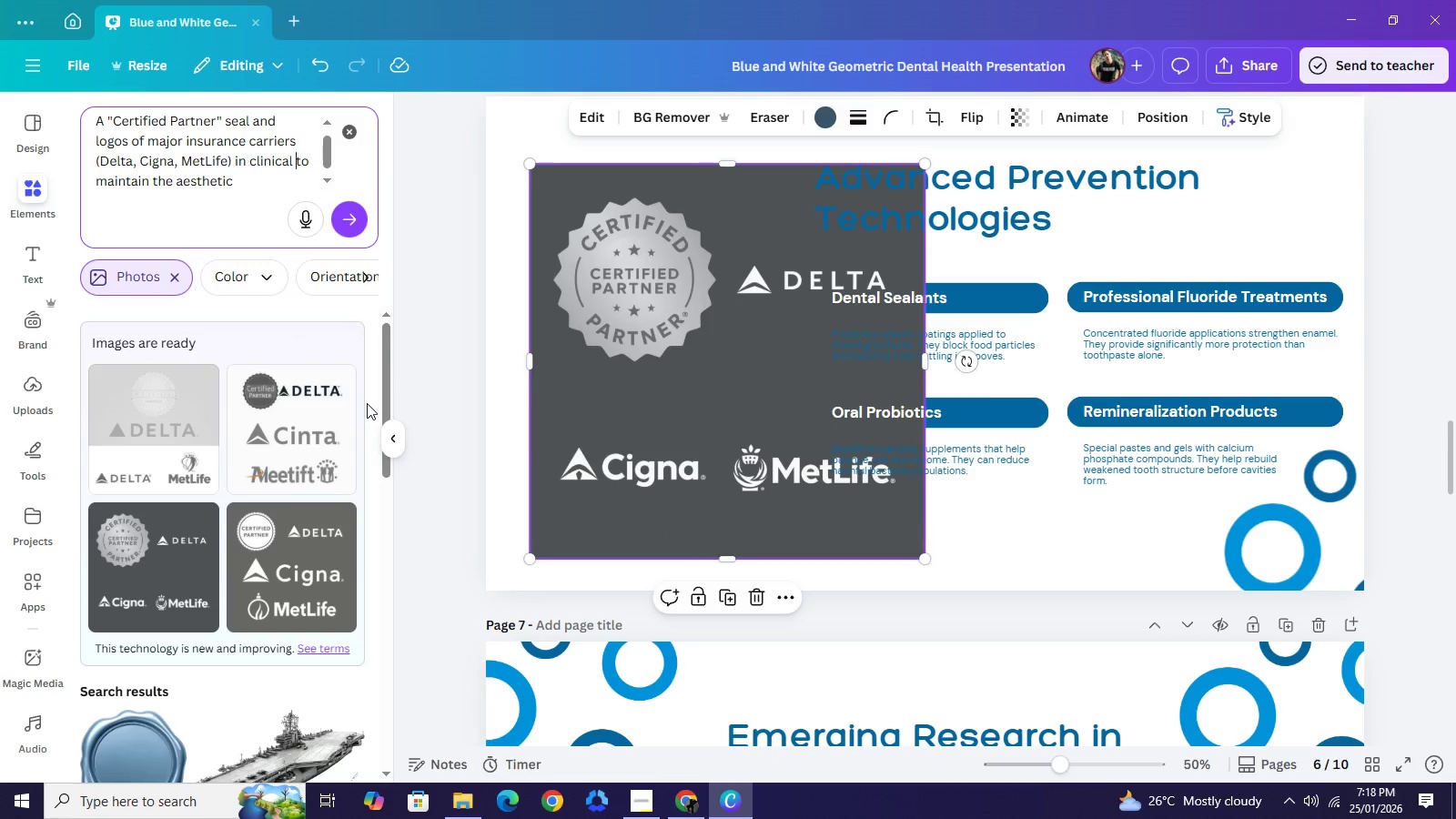 
type(mint olor)
key(Backspace)
key(Backspace)
key(Backspace)
key(Backspace)
type(color )
 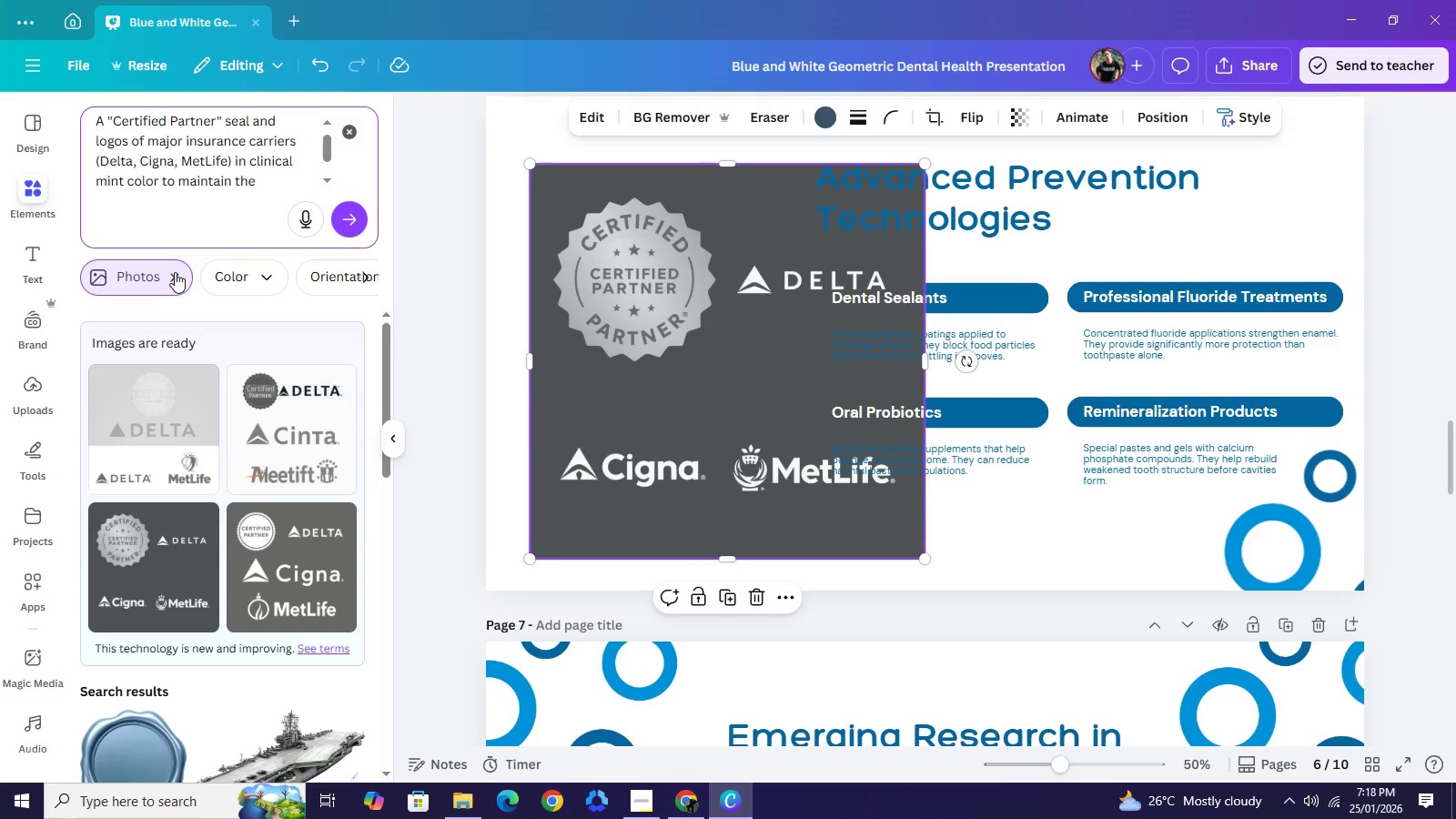 
left_click([175, 272])
 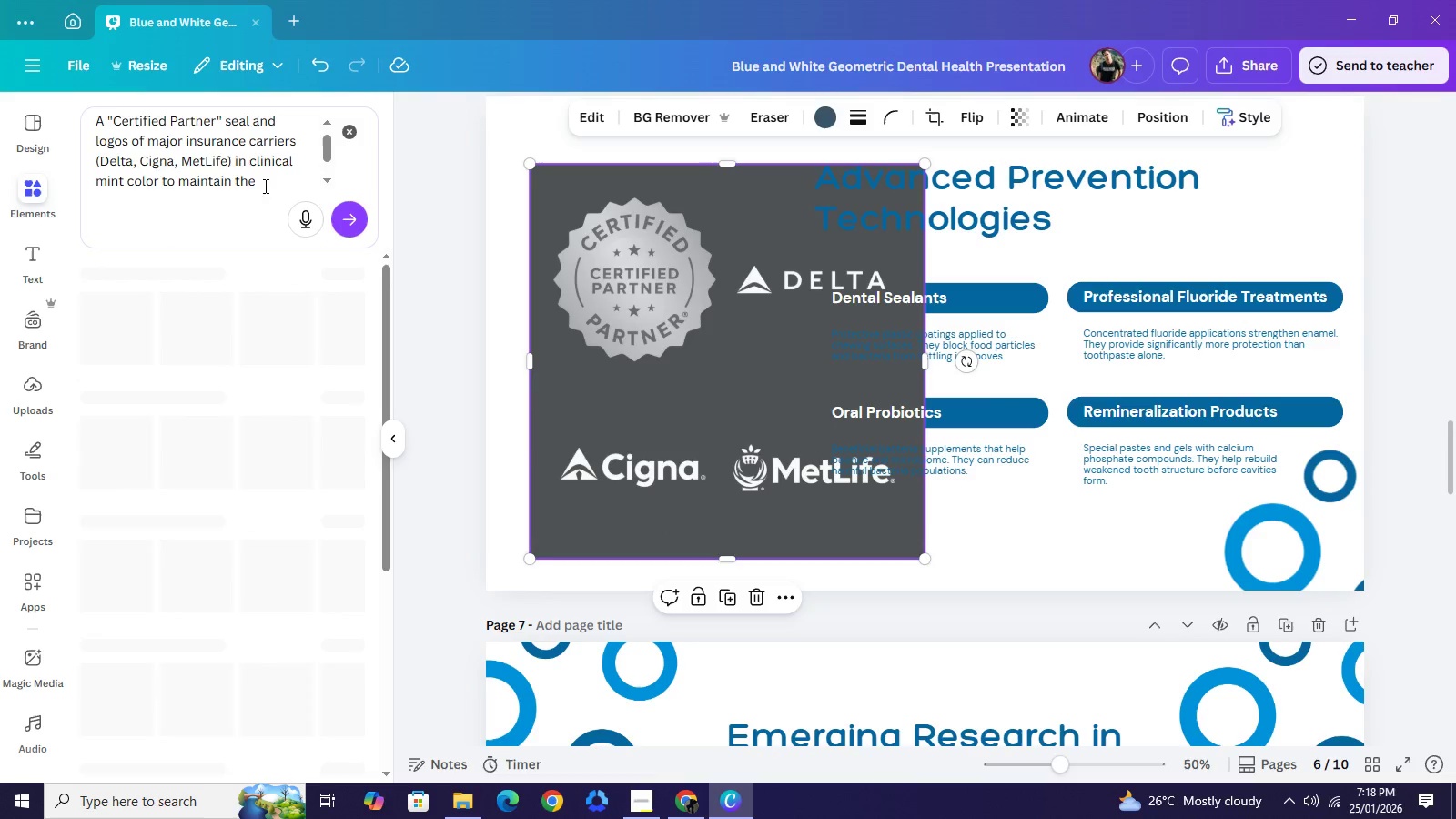 
scroll: coordinate [274, 162], scroll_direction: down, amount: 2.0
 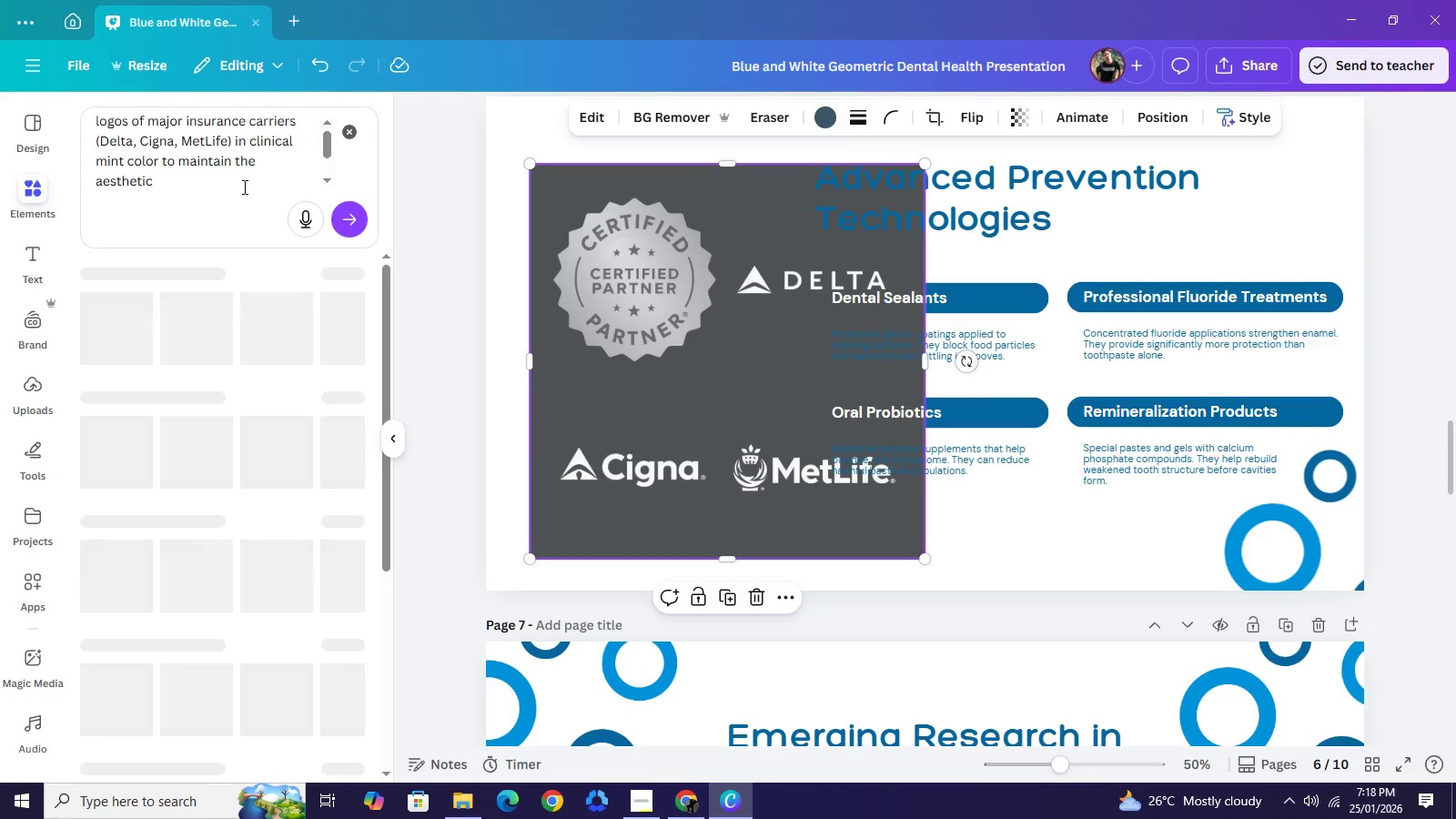 
scroll: coordinate [246, 187], scroll_direction: up, amount: 1.0
 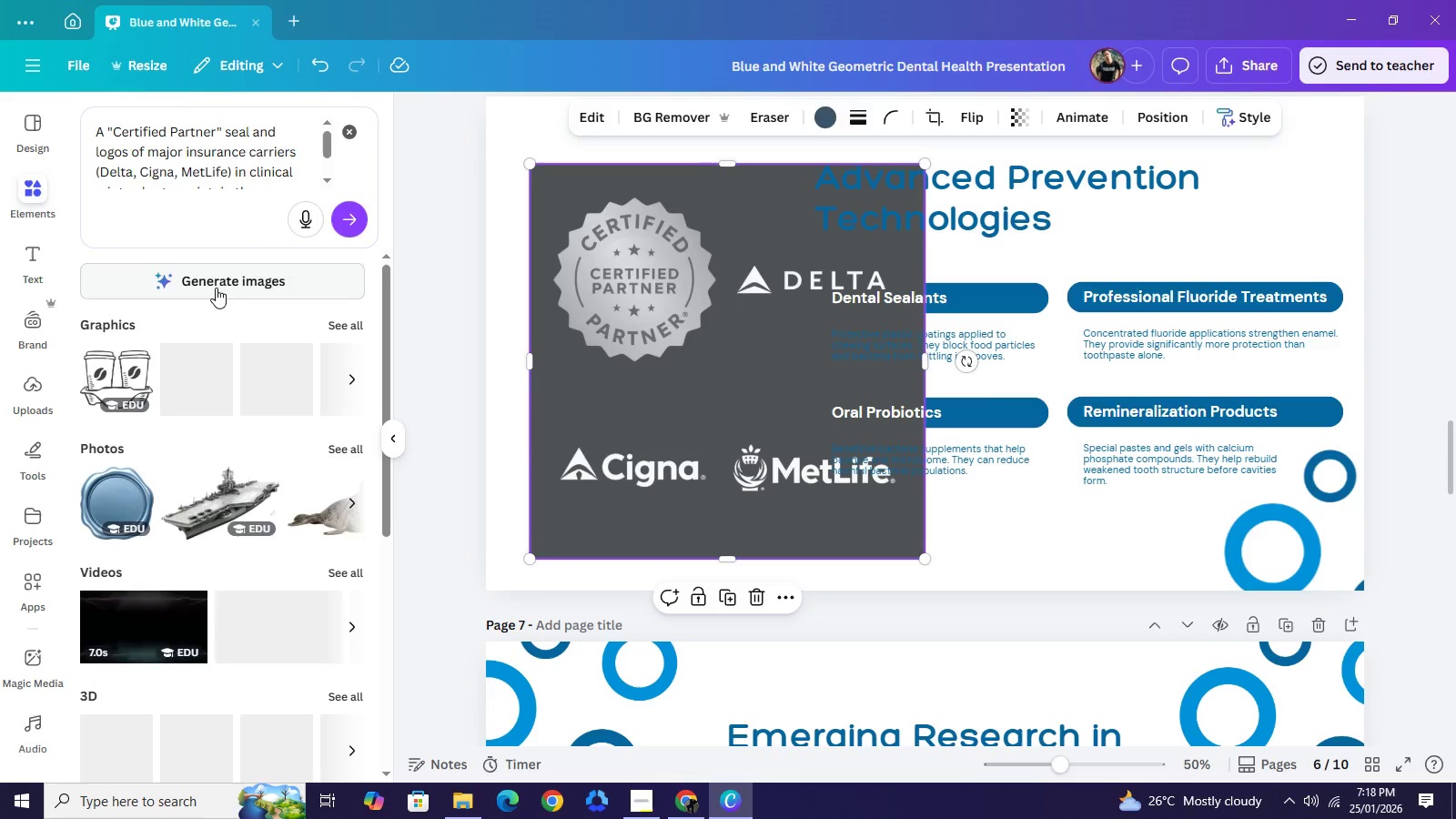 
left_click([216, 287])
 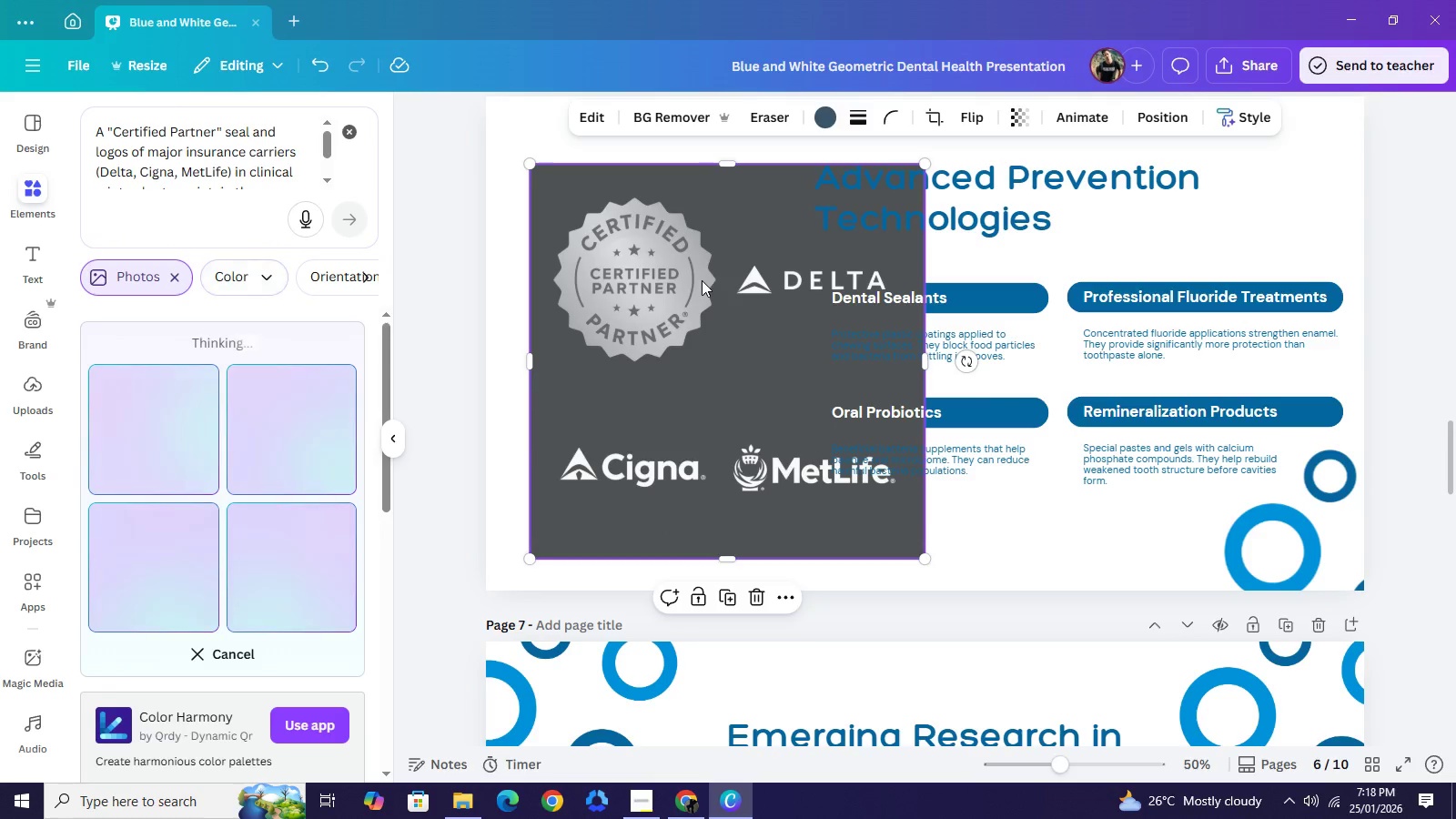 
left_click([672, 262])
 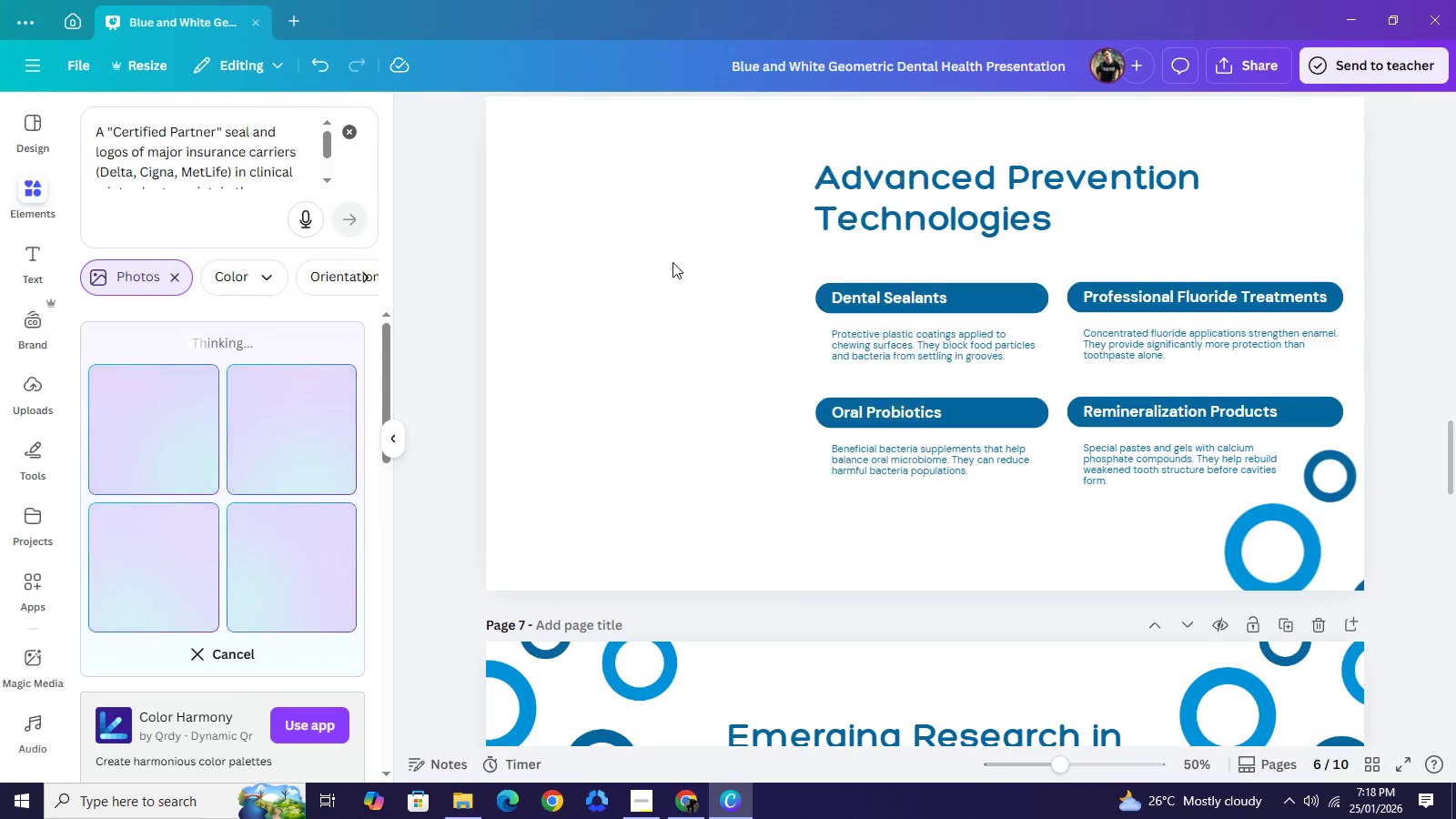 
key(Backspace)
 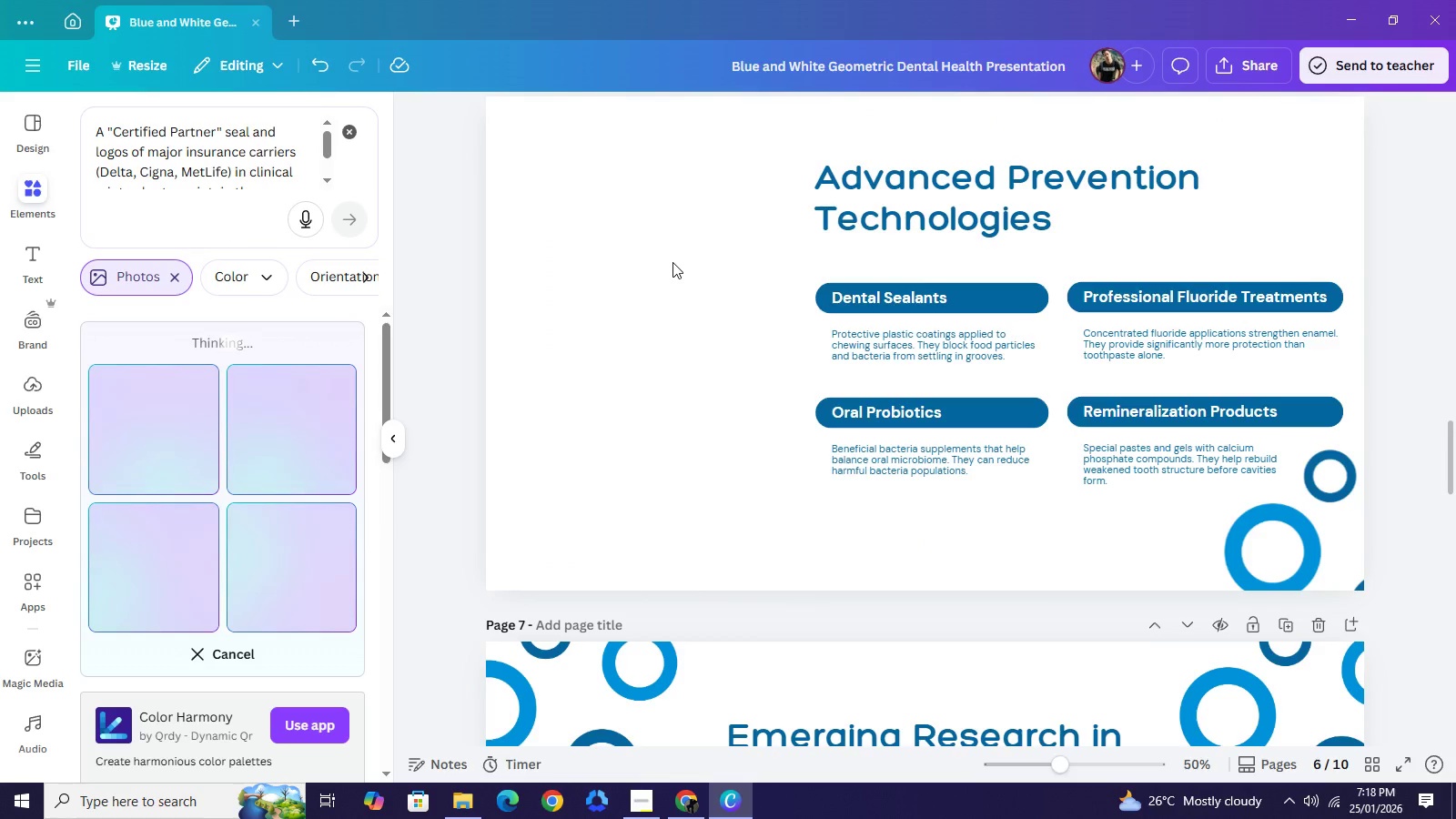 
scroll: coordinate [672, 262], scroll_direction: up, amount: 1.0
 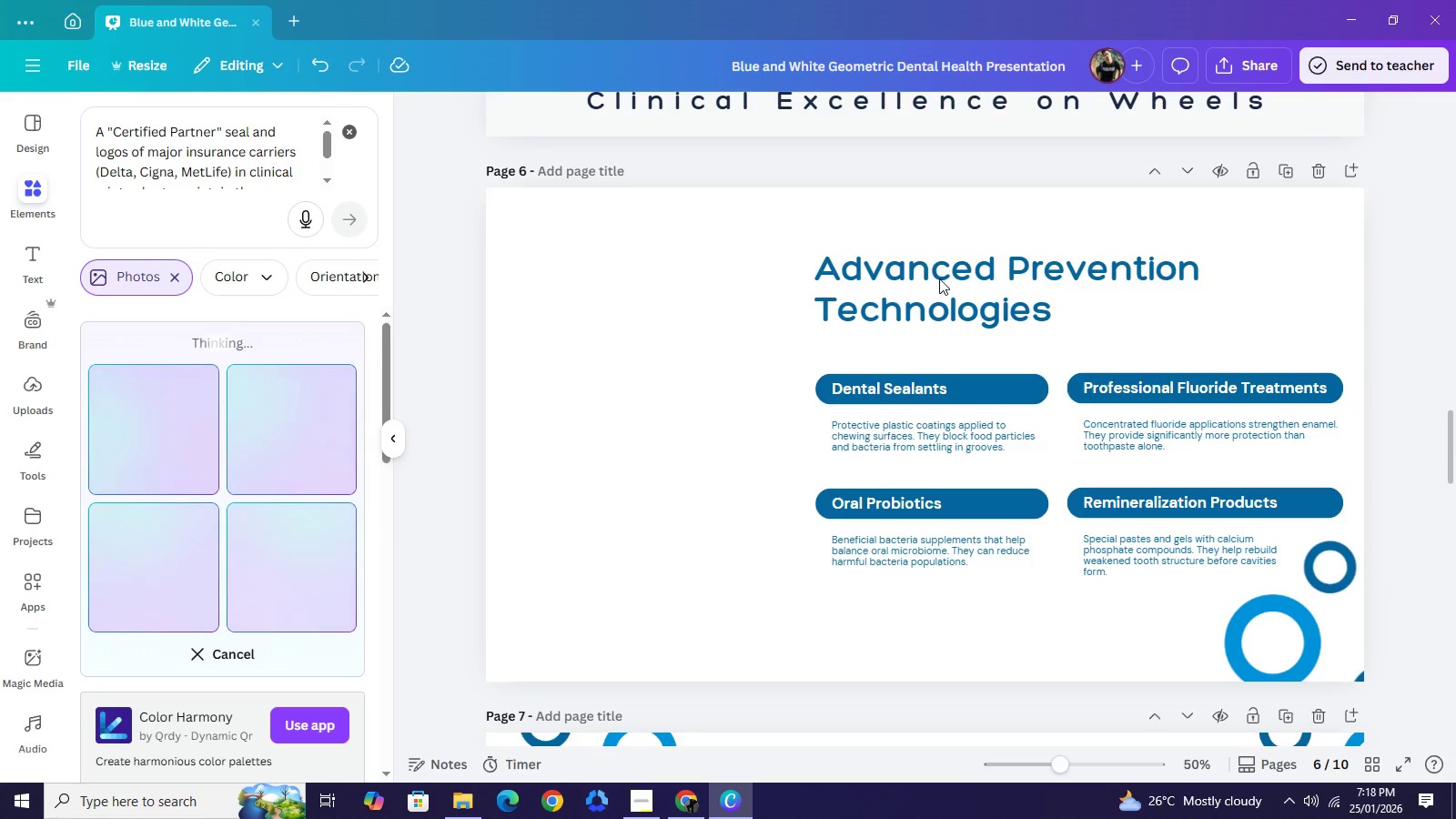 
double_click([939, 278])
 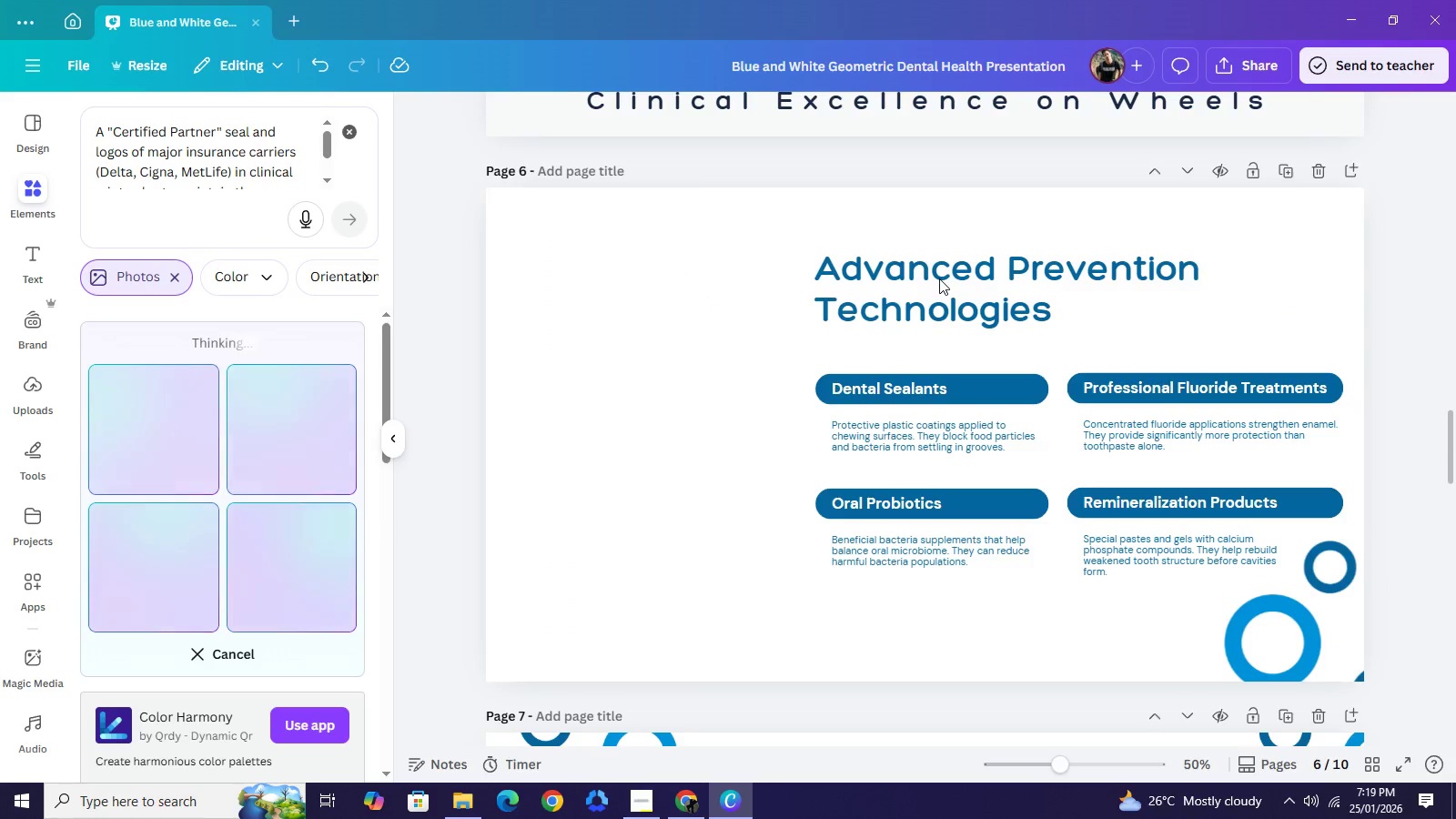 
triple_click([939, 278])
 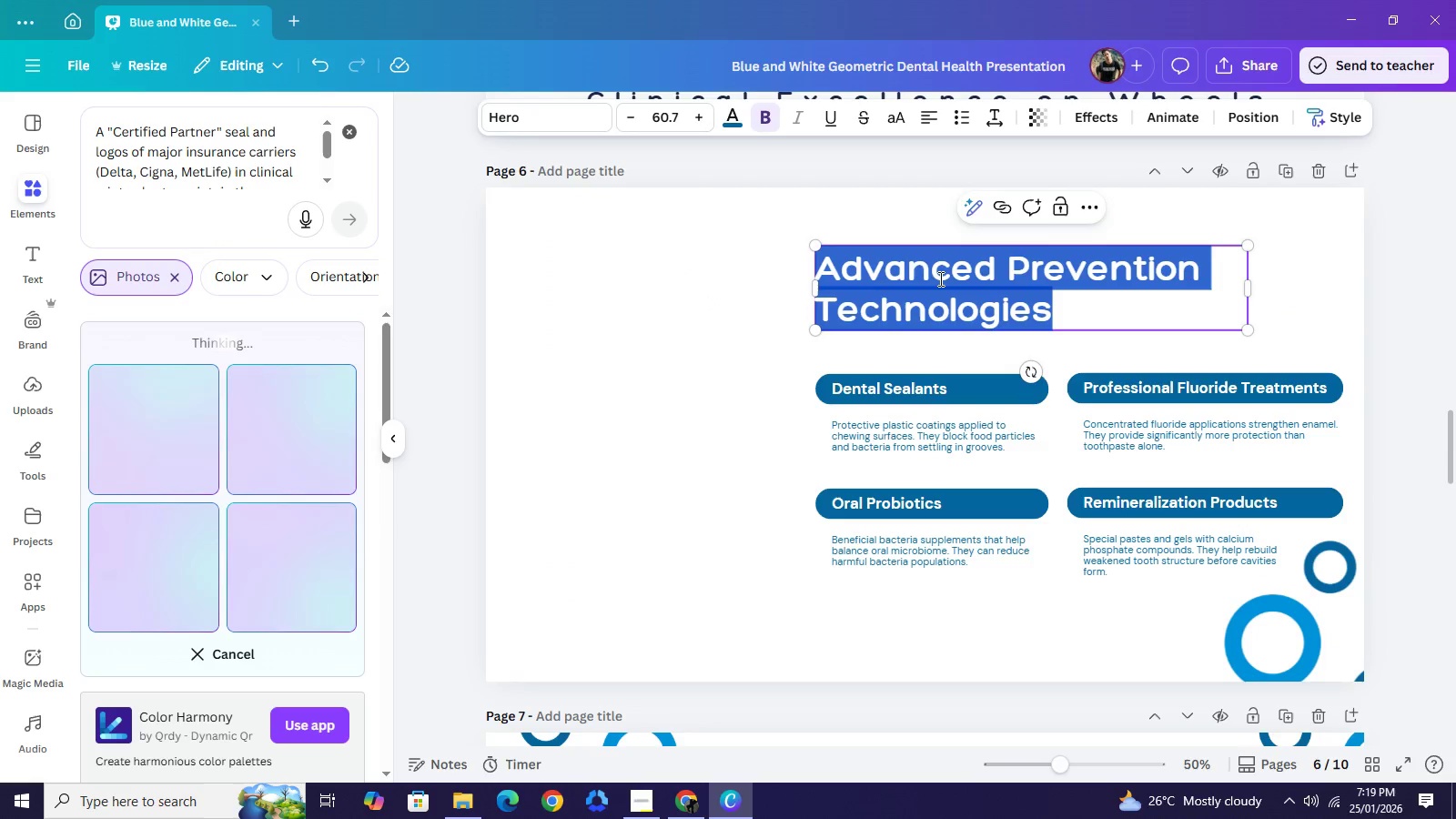 
type(A FRIVTIONLE)
key(Backspace)
key(Backspace)
key(Backspace)
key(Backspace)
key(Backspace)
key(Backspace)
key(Backspace)
type(CTIONLESS)
 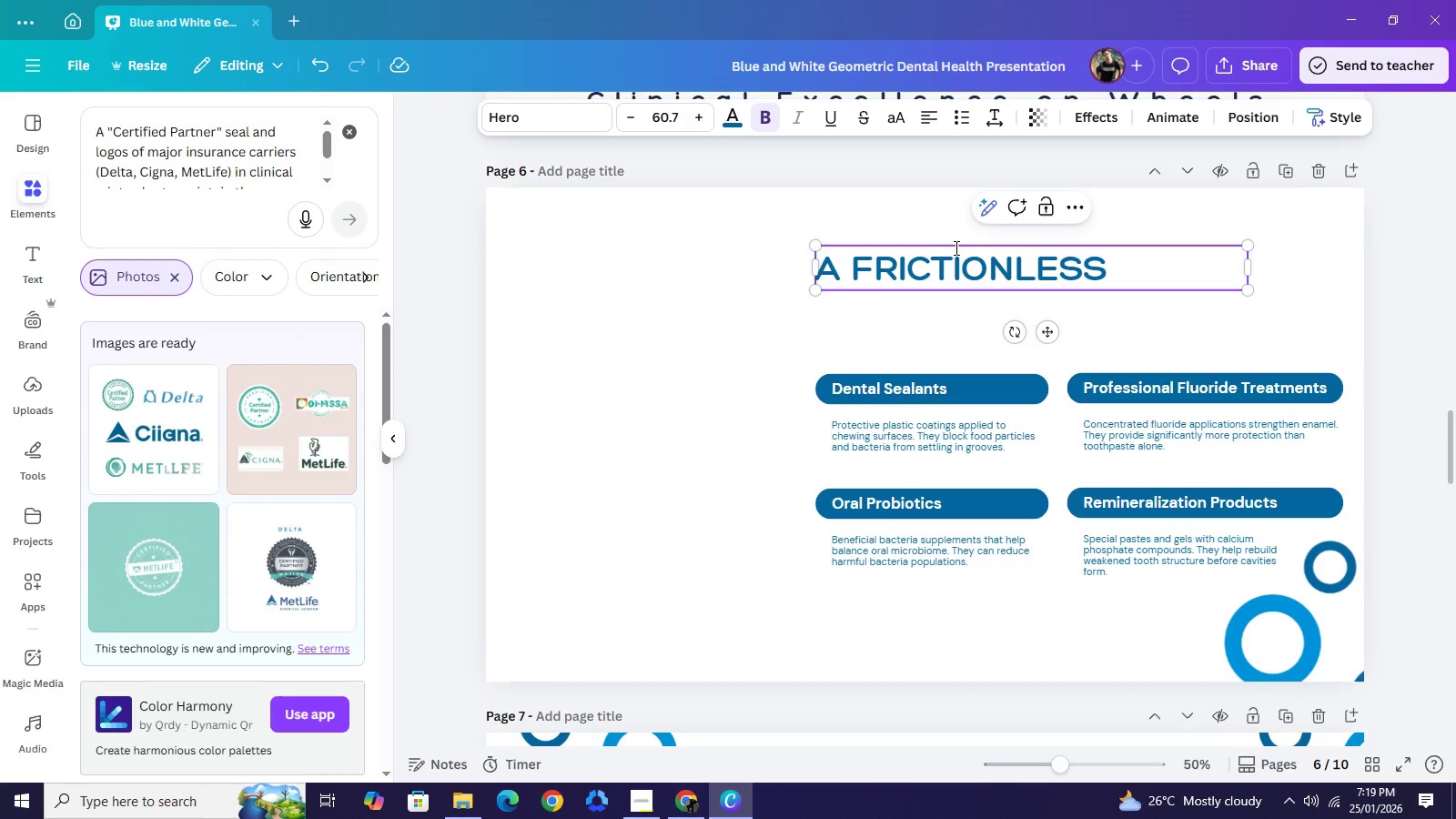 
left_click([852, 264])
 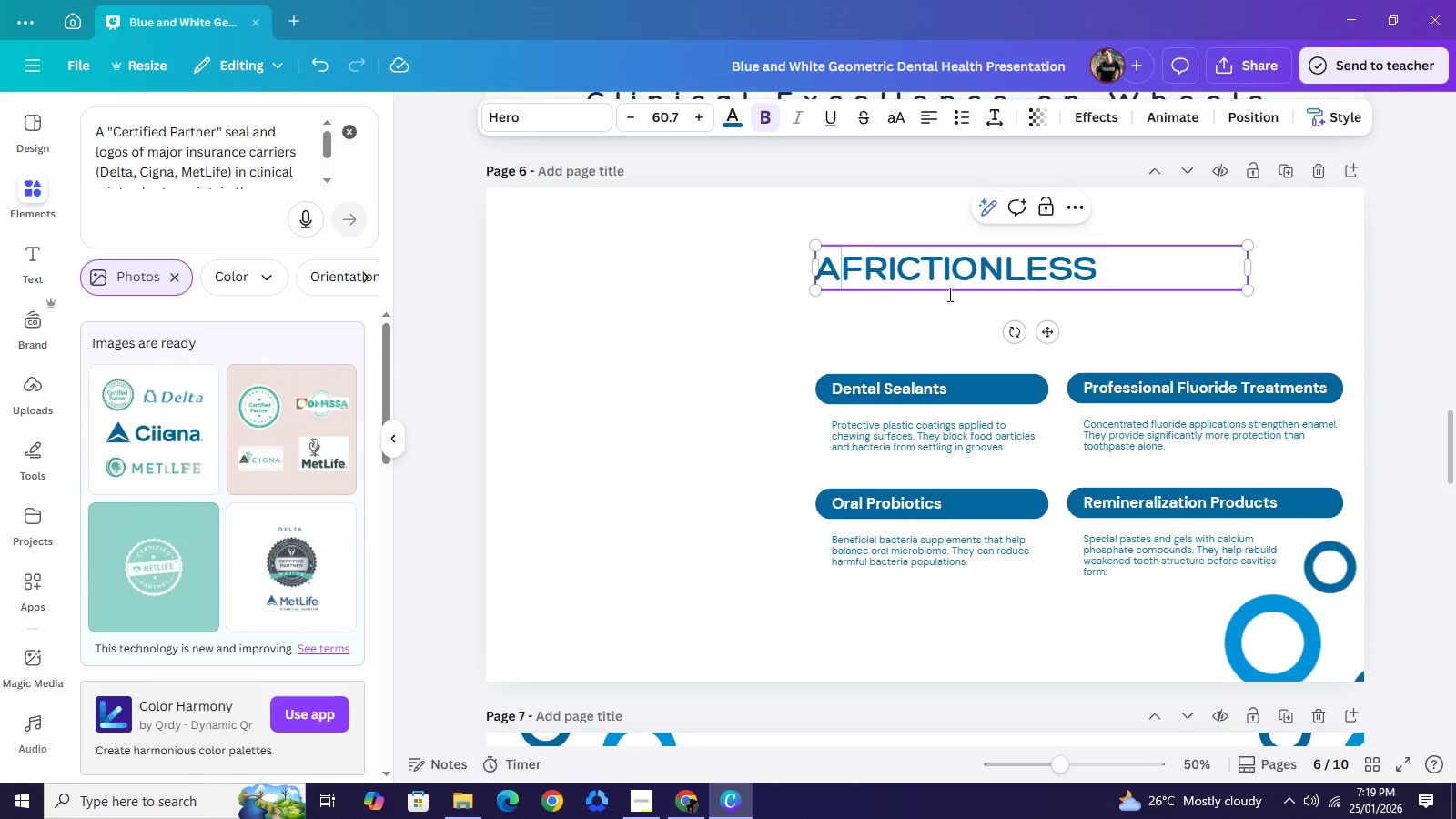 
key(Backspace)
 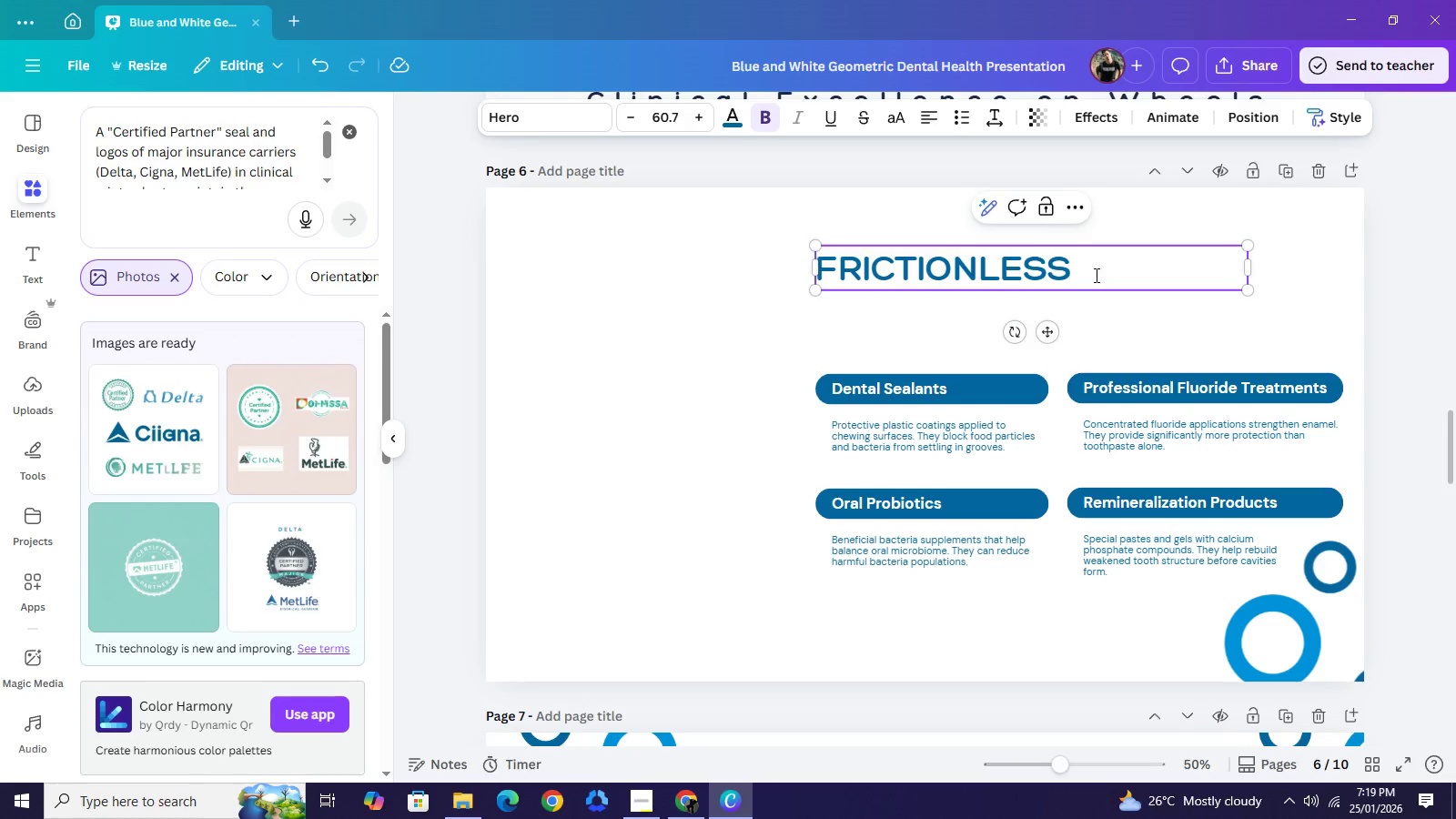 
key(Backspace)
key(Backspace)
type( CARE)
 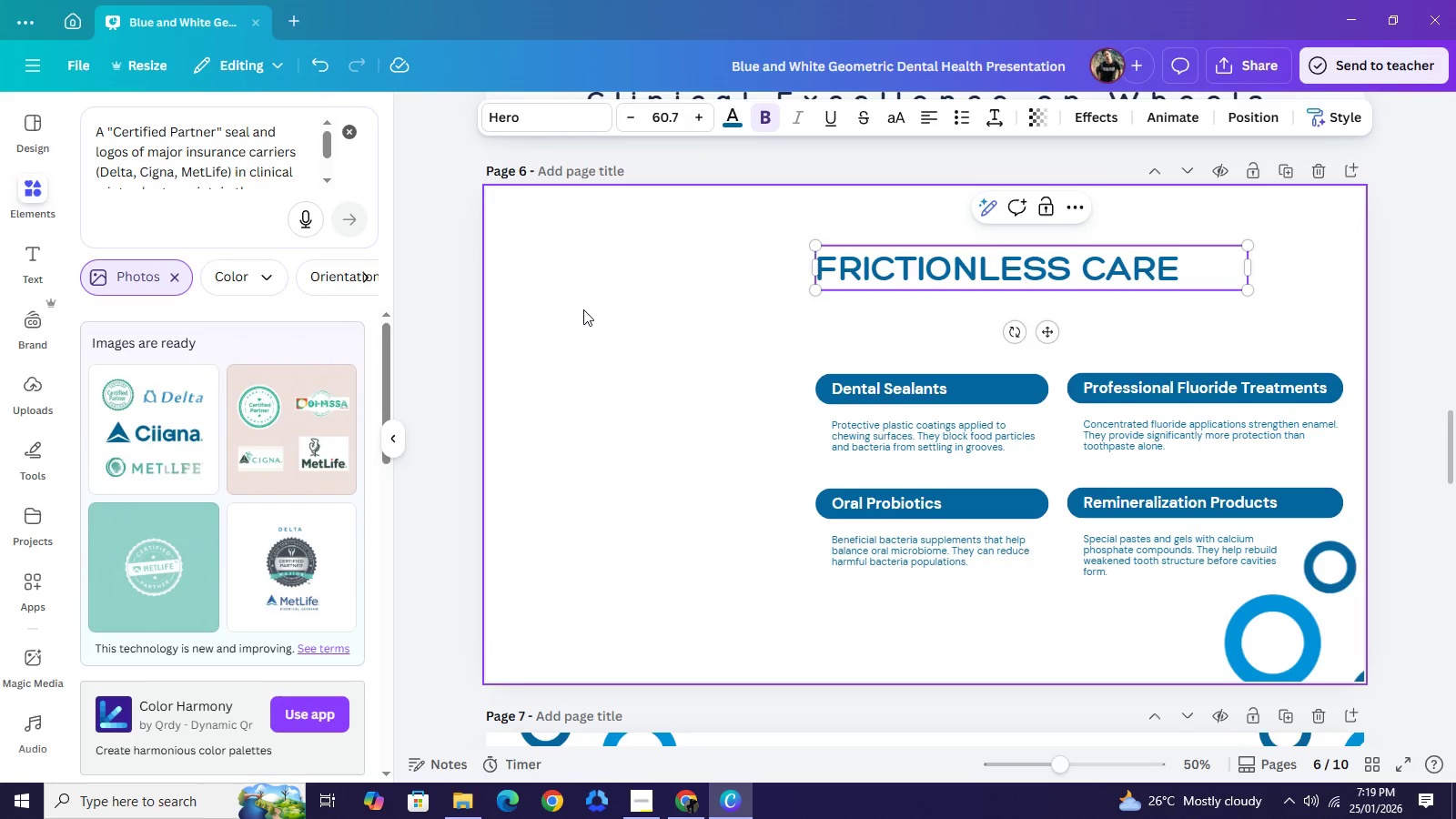 
left_click([583, 309])
 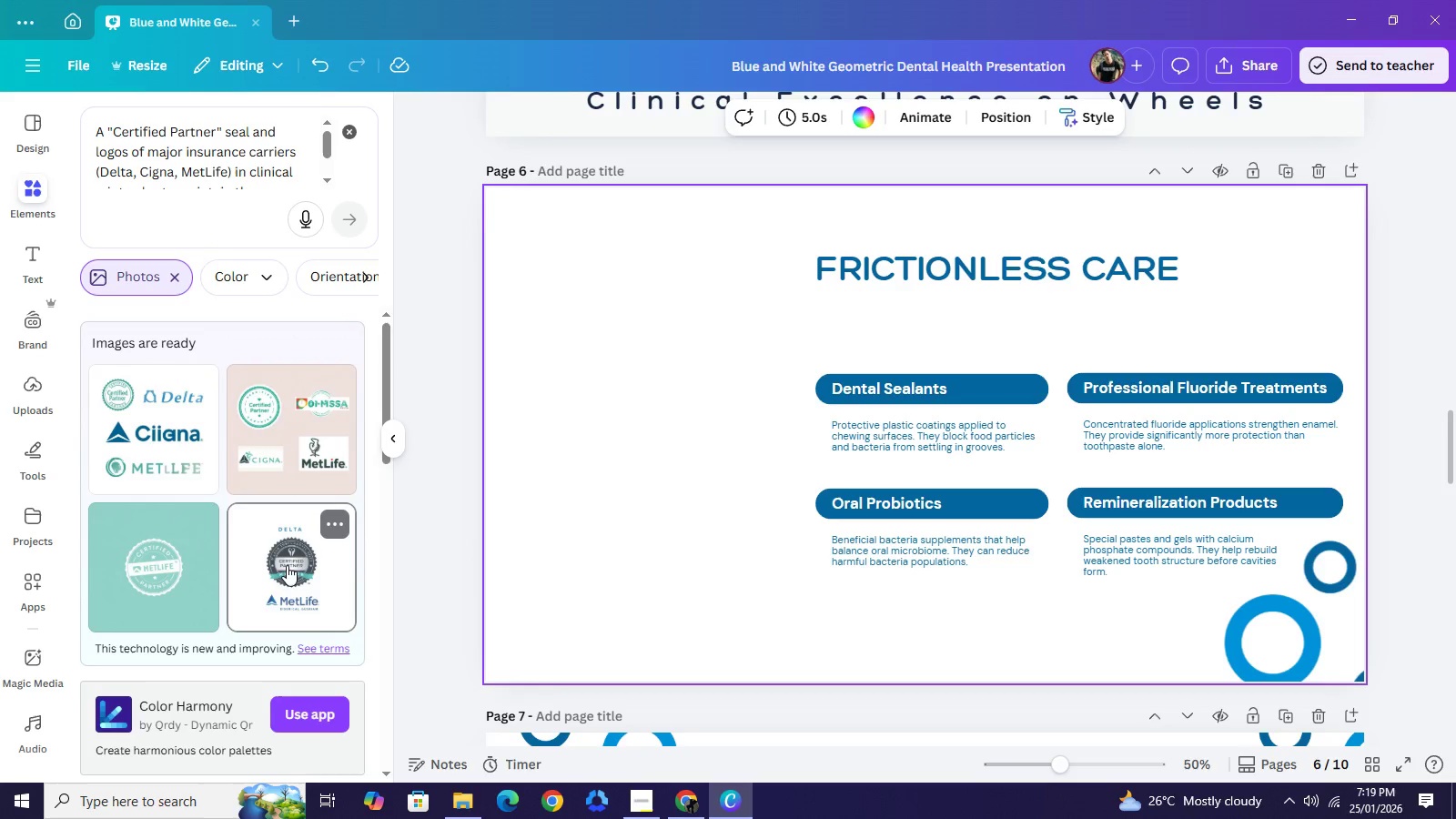 
wait(10.69)
 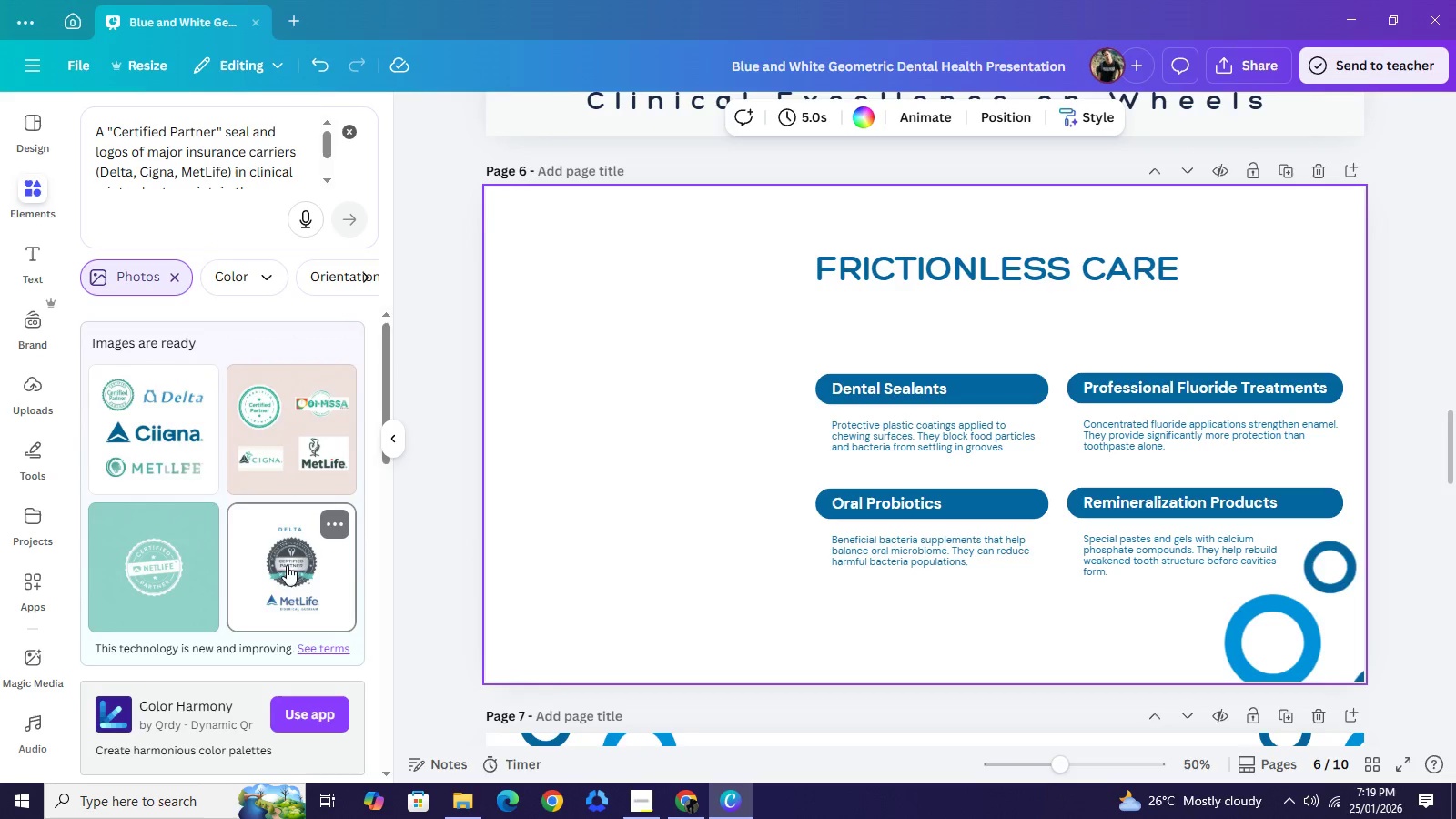 
scroll: coordinate [245, 177], scroll_direction: up, amount: 1.0
 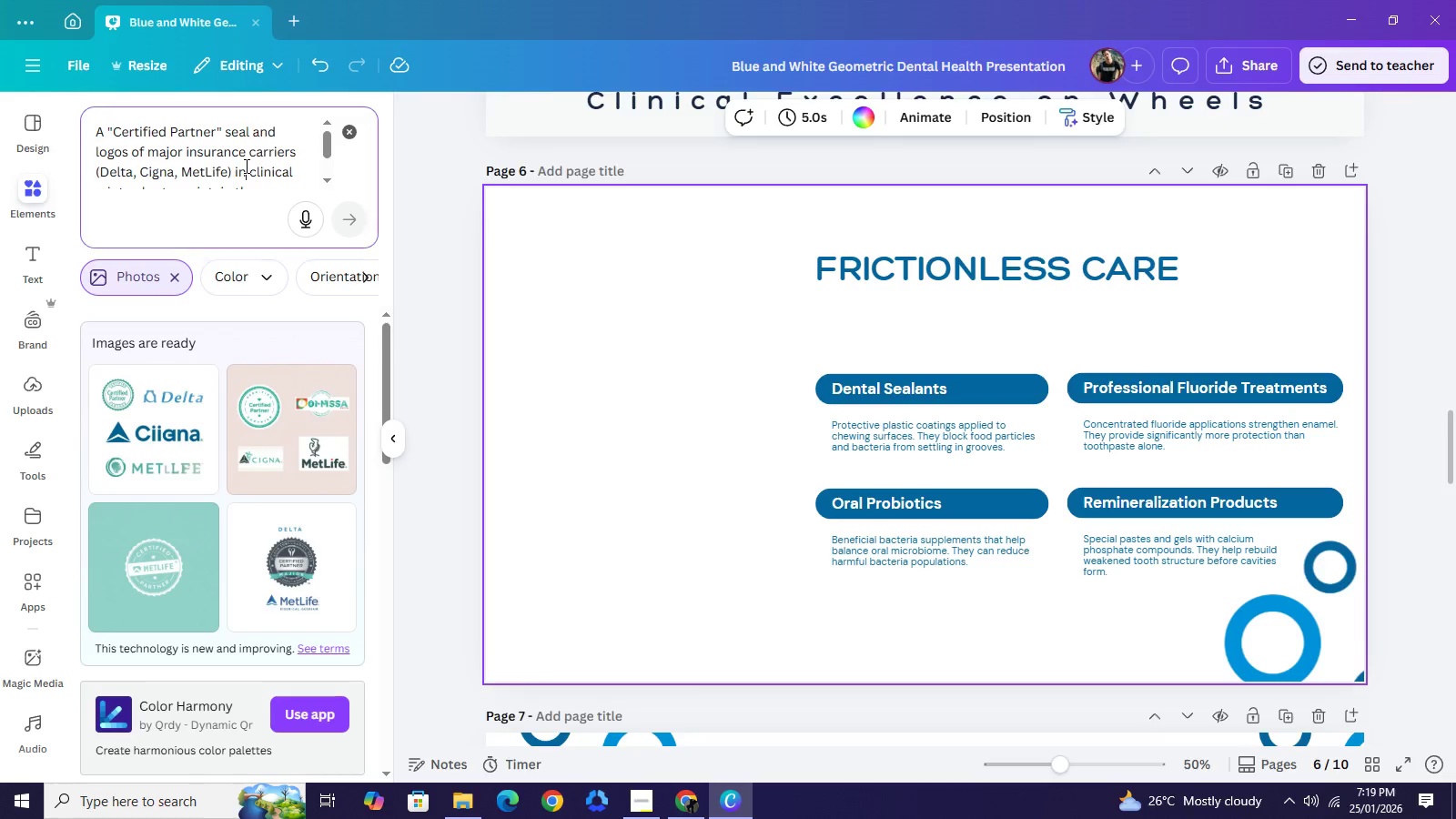 
left_click([245, 166])
 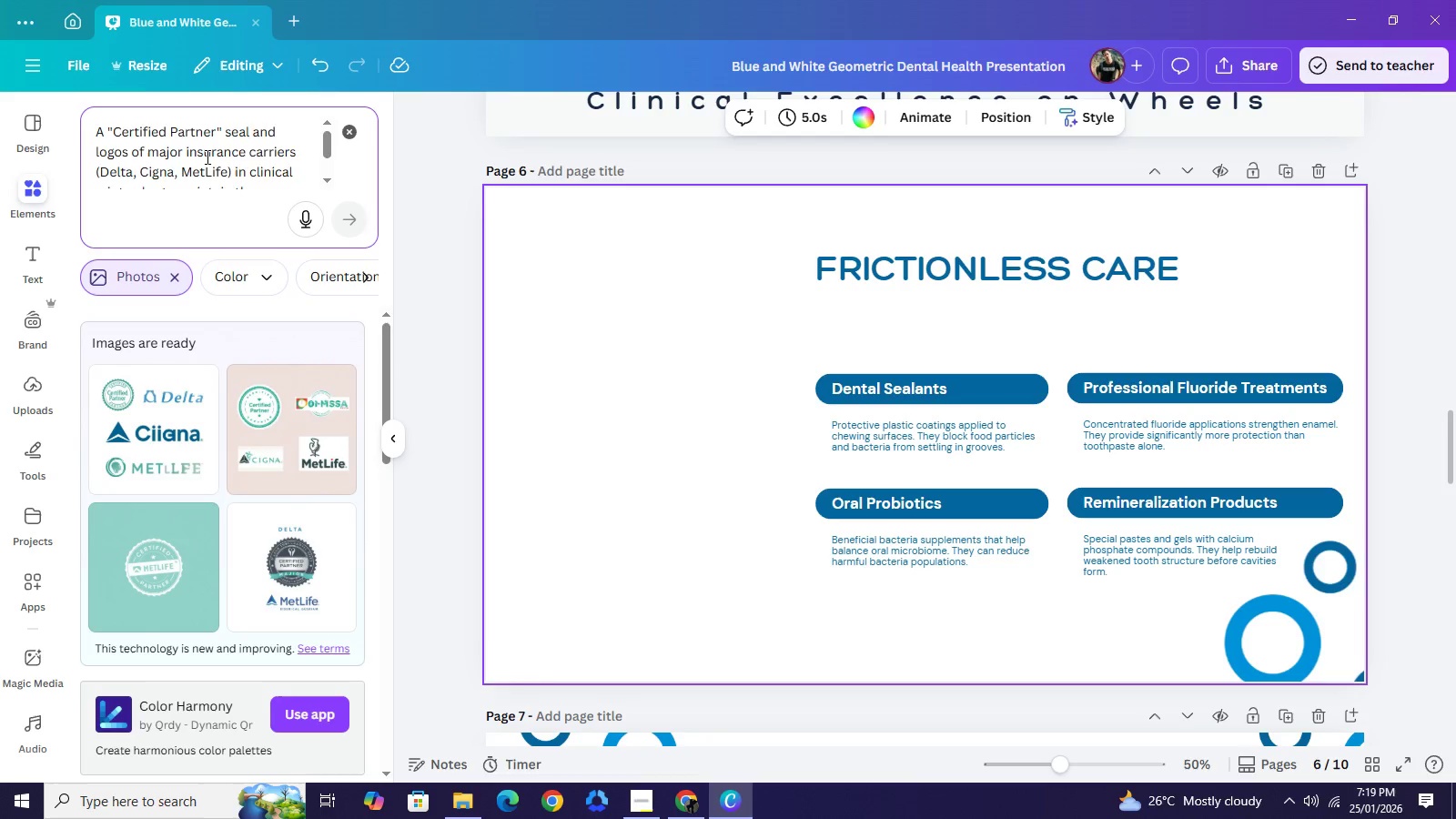 
scroll: coordinate [206, 157], scroll_direction: down, amount: 1.0
 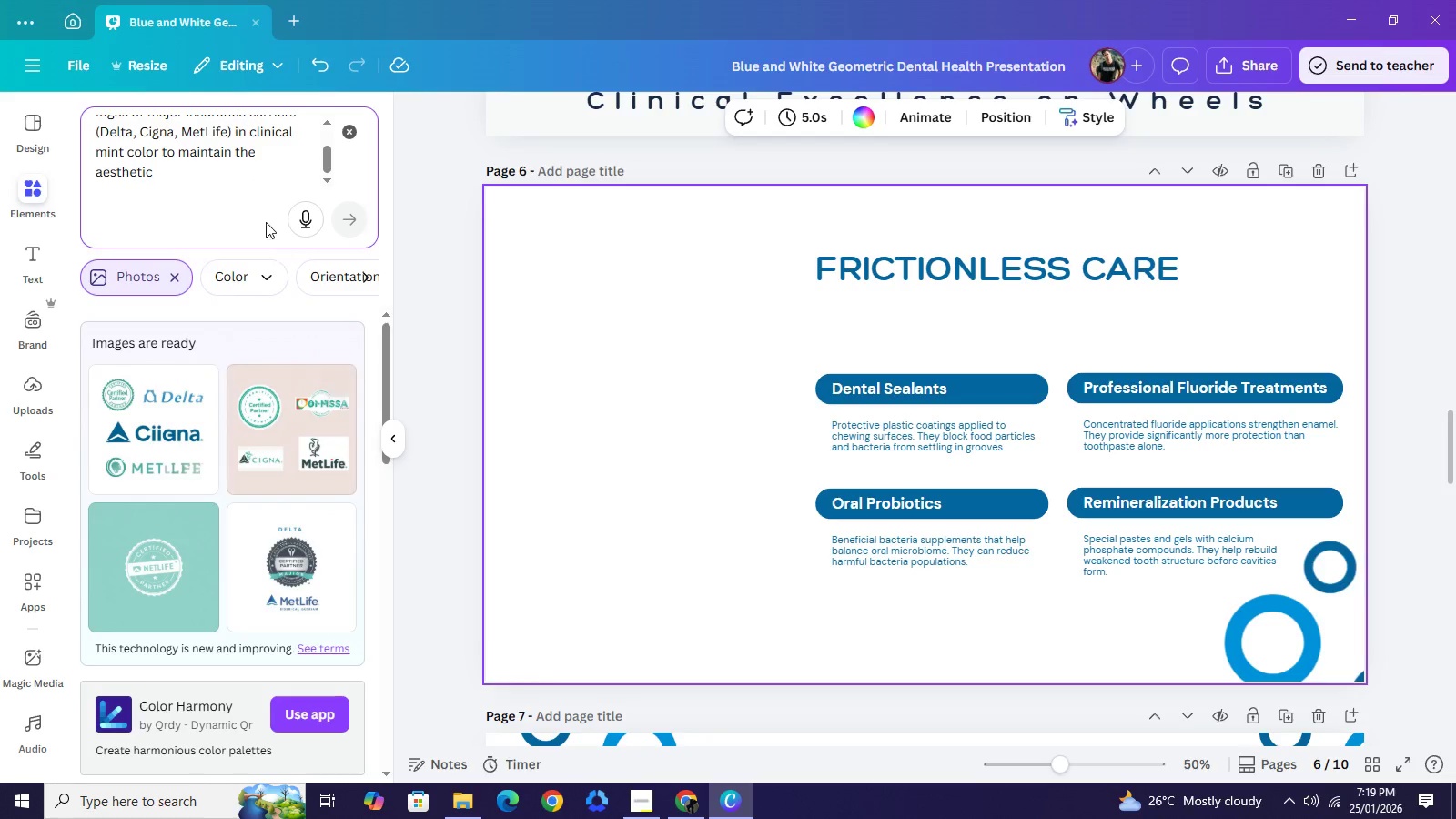 
left_click([171, 287])
 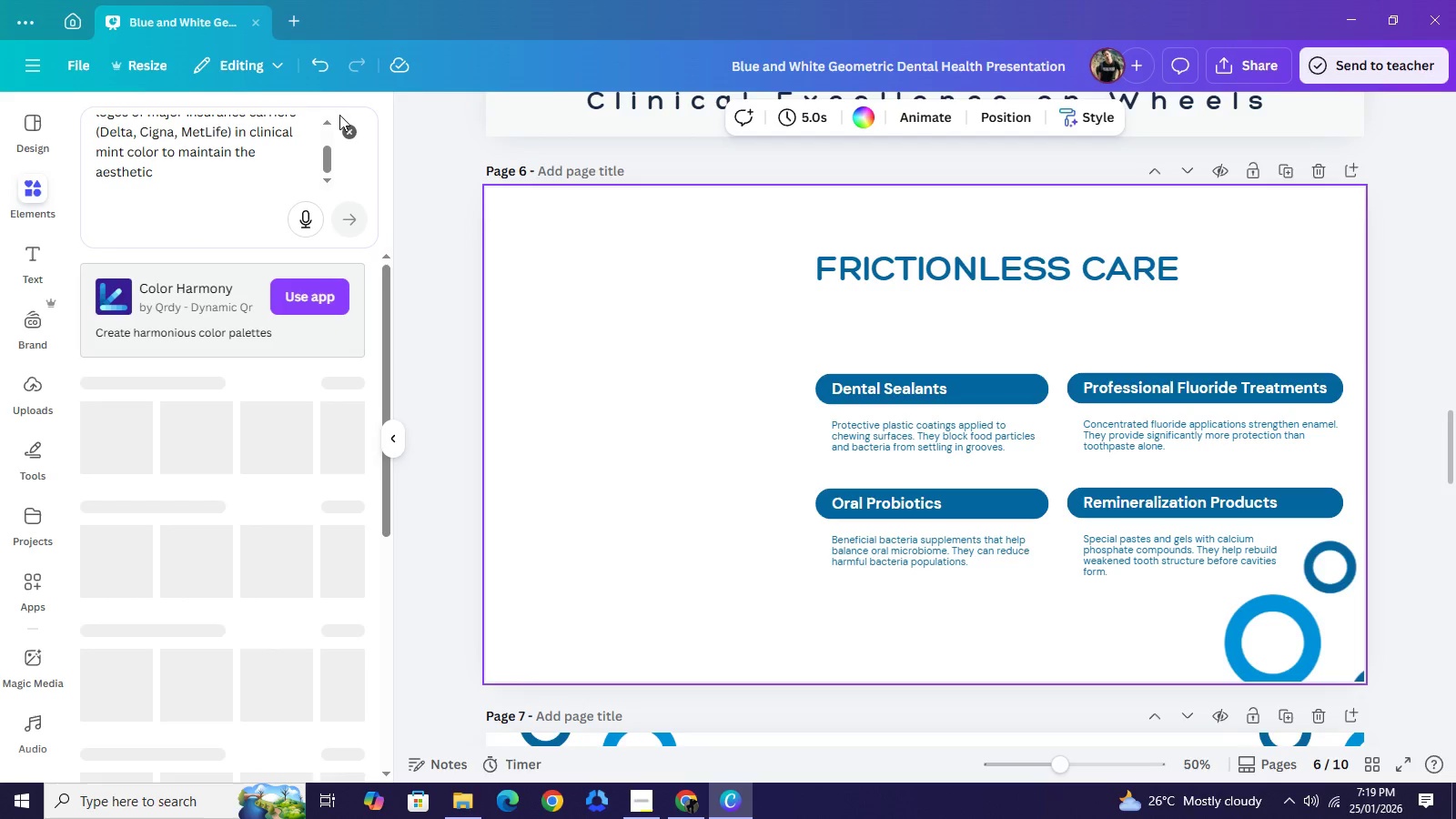 
left_click([318, 64])
 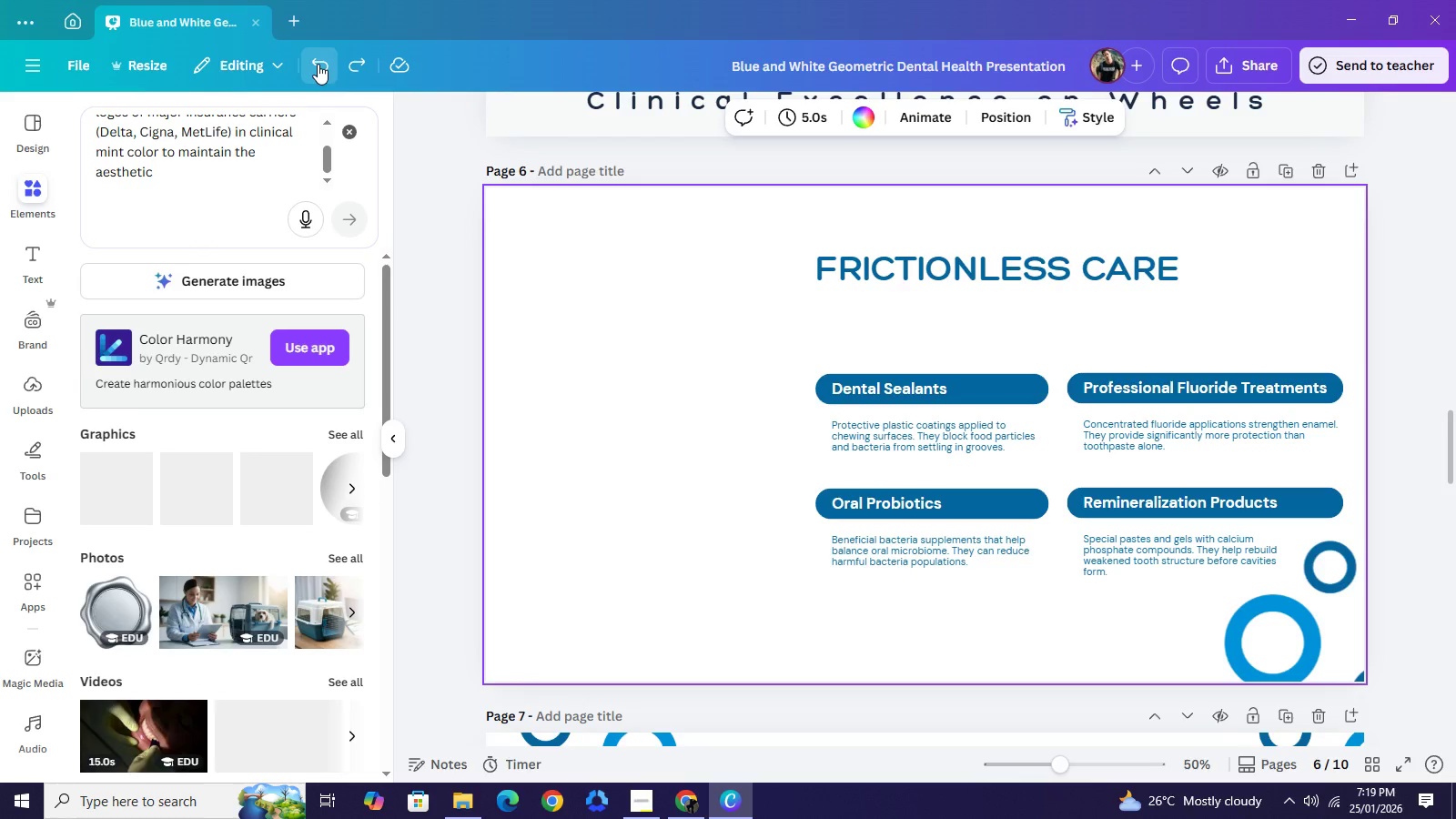 
left_click([318, 64])
 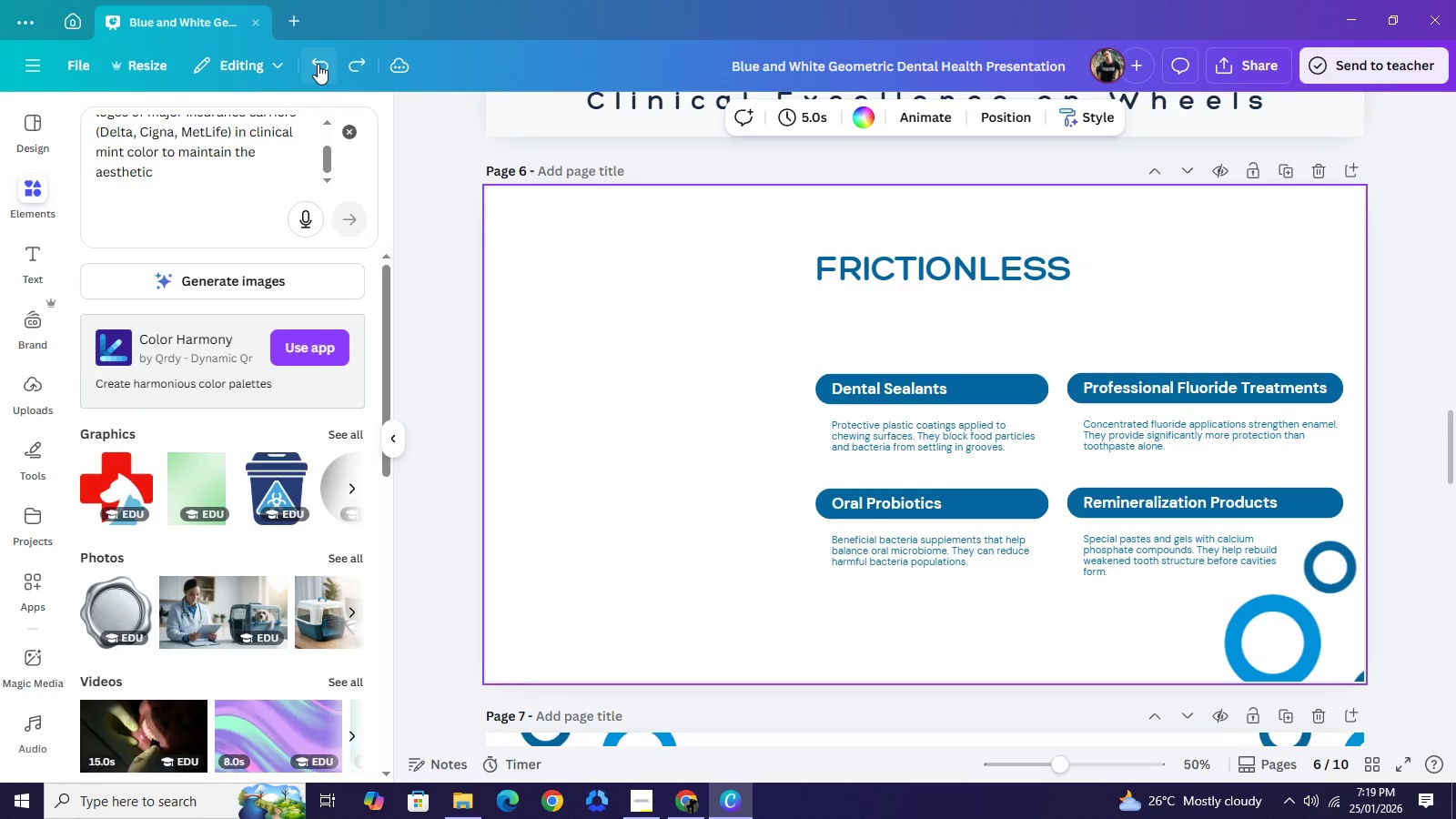 
left_click([318, 64])
 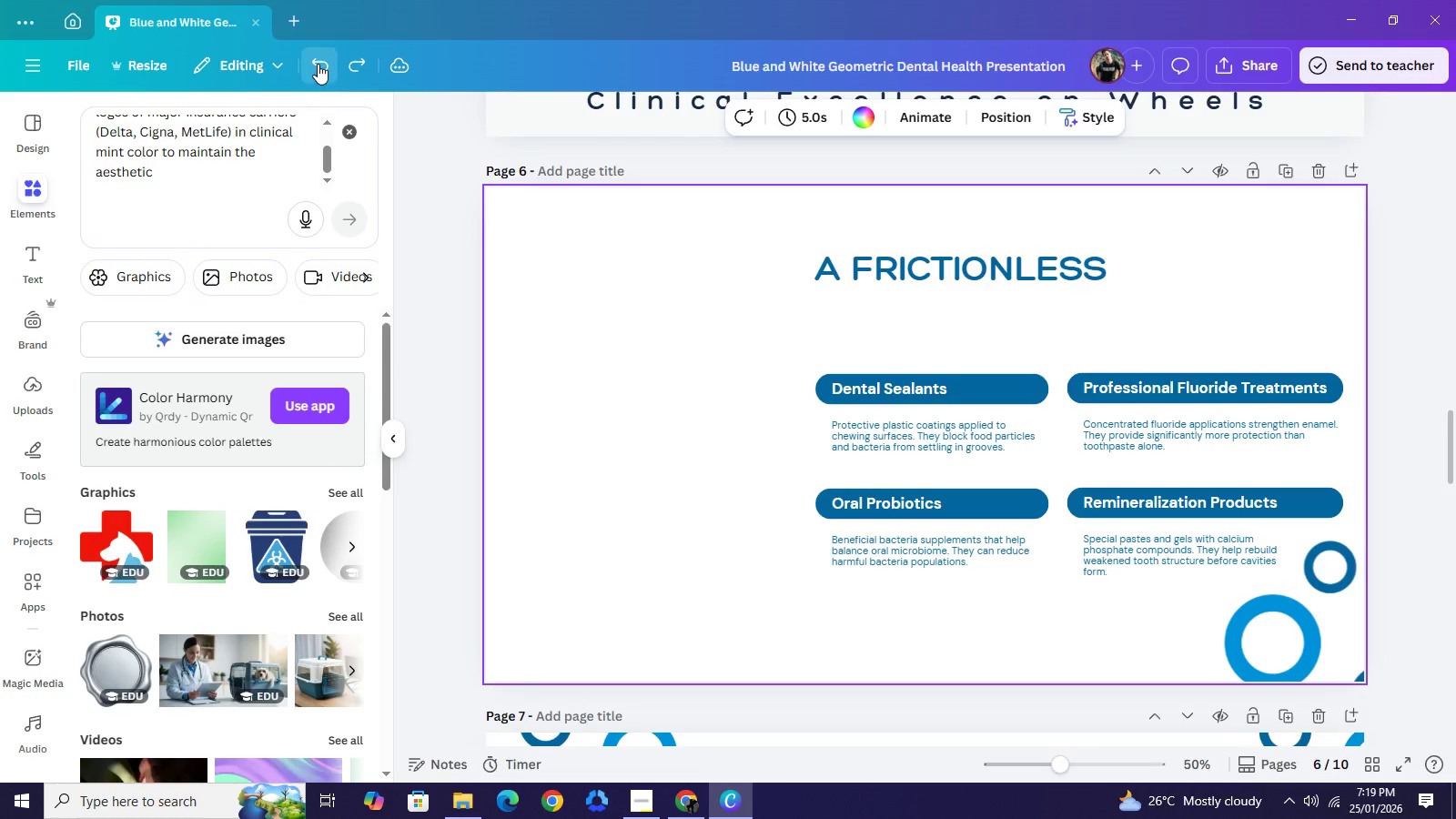 
left_click([318, 64])
 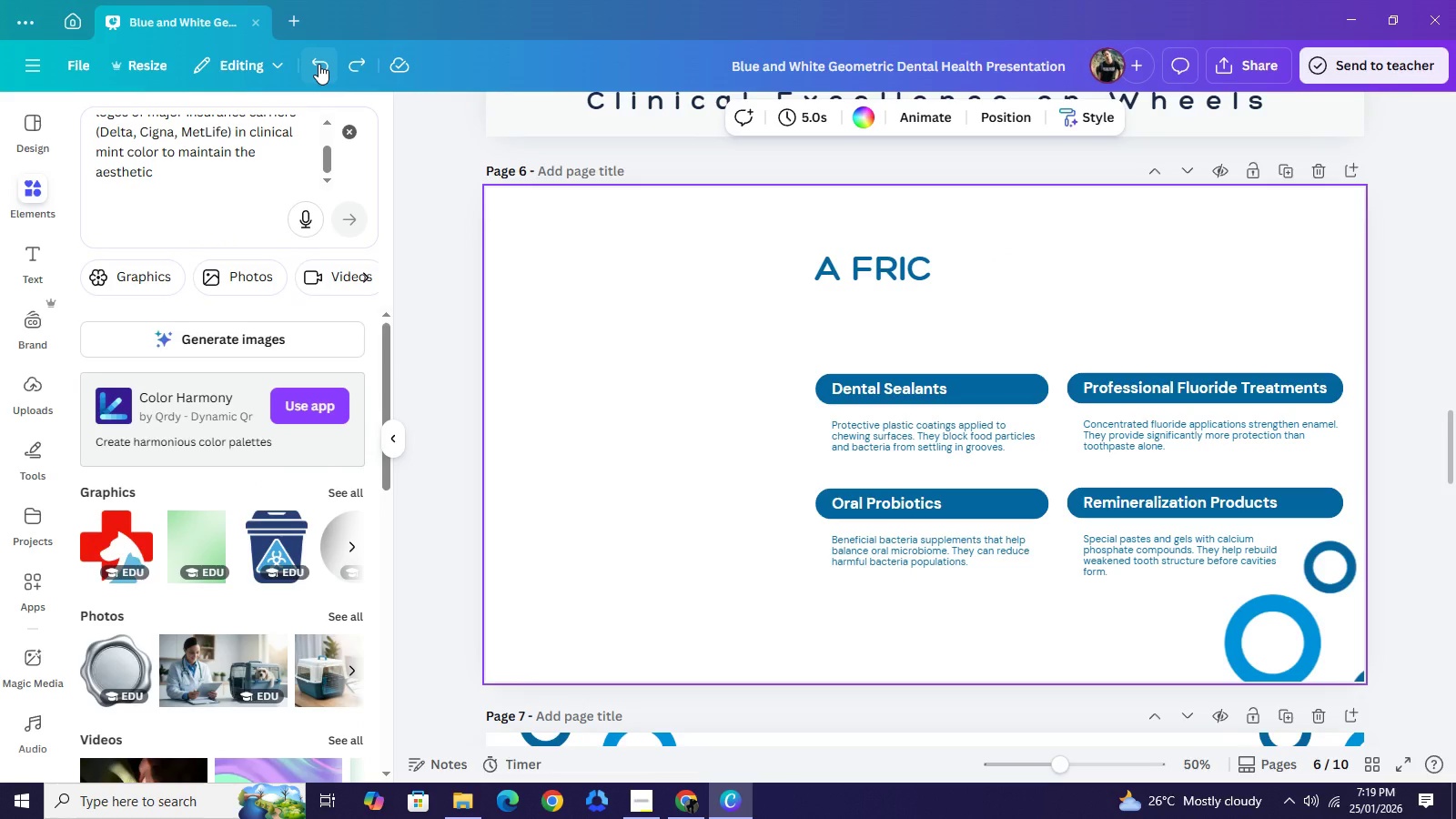 
left_click([318, 64])
 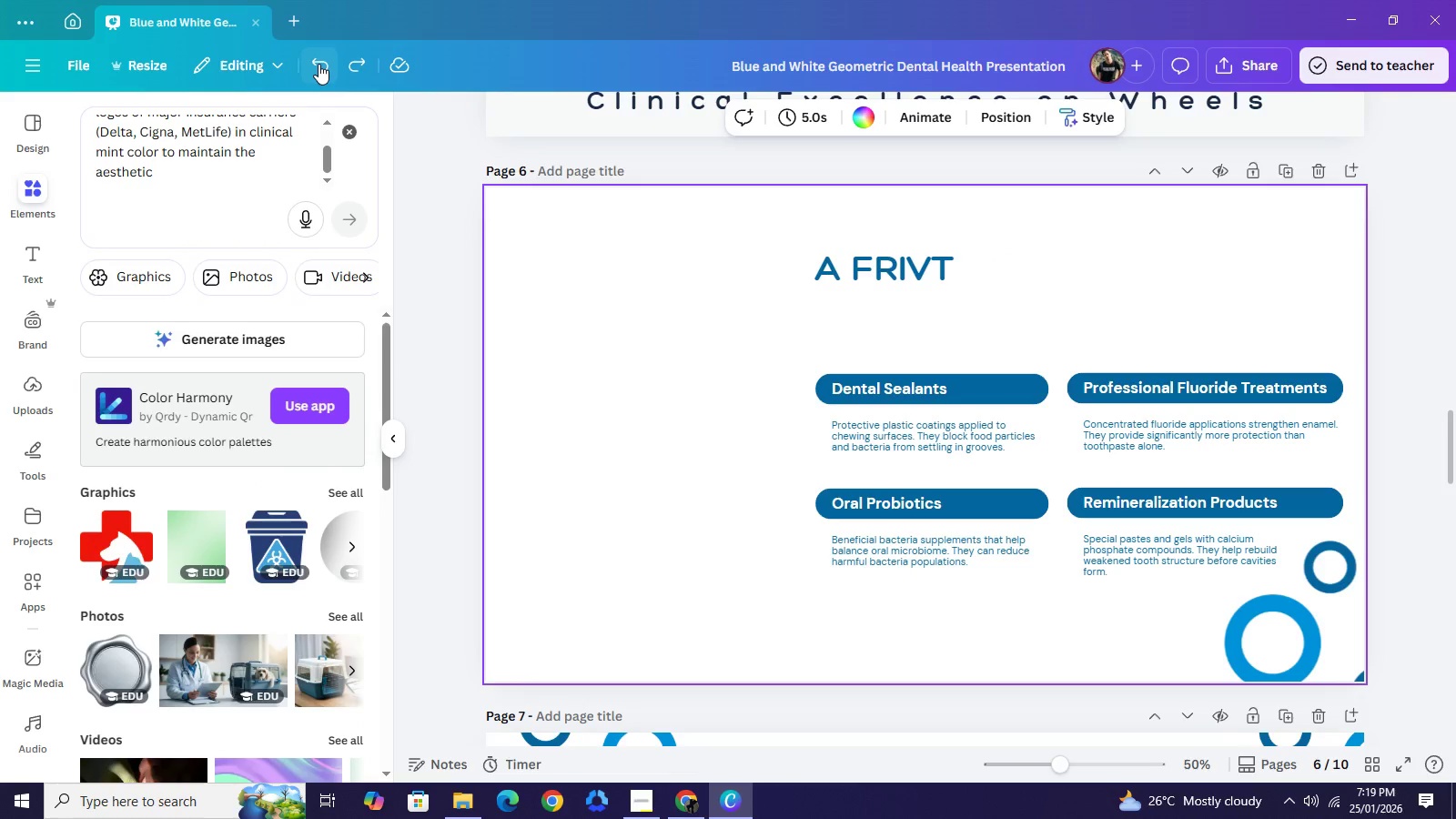 
left_click([318, 64])
 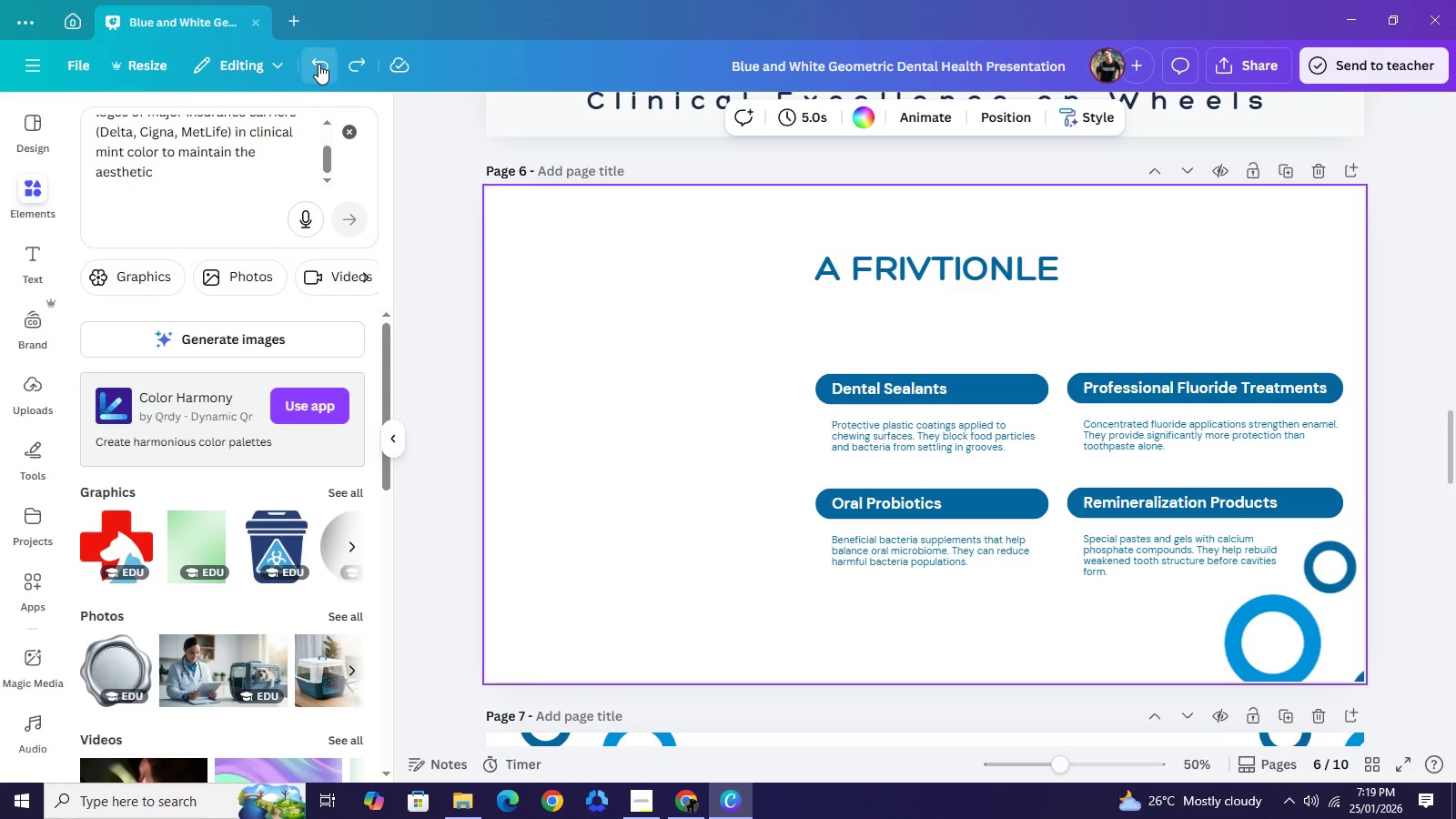 
left_click([318, 64])
 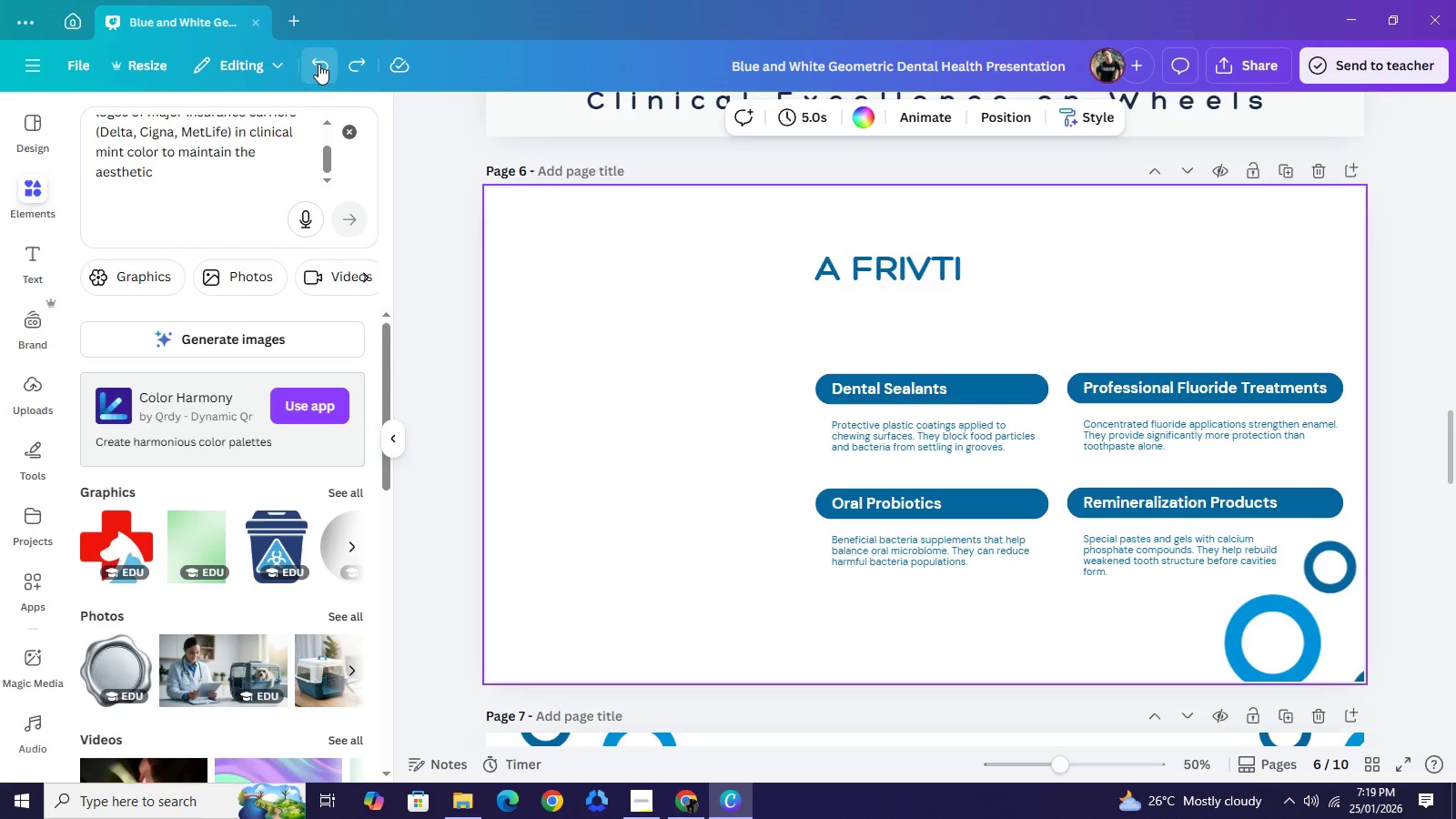 
left_click([318, 64])
 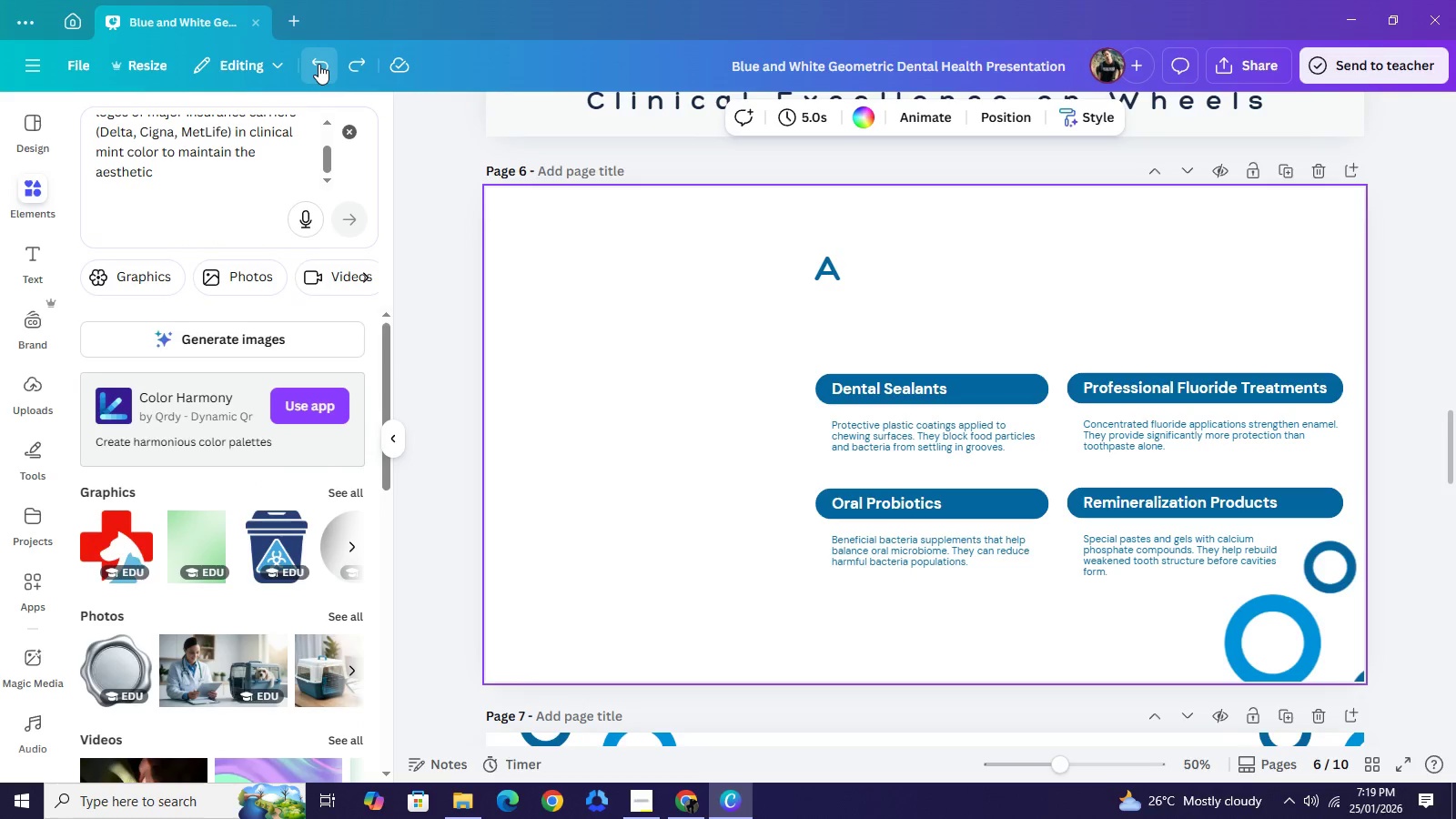 
left_click([318, 64])
 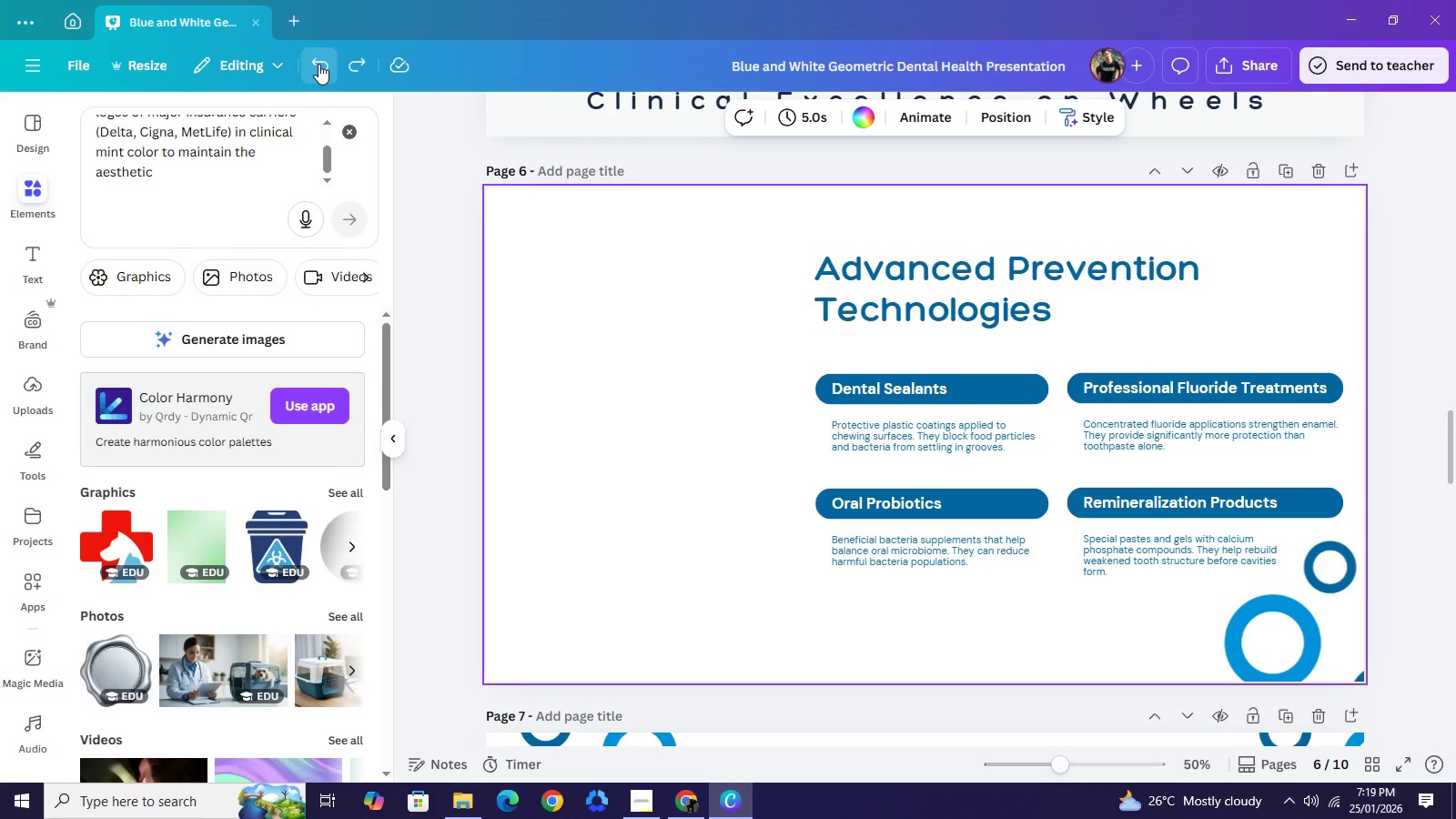 
left_click([318, 64])
 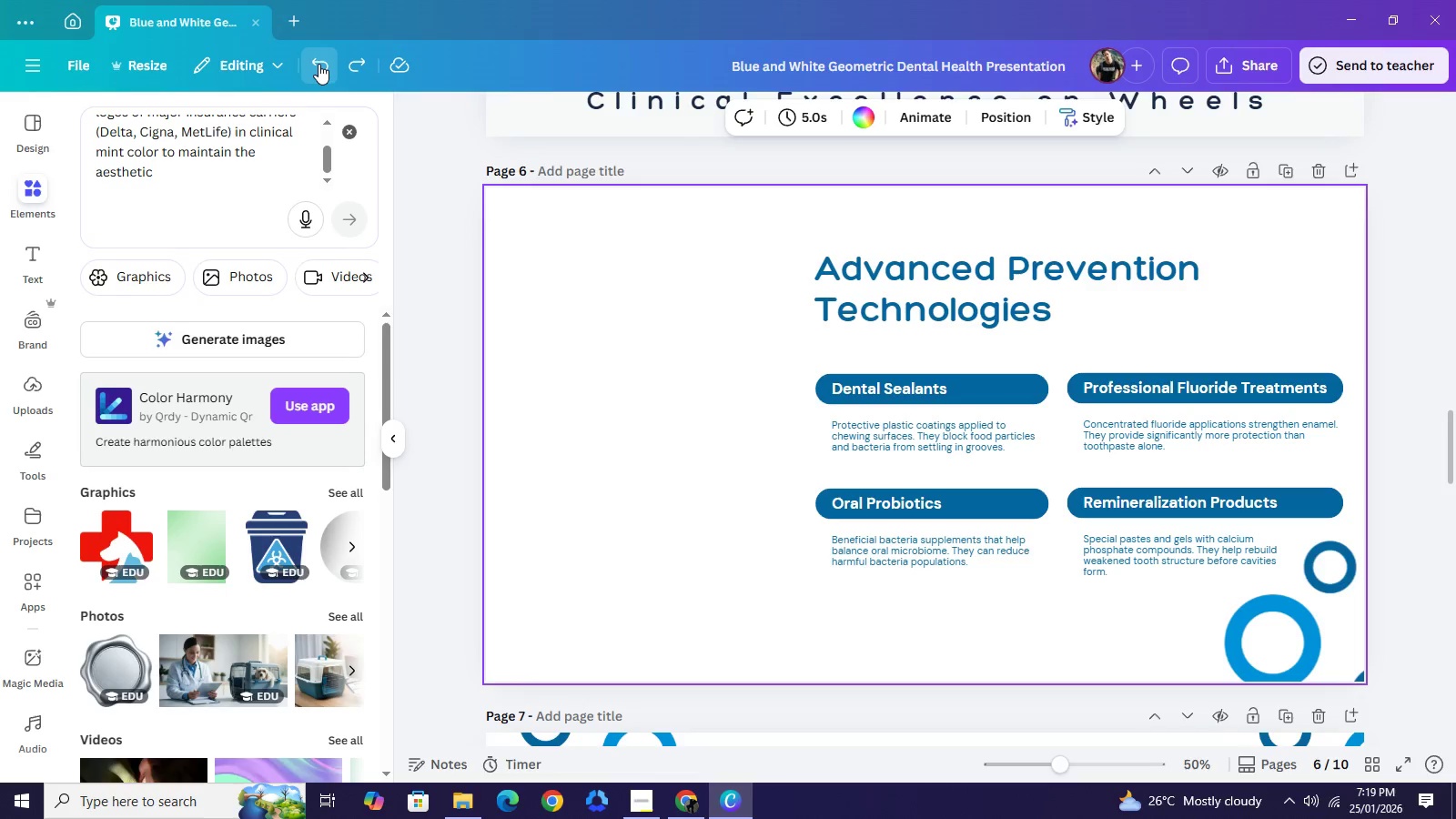 
left_click([318, 64])
 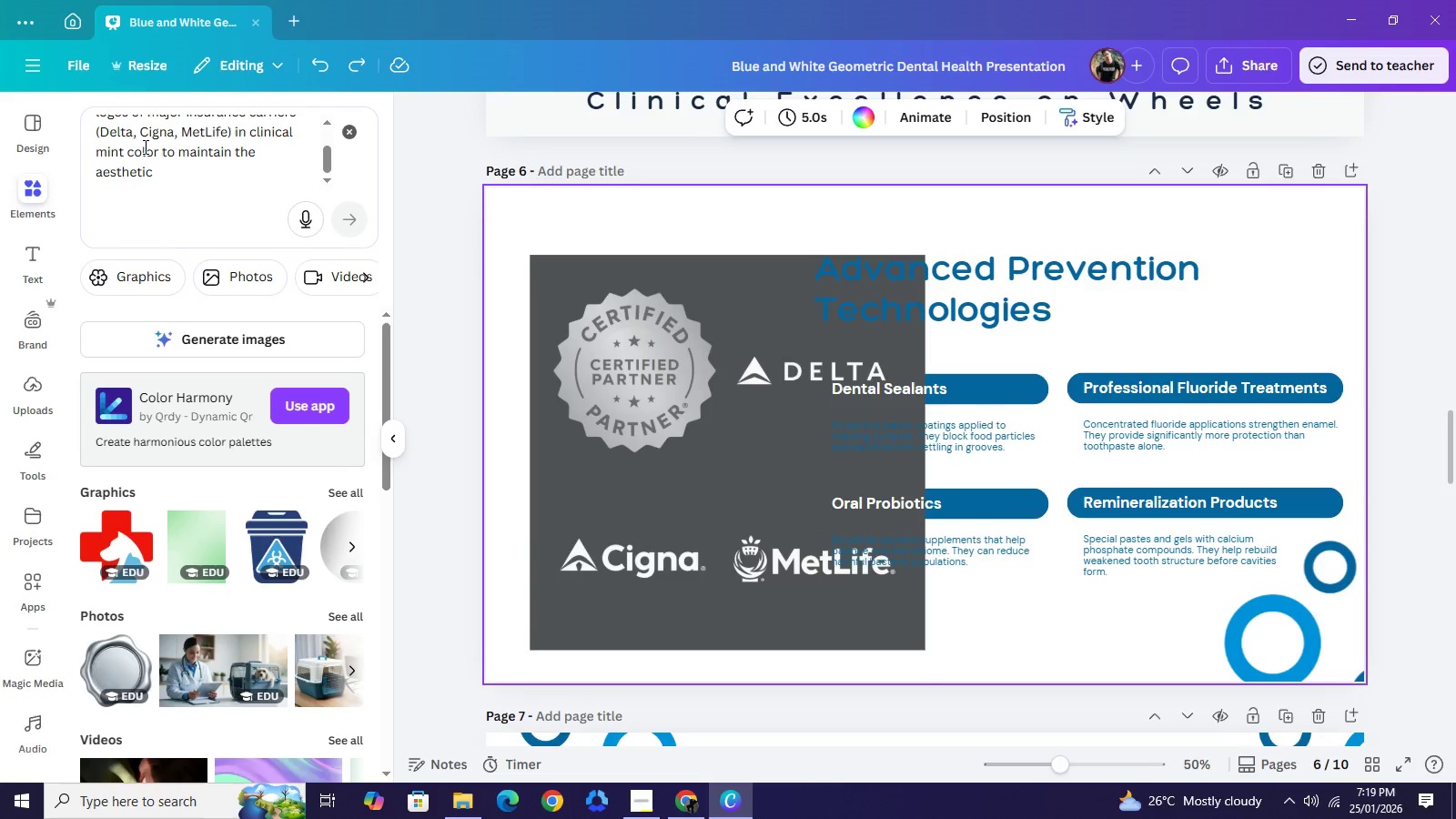 
wait(5.88)
 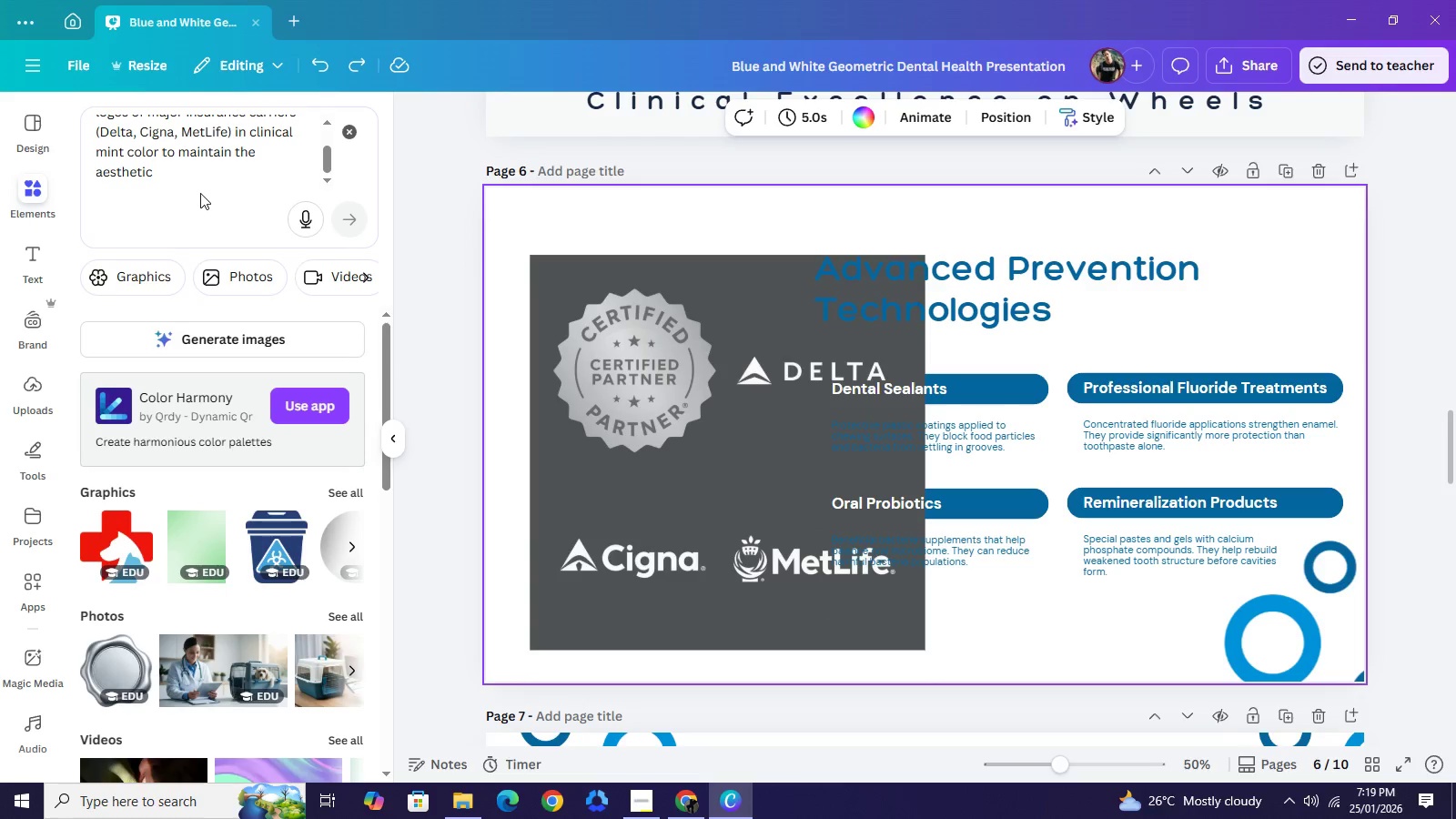 
left_click([160, 155])
 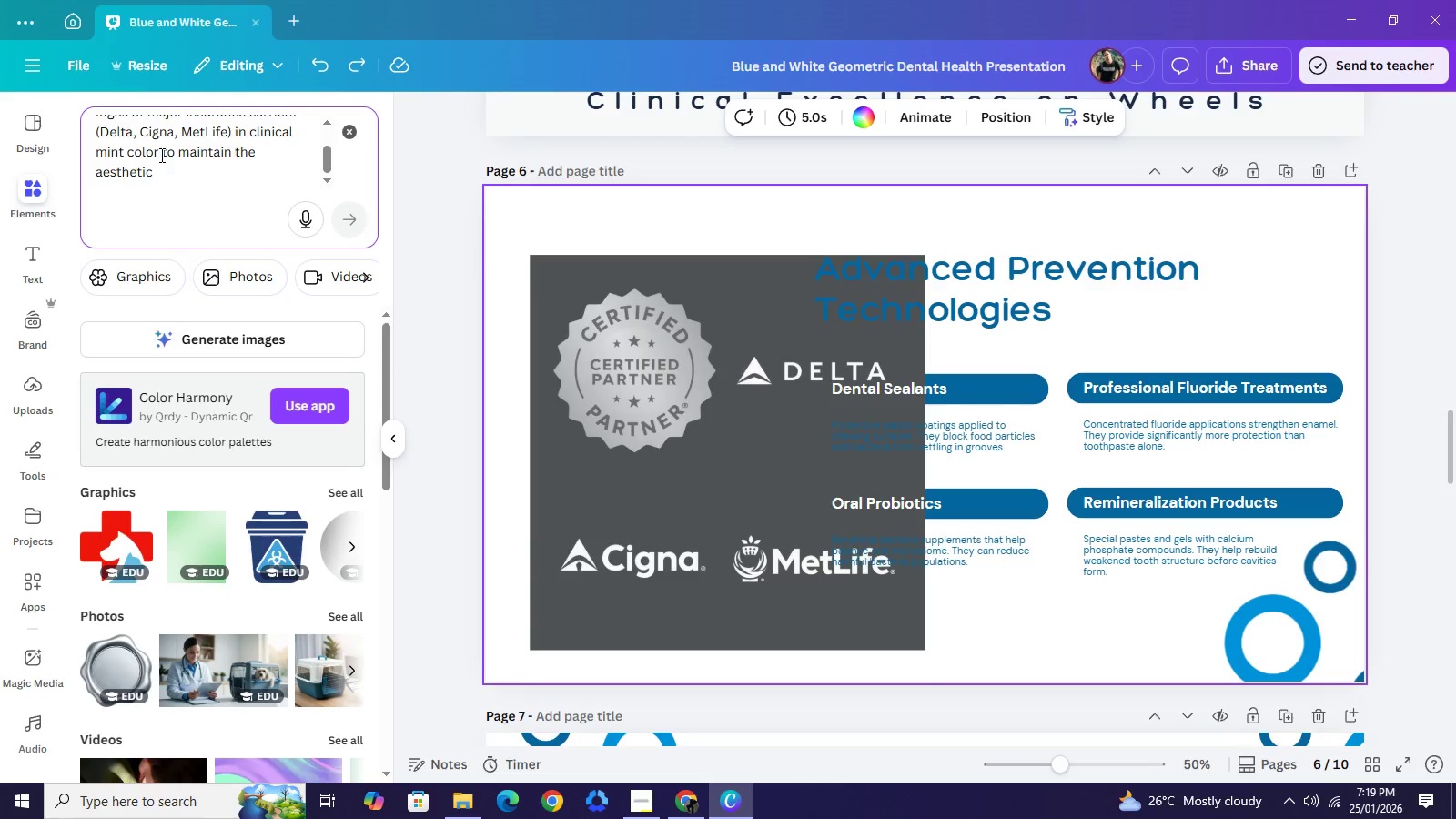 
type( SCALE)
 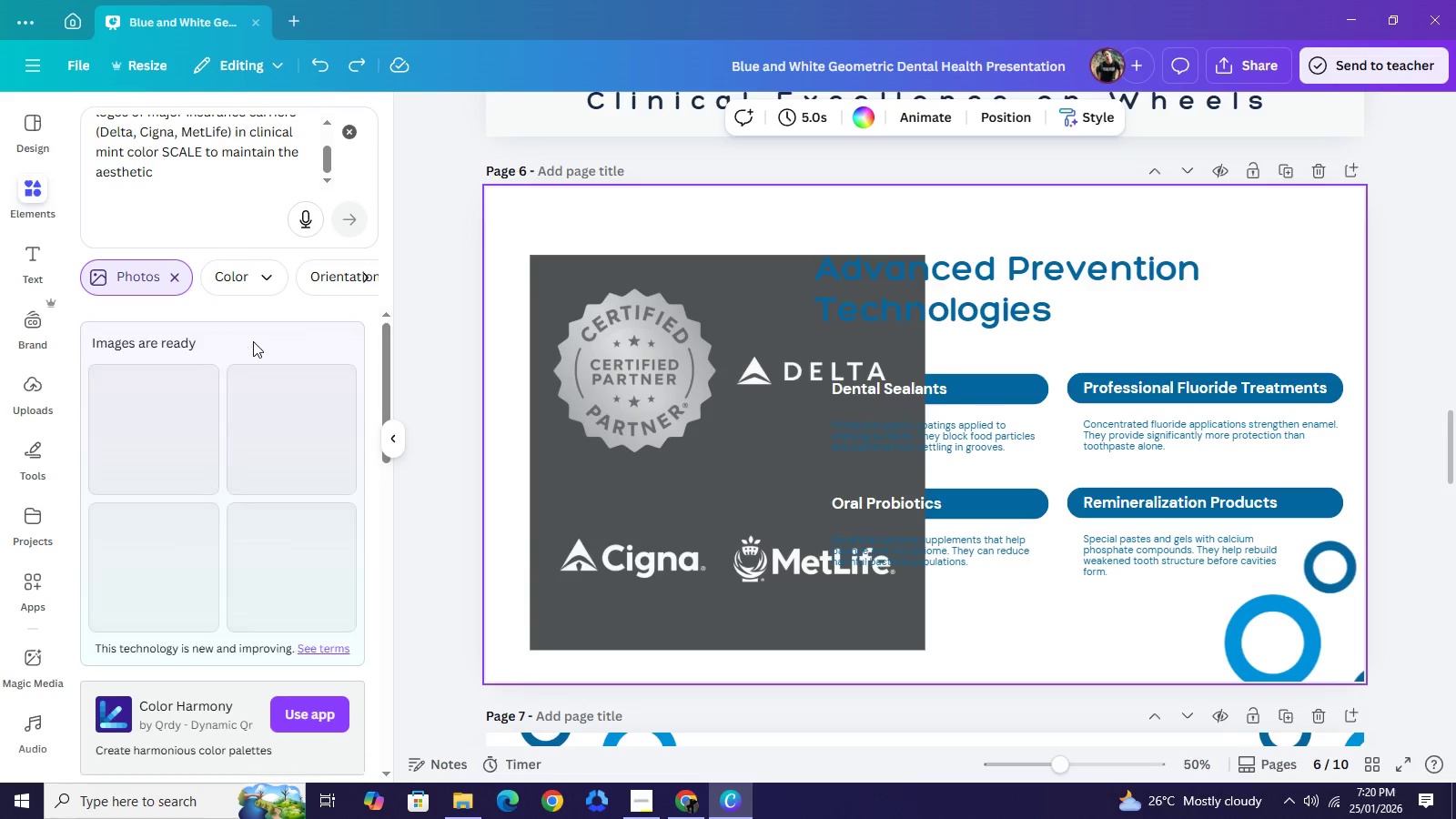 
wait(19.69)
 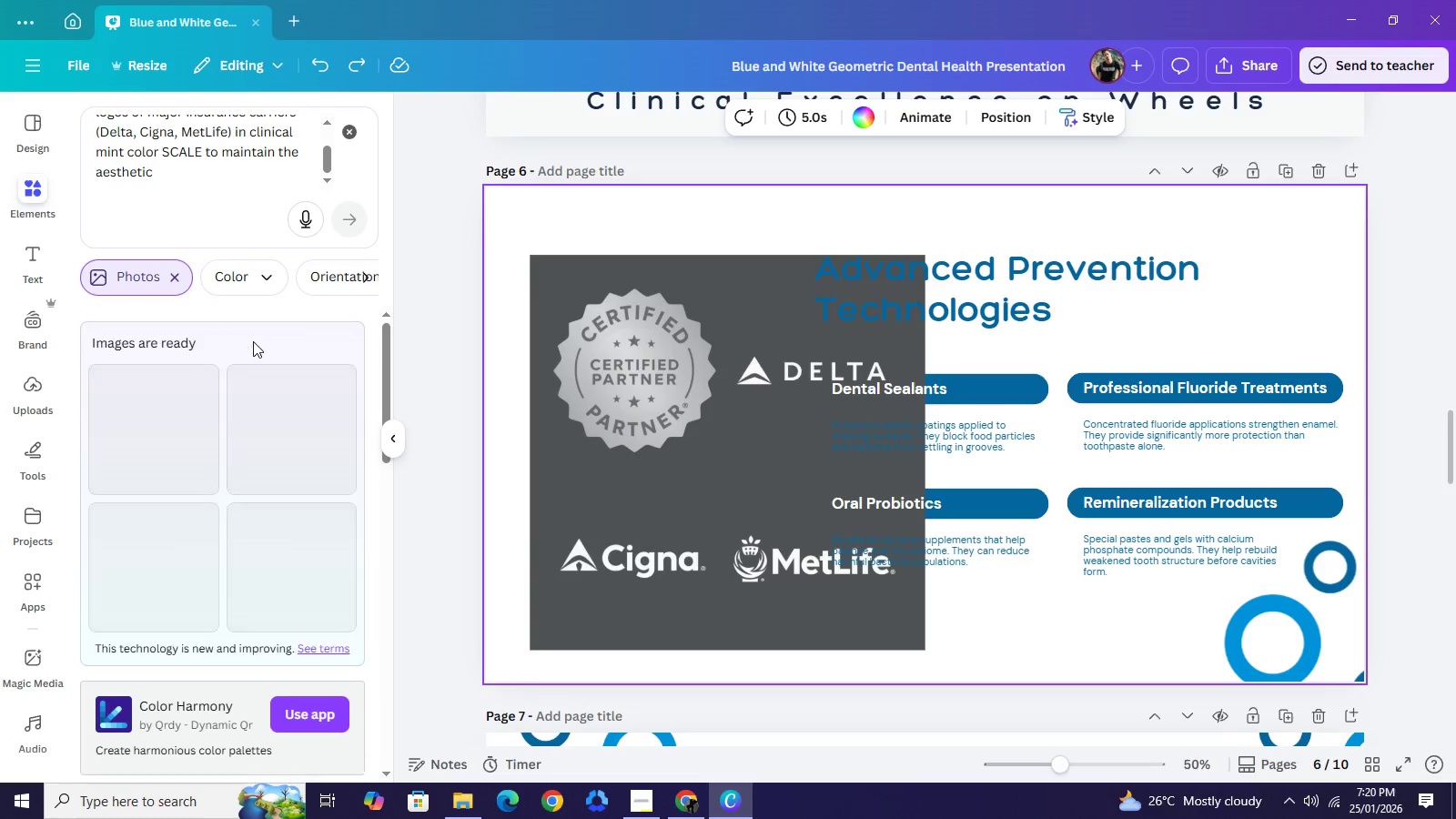 
mouse_move([319, 493])
 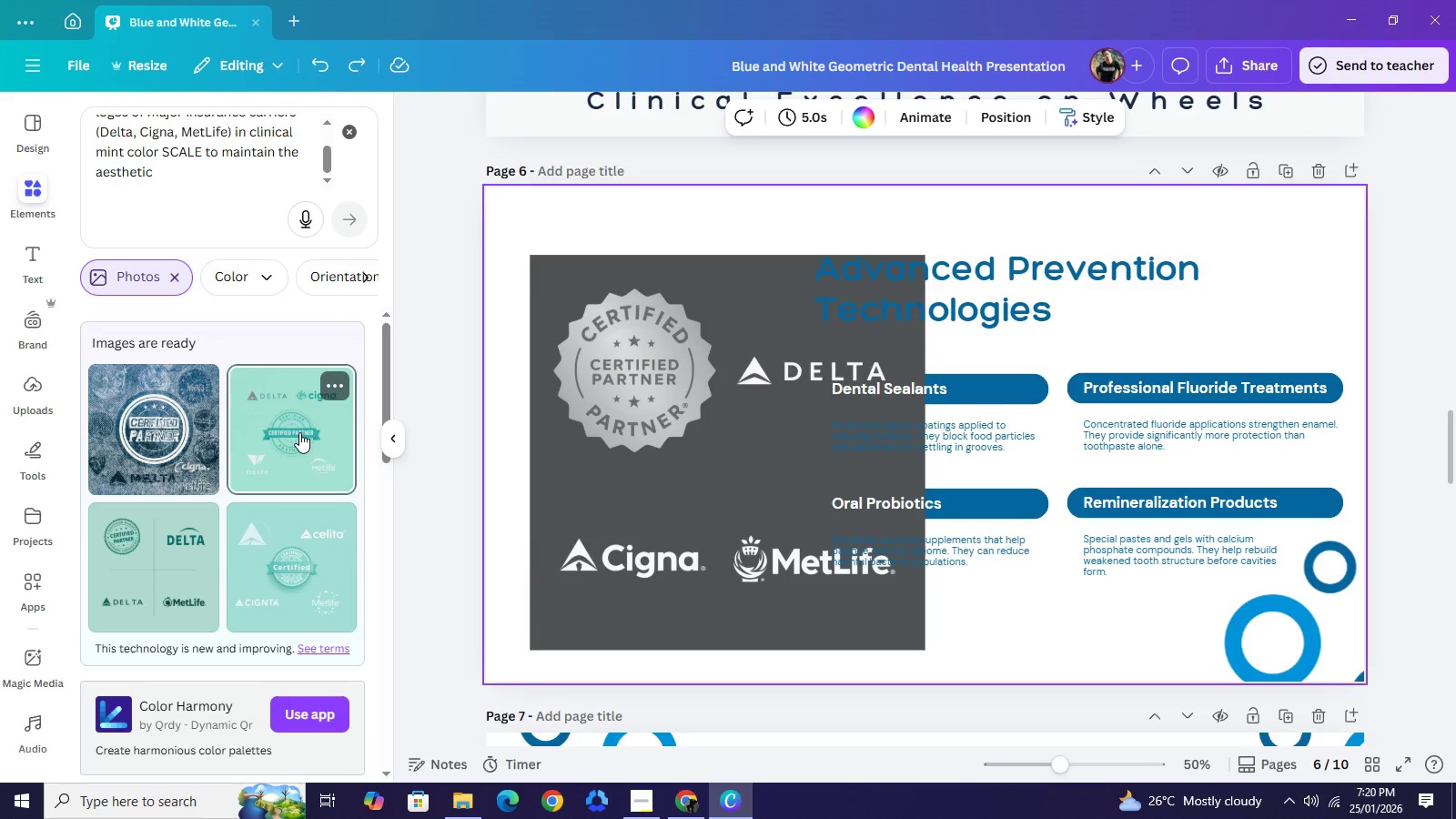 
left_click([299, 432])
 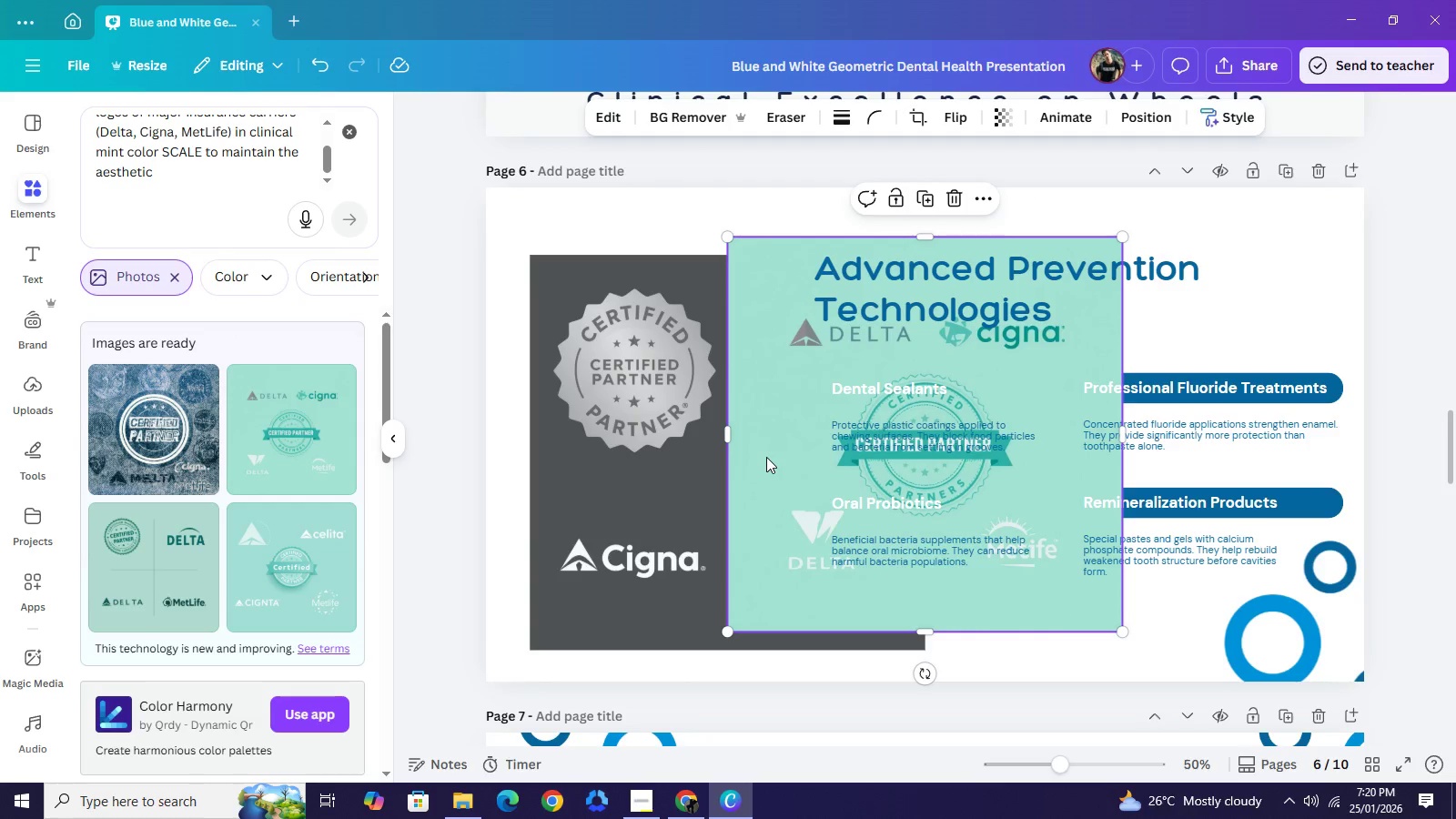 
left_click_drag(start_coordinate=[766, 457], to_coordinate=[628, 449])
 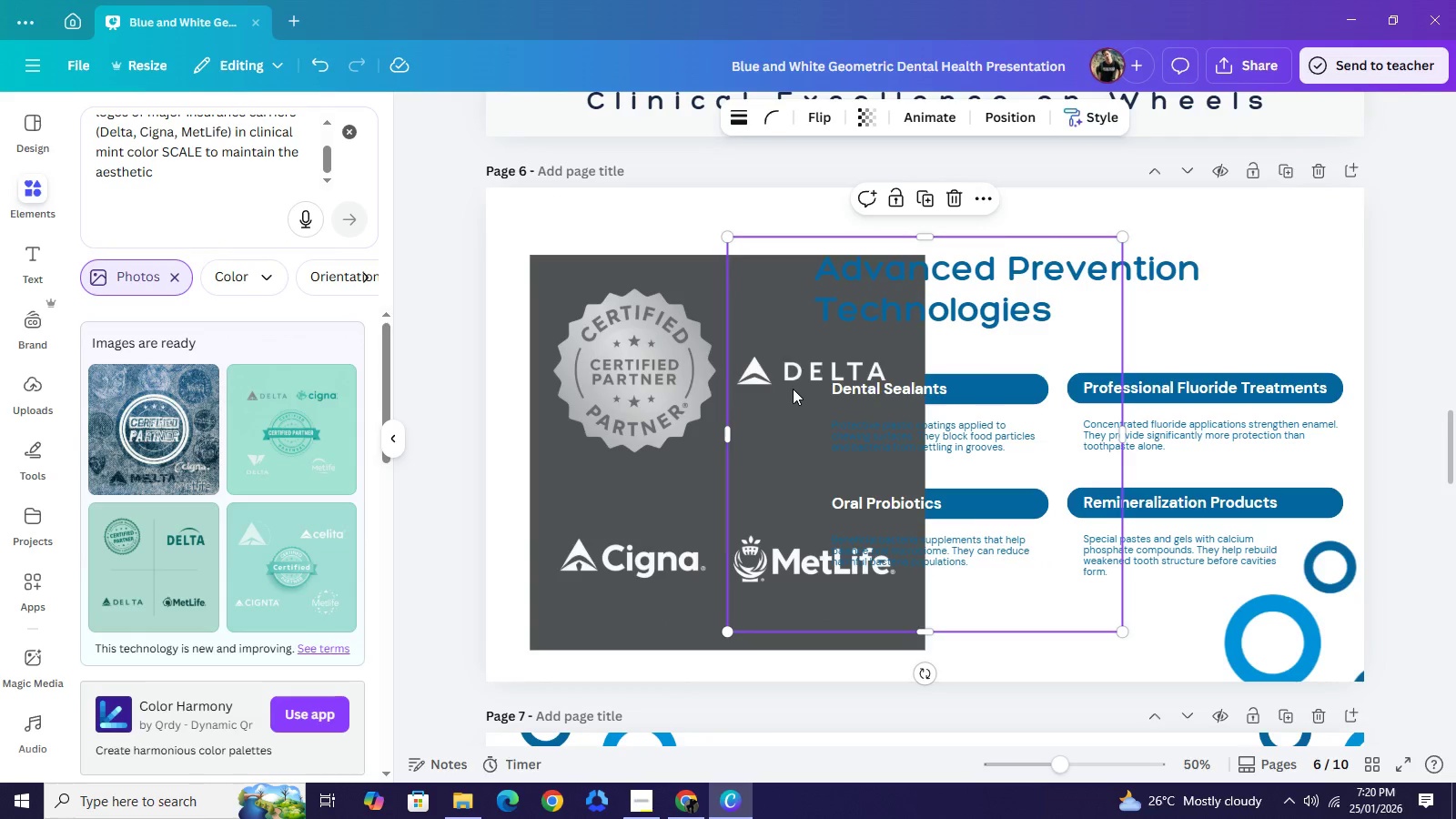 
wait(5.62)
 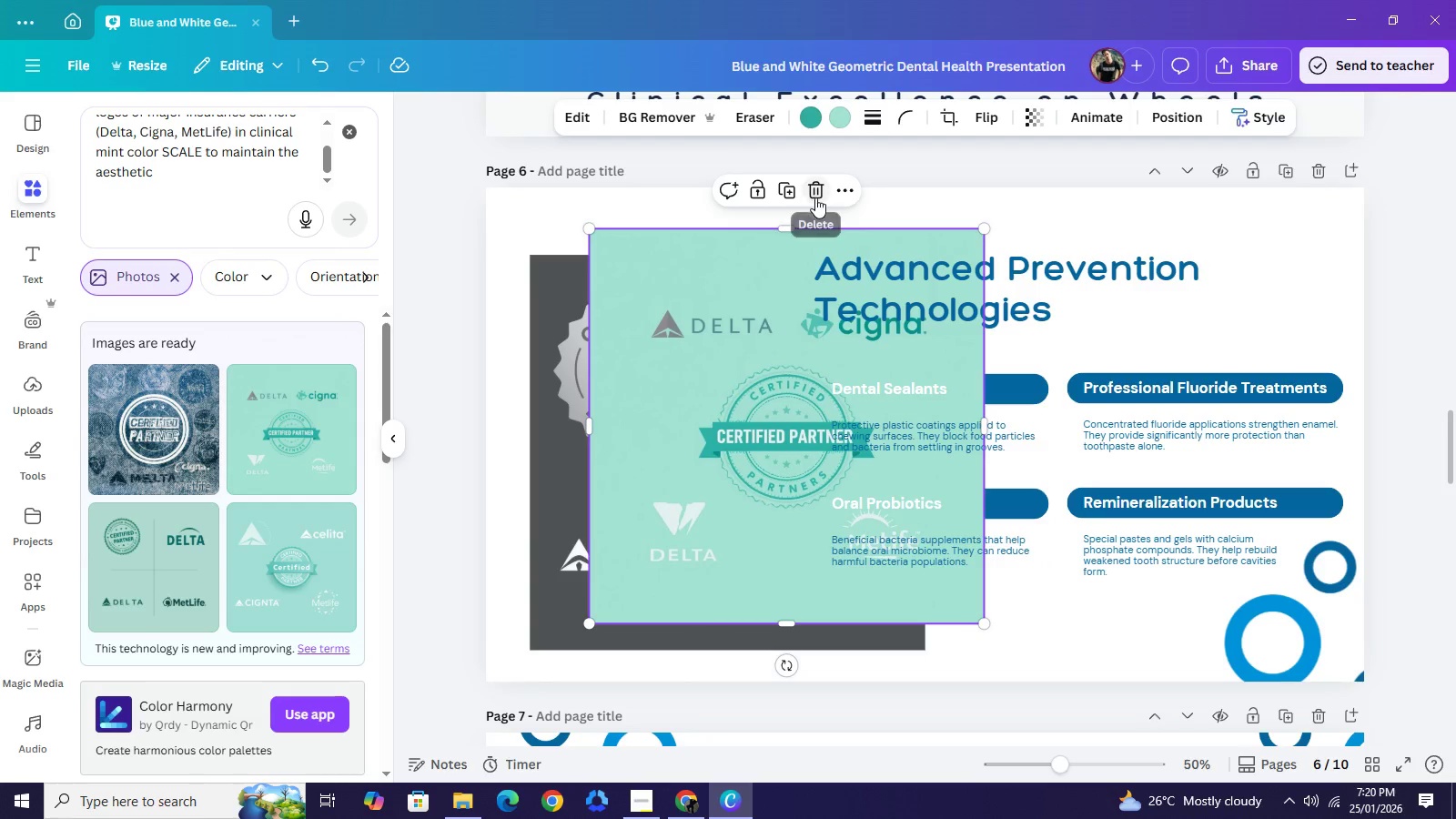 
left_click_drag(start_coordinate=[786, 445], to_coordinate=[644, 449])
 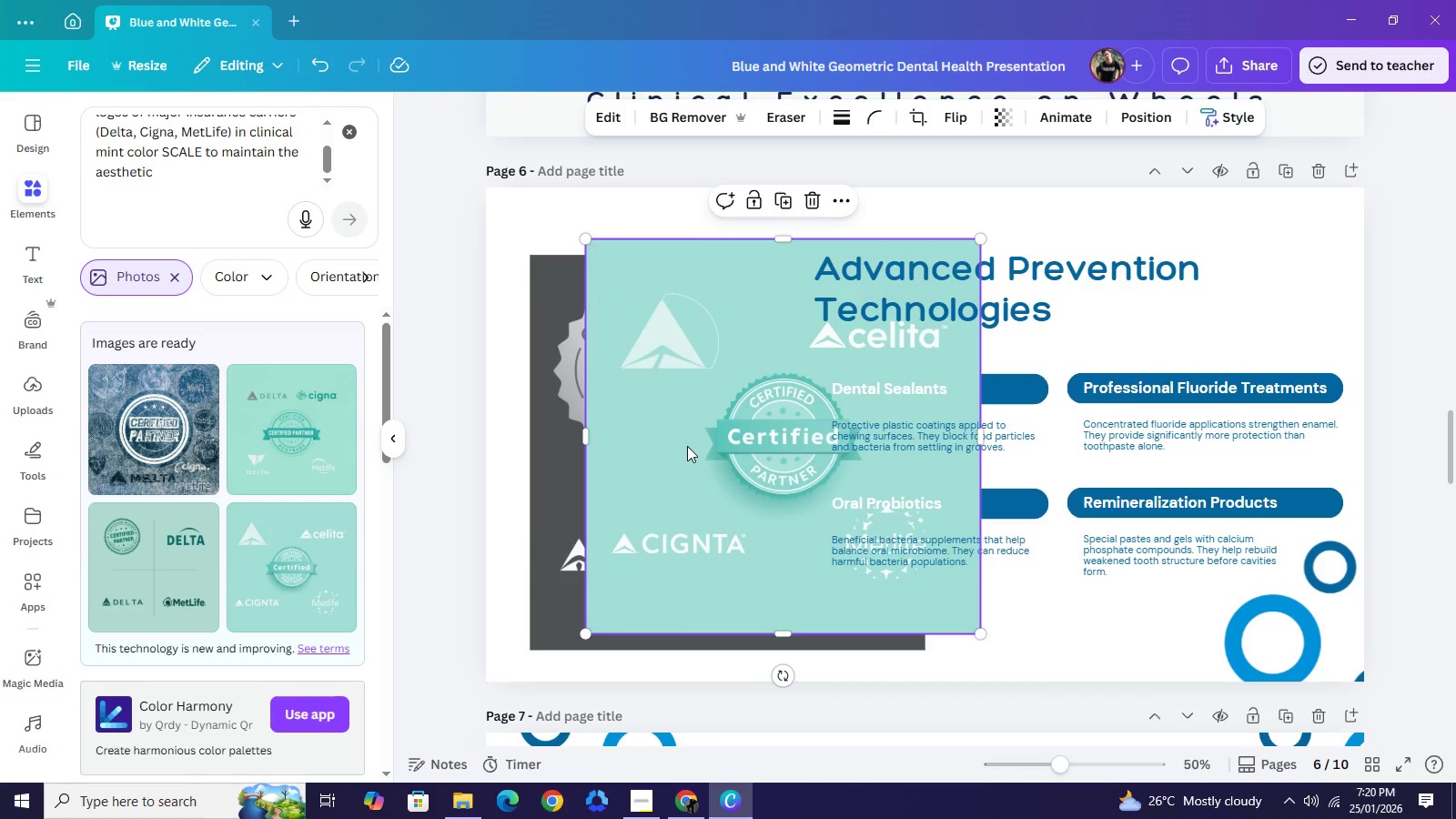 
left_click_drag(start_coordinate=[687, 446], to_coordinate=[613, 439])
 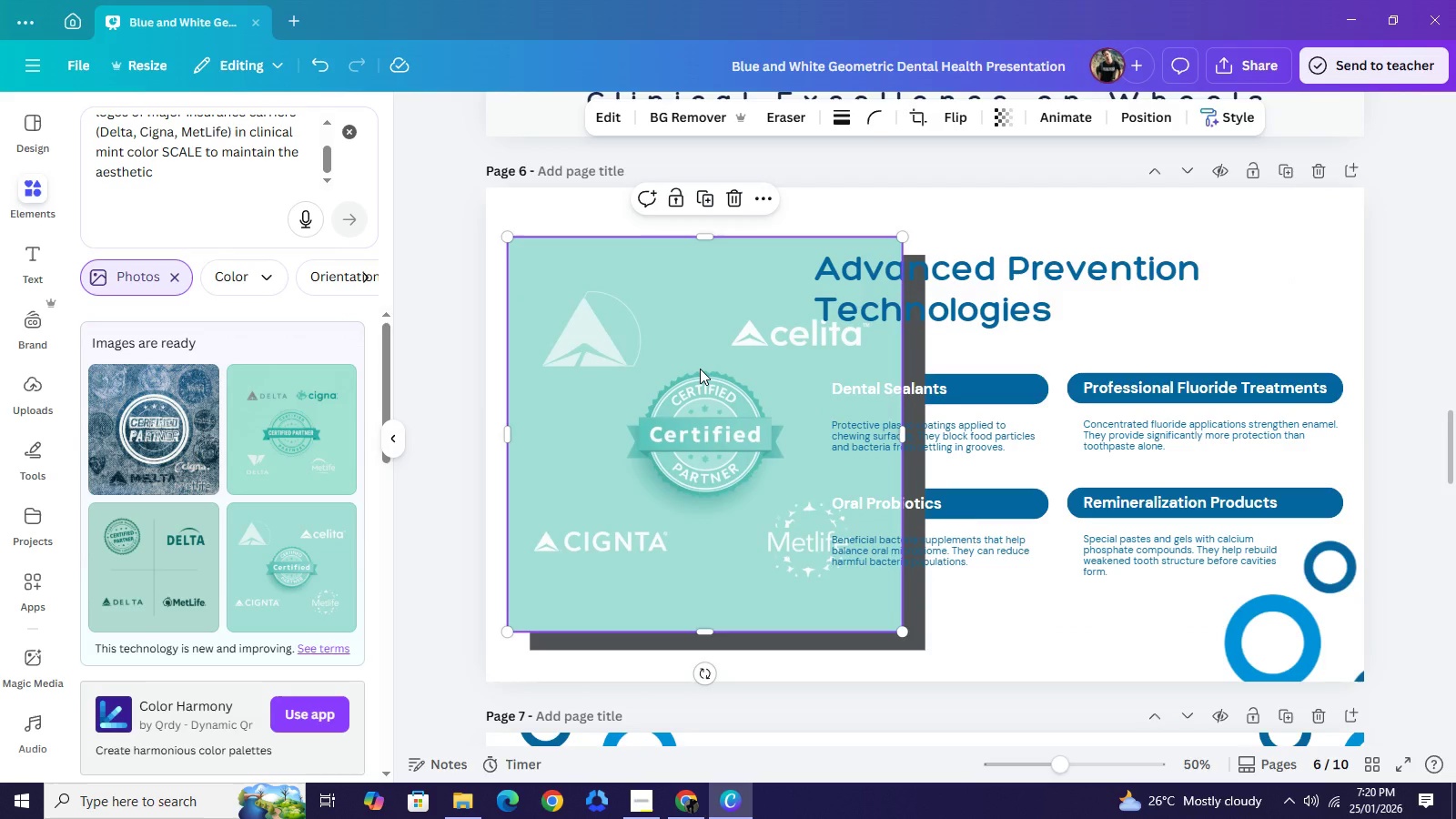 
wait(9.42)
 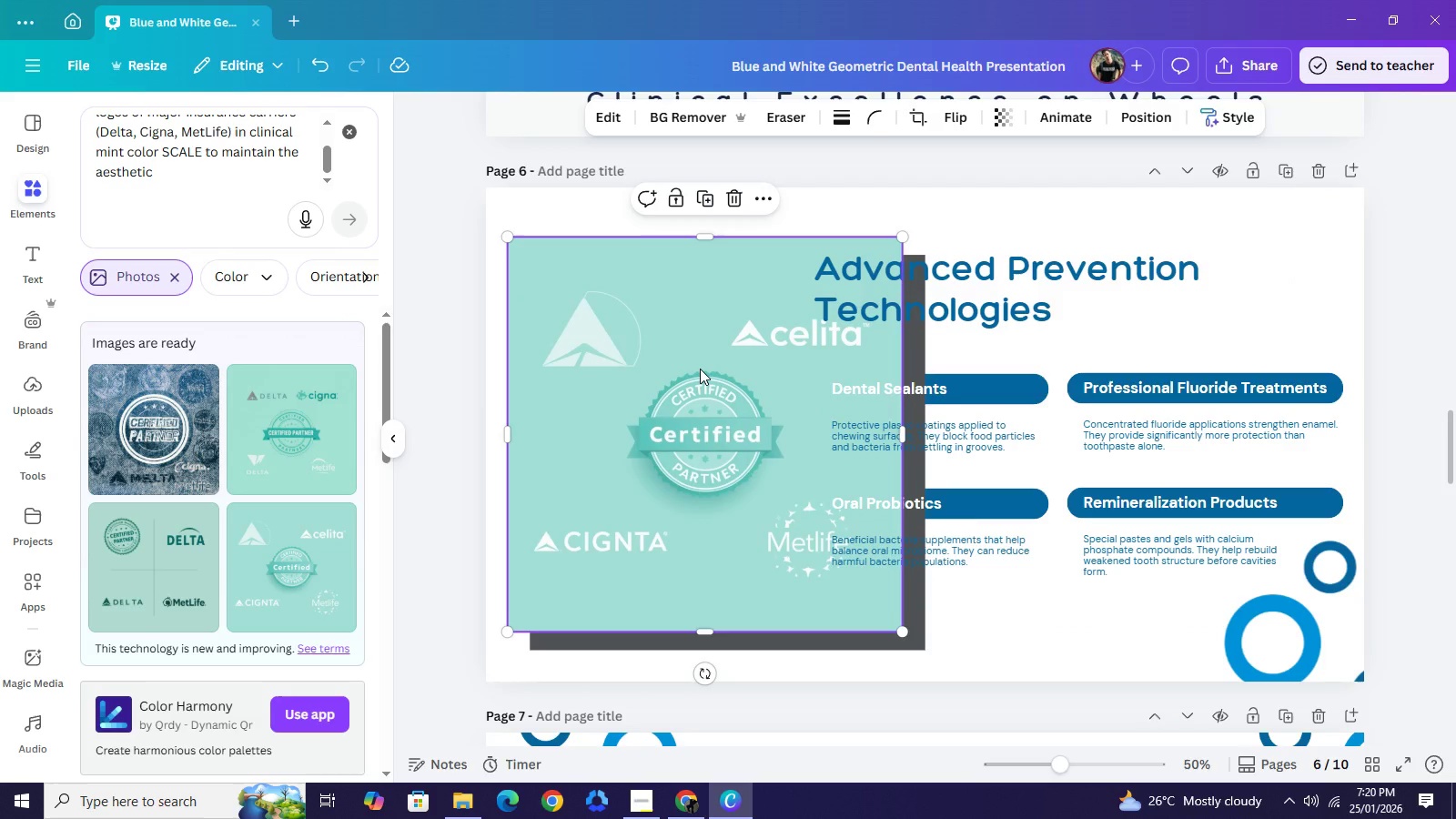 
left_click([723, 203])
 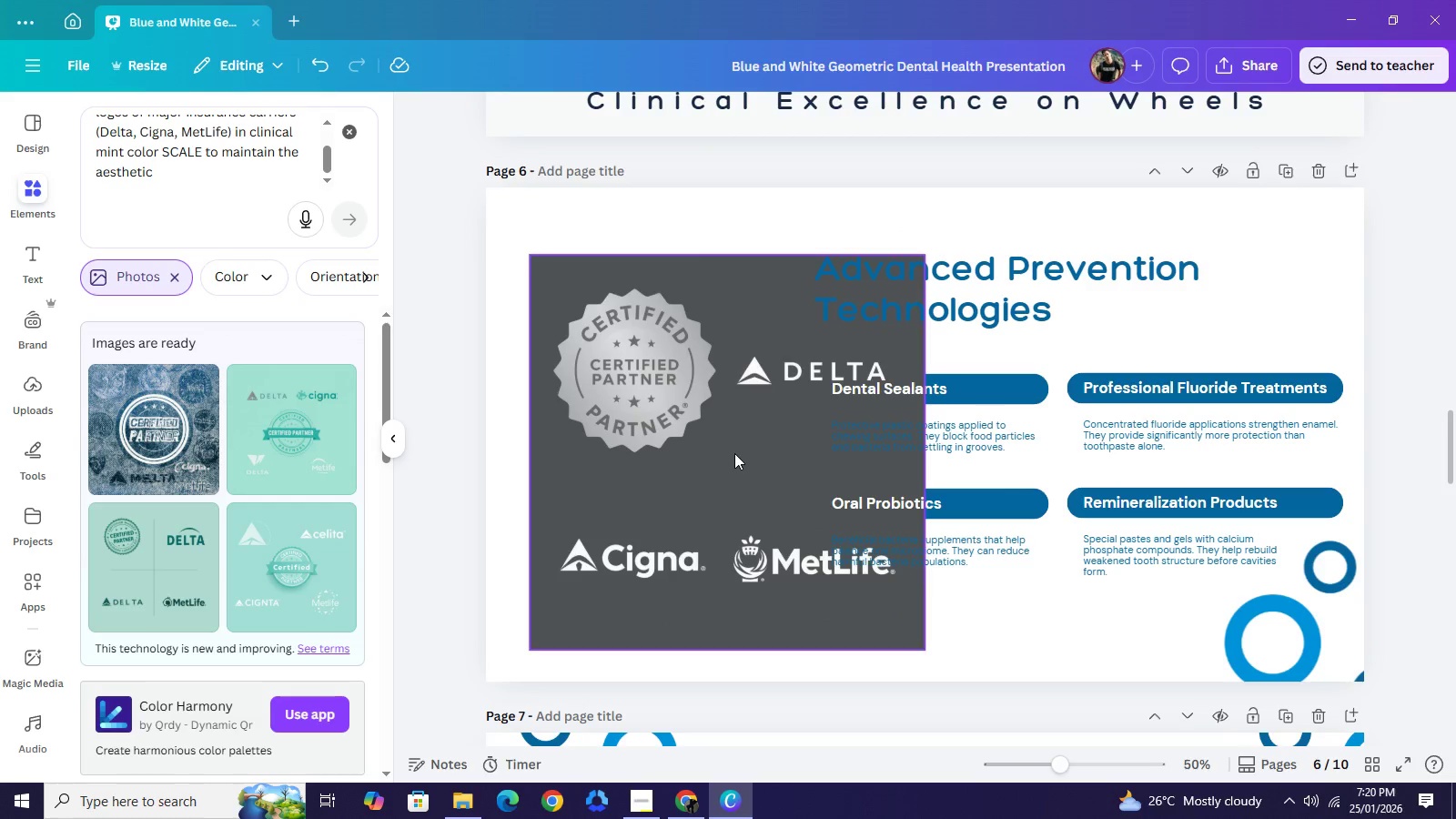 
left_click_drag(start_coordinate=[736, 453], to_coordinate=[686, 453])
 